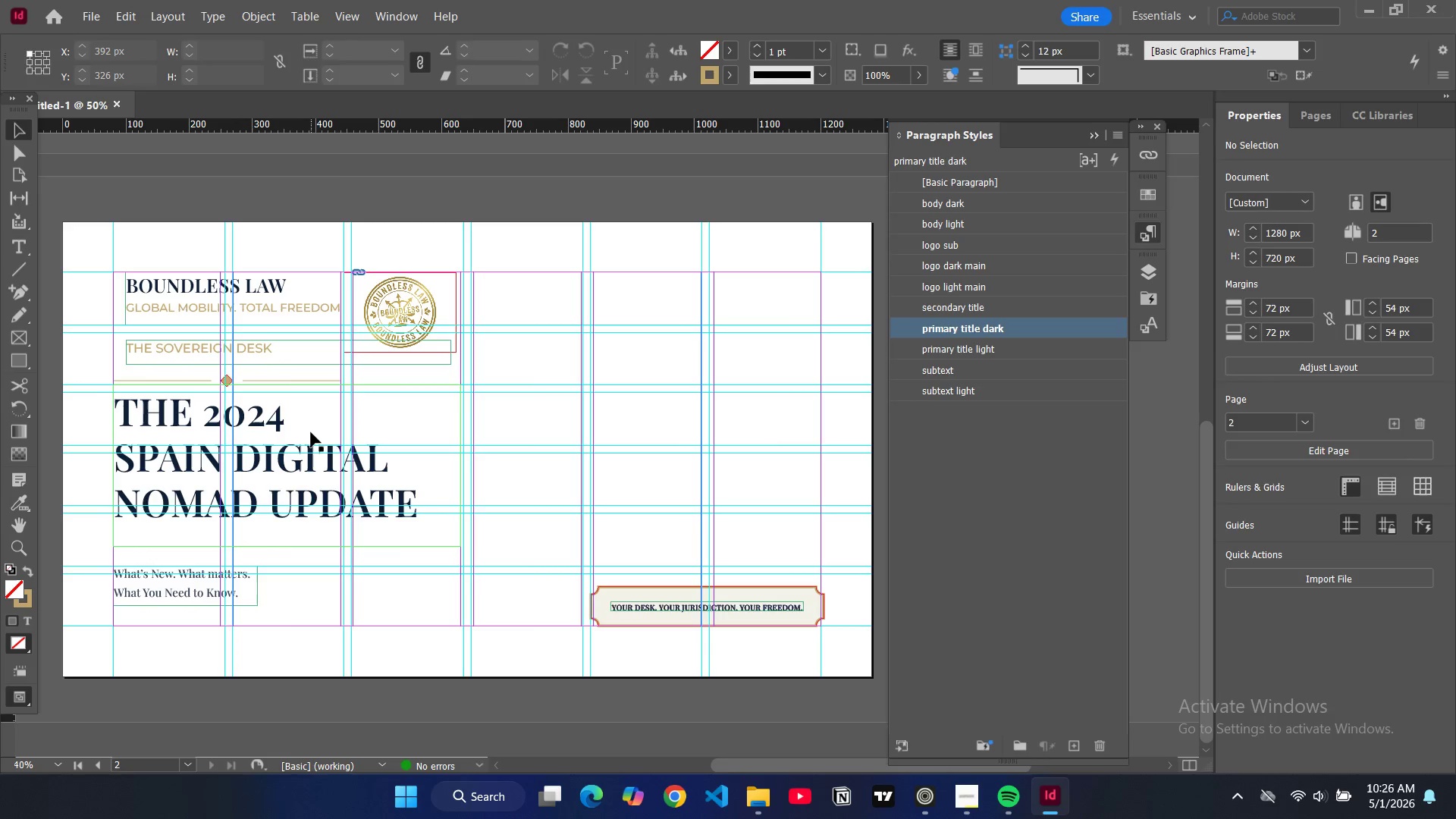 
left_click([311, 432])
 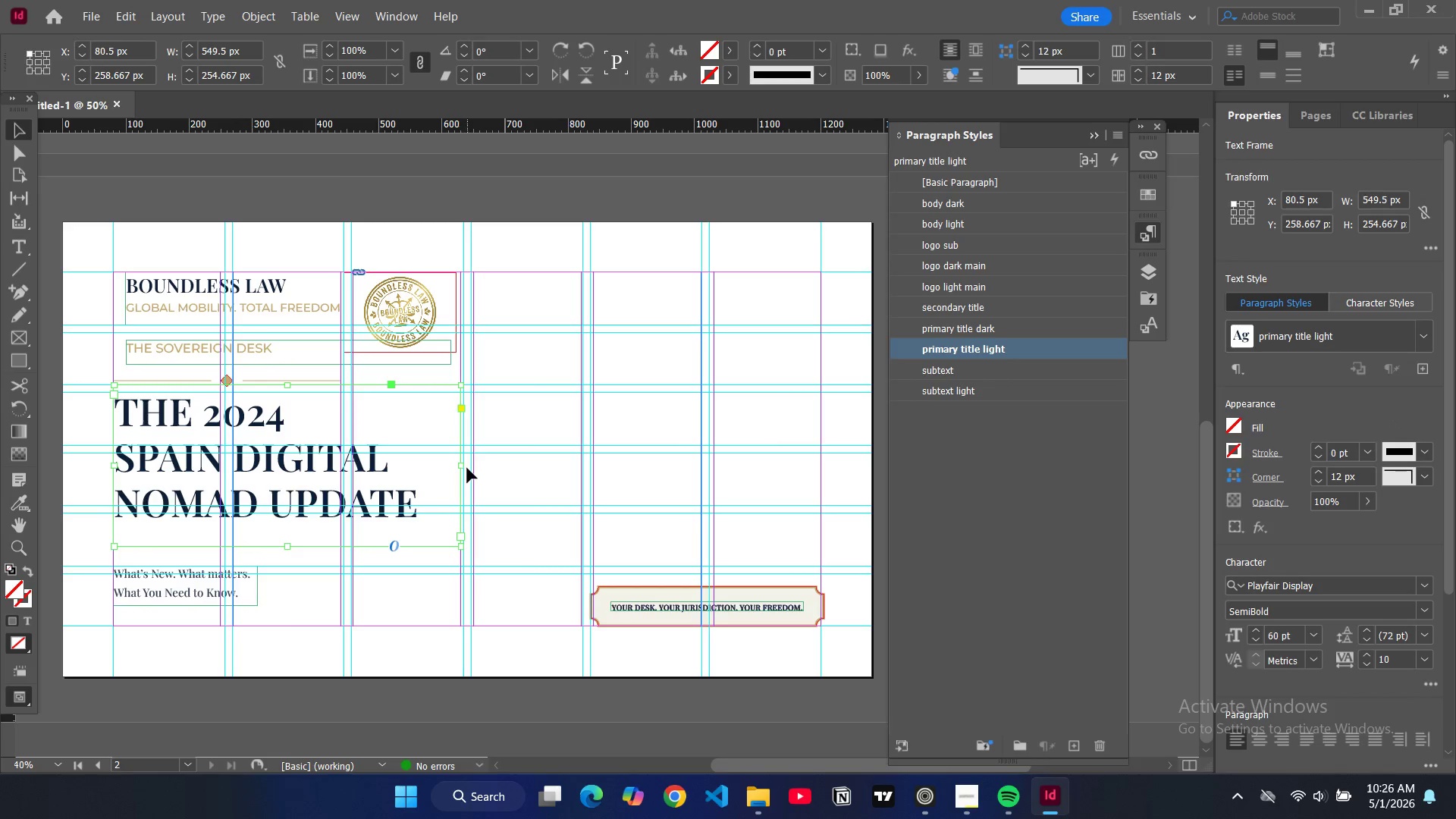 
left_click_drag(start_coordinate=[463, 465], to_coordinate=[579, 463])
 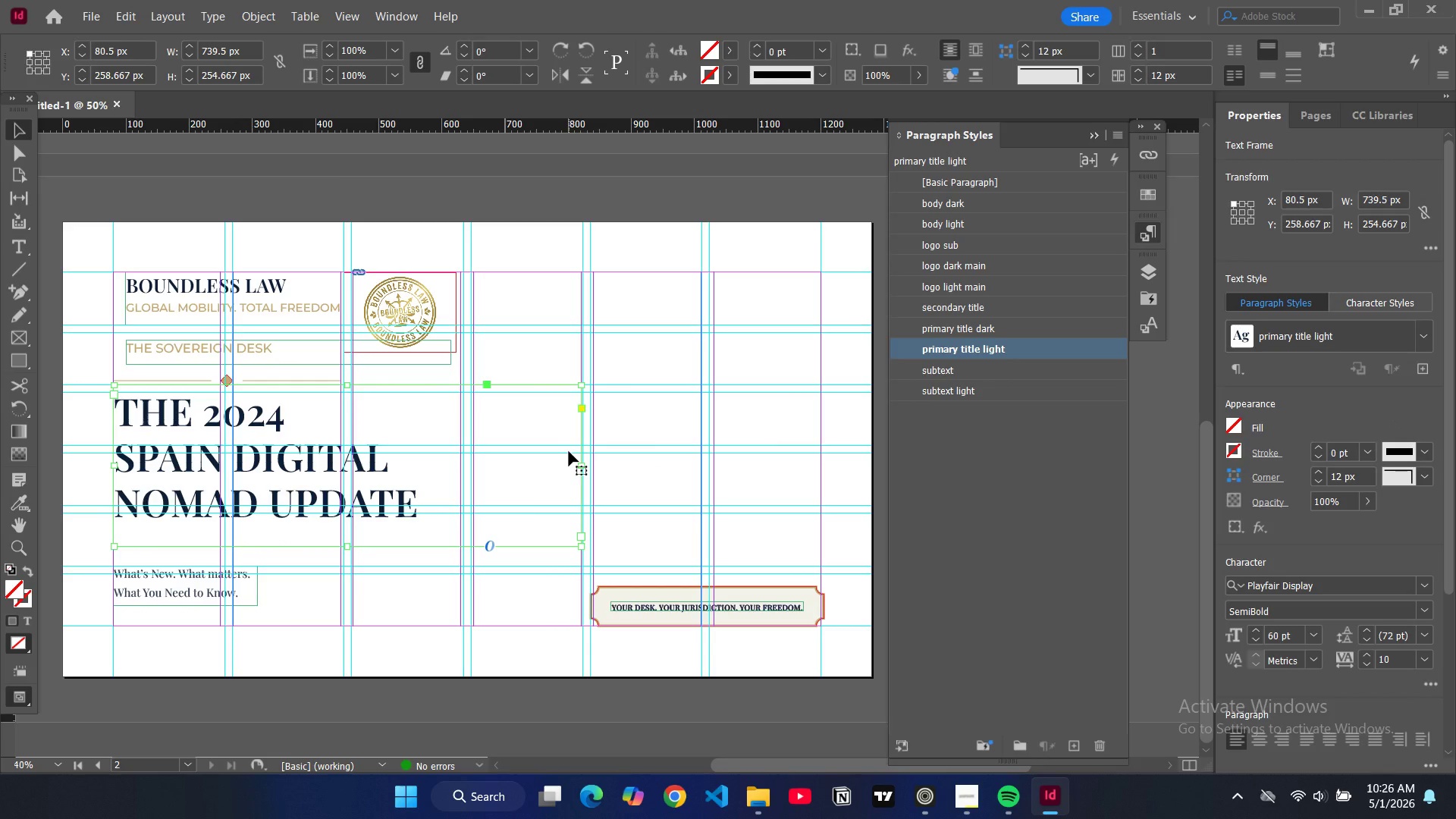 
wait(7.73)
 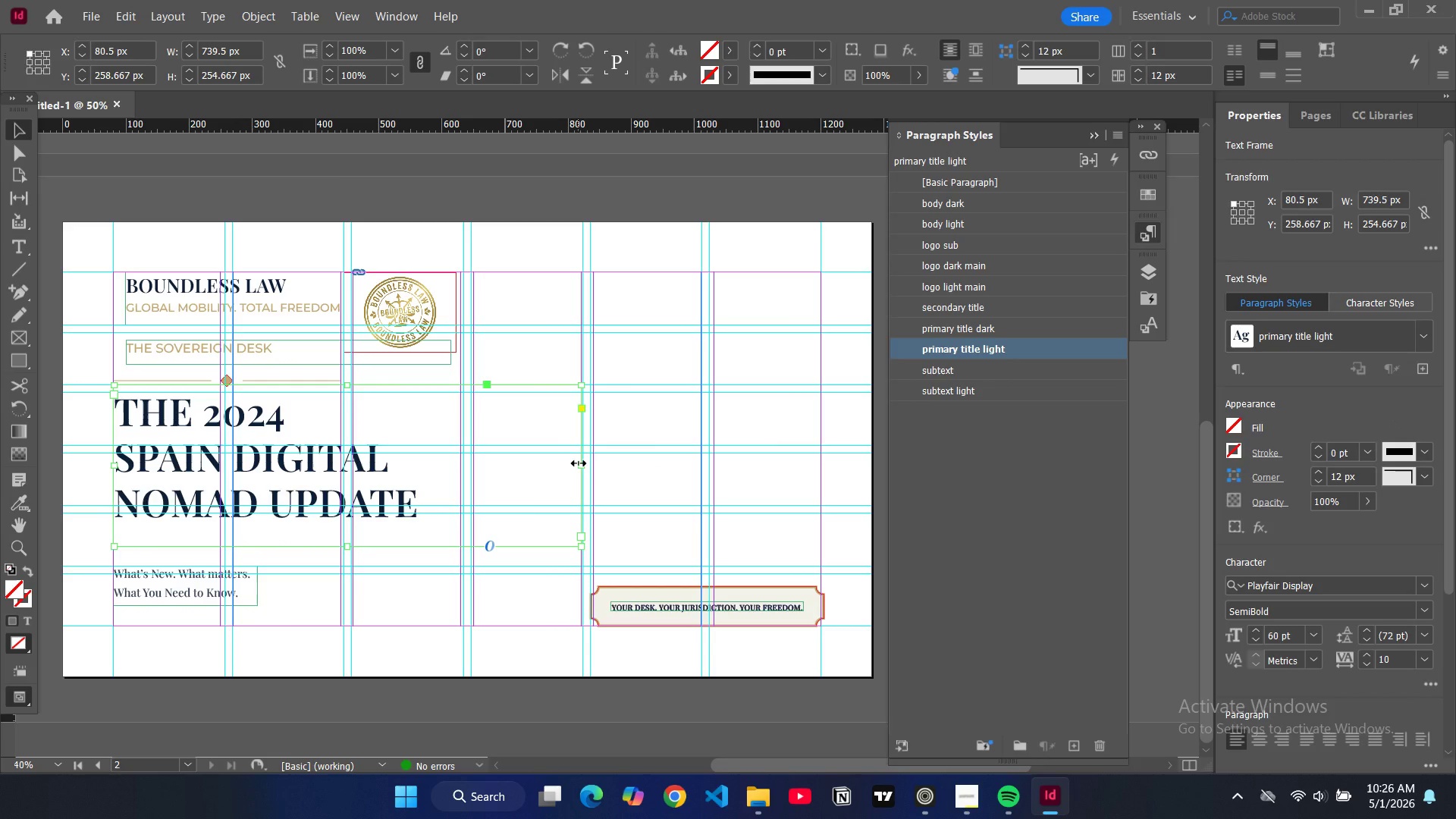 
left_click([447, 334])
 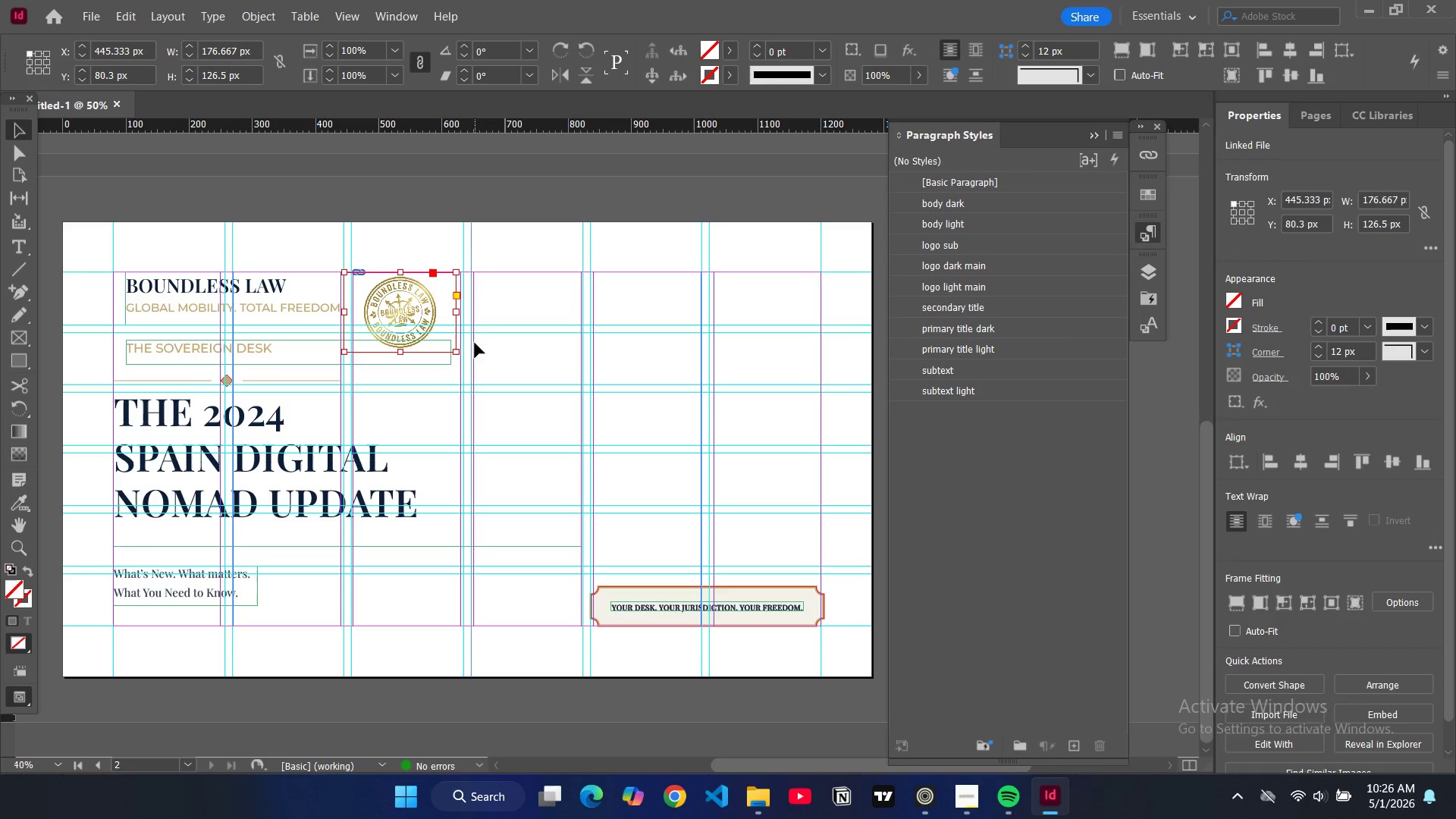 
key(Control+Z)
 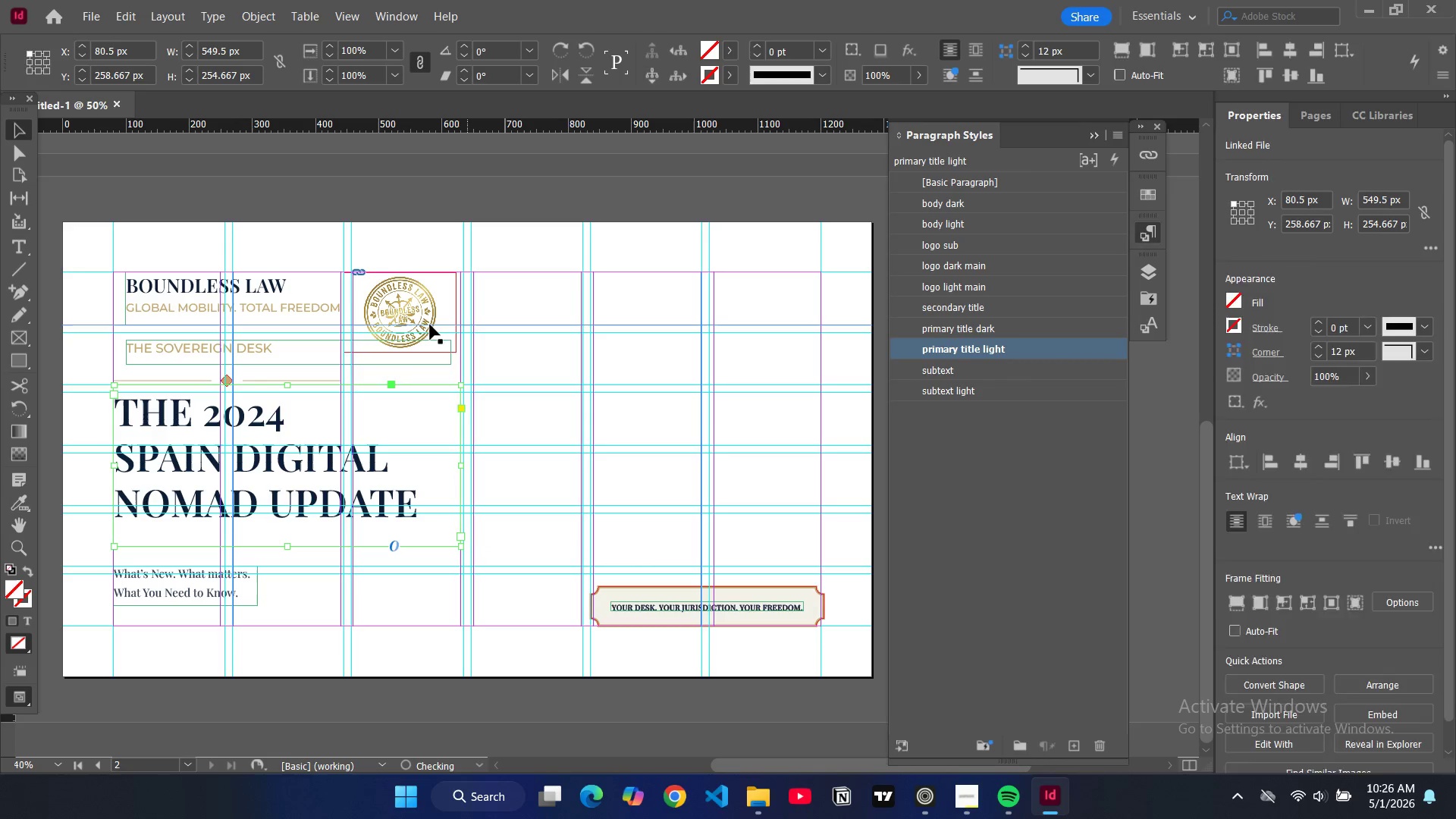 
left_click([430, 325])
 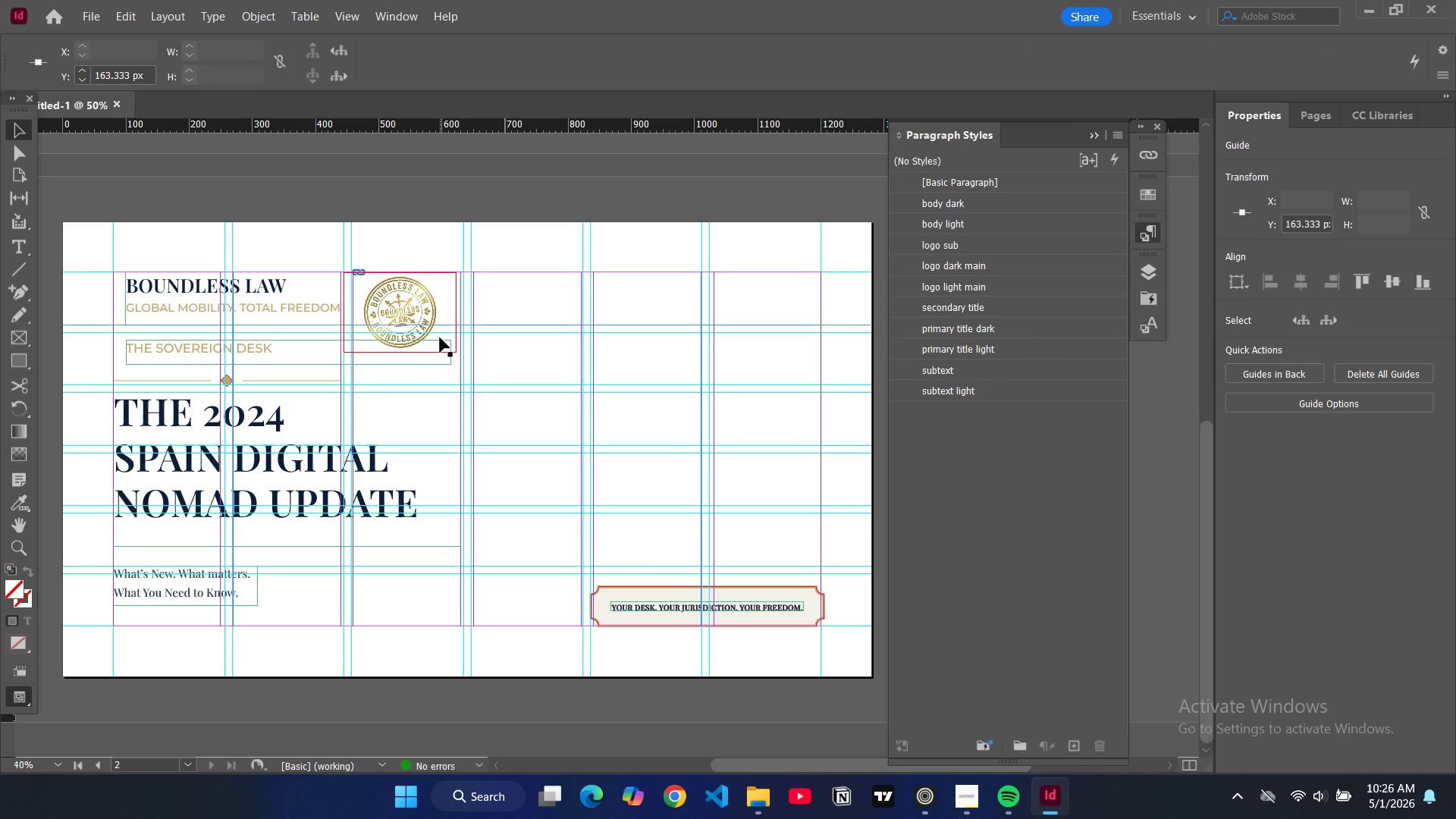 
left_click([440, 337])
 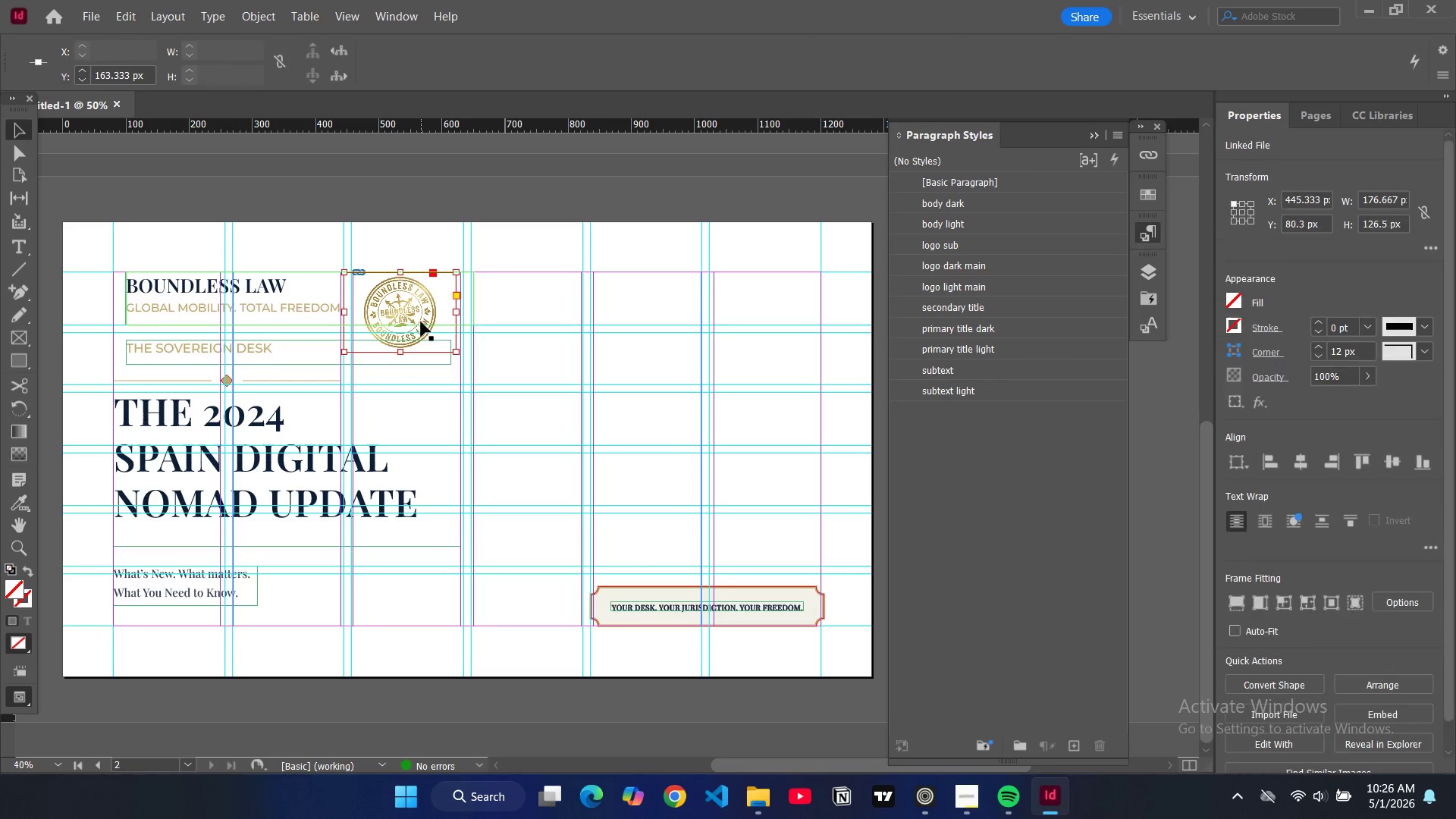 
left_click_drag(start_coordinate=[421, 322], to_coordinate=[671, 501])
 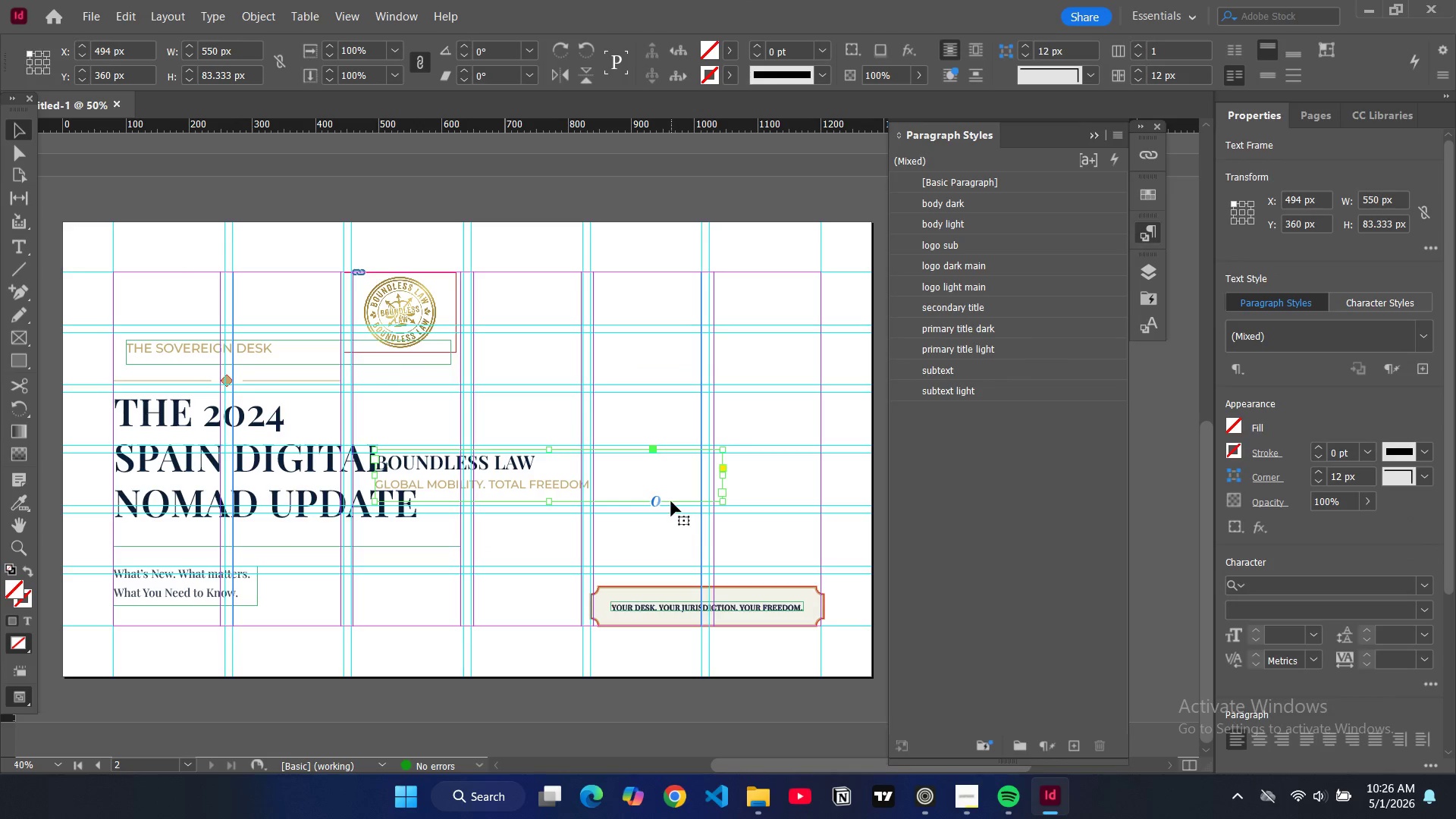 
key(Control+Z)
 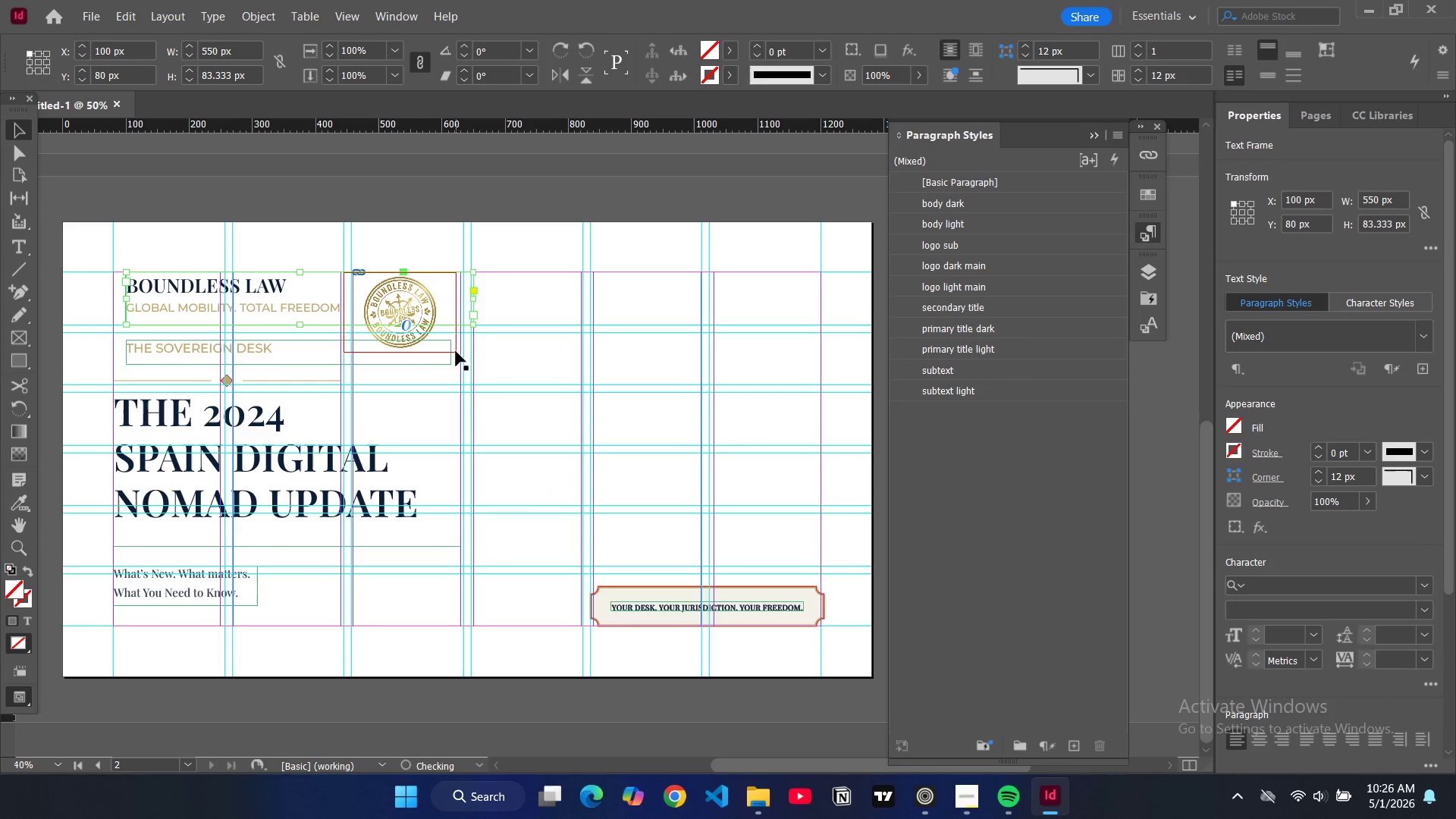 
left_click([456, 351])
 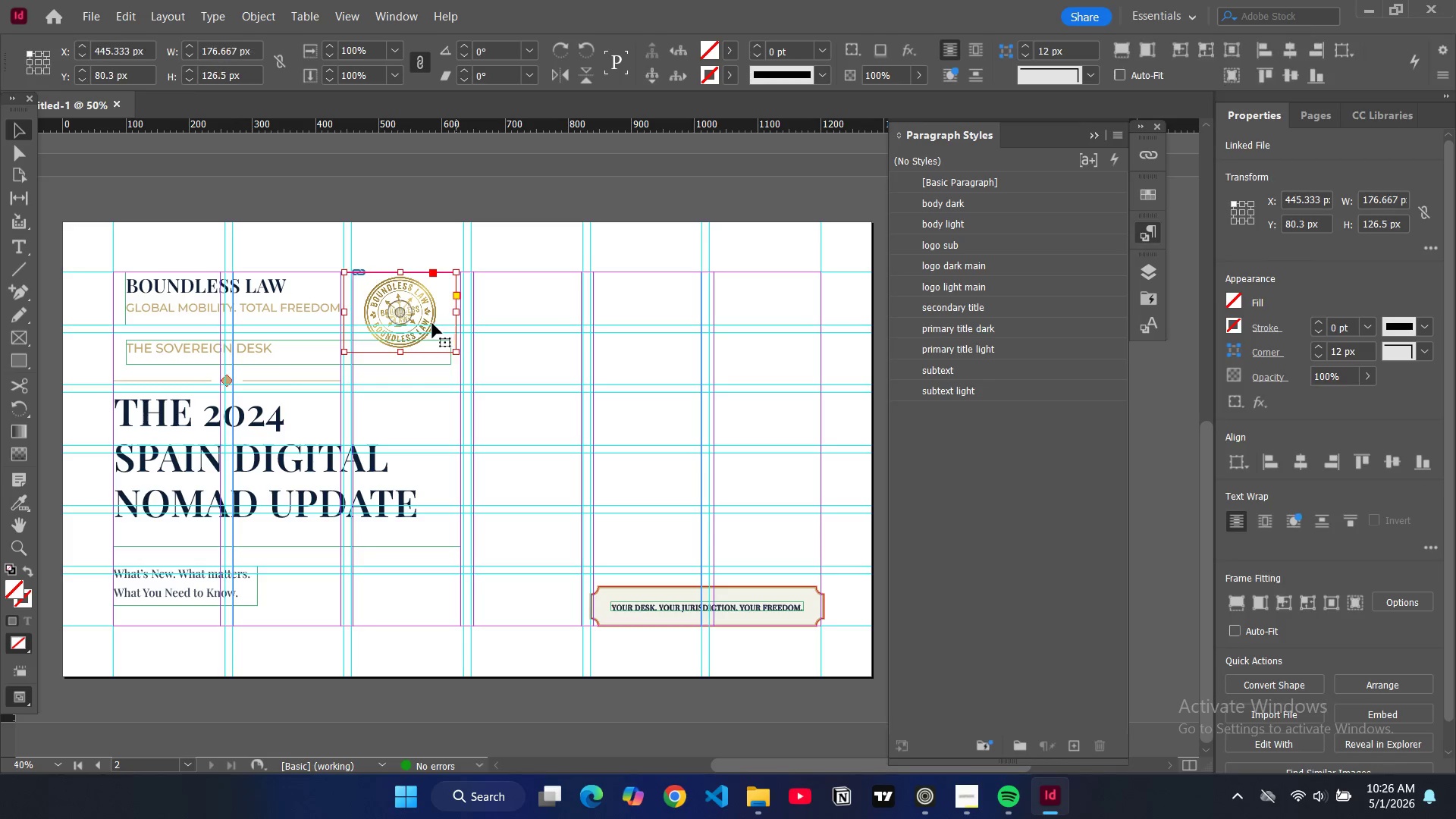 
left_click_drag(start_coordinate=[432, 323], to_coordinate=[748, 485])
 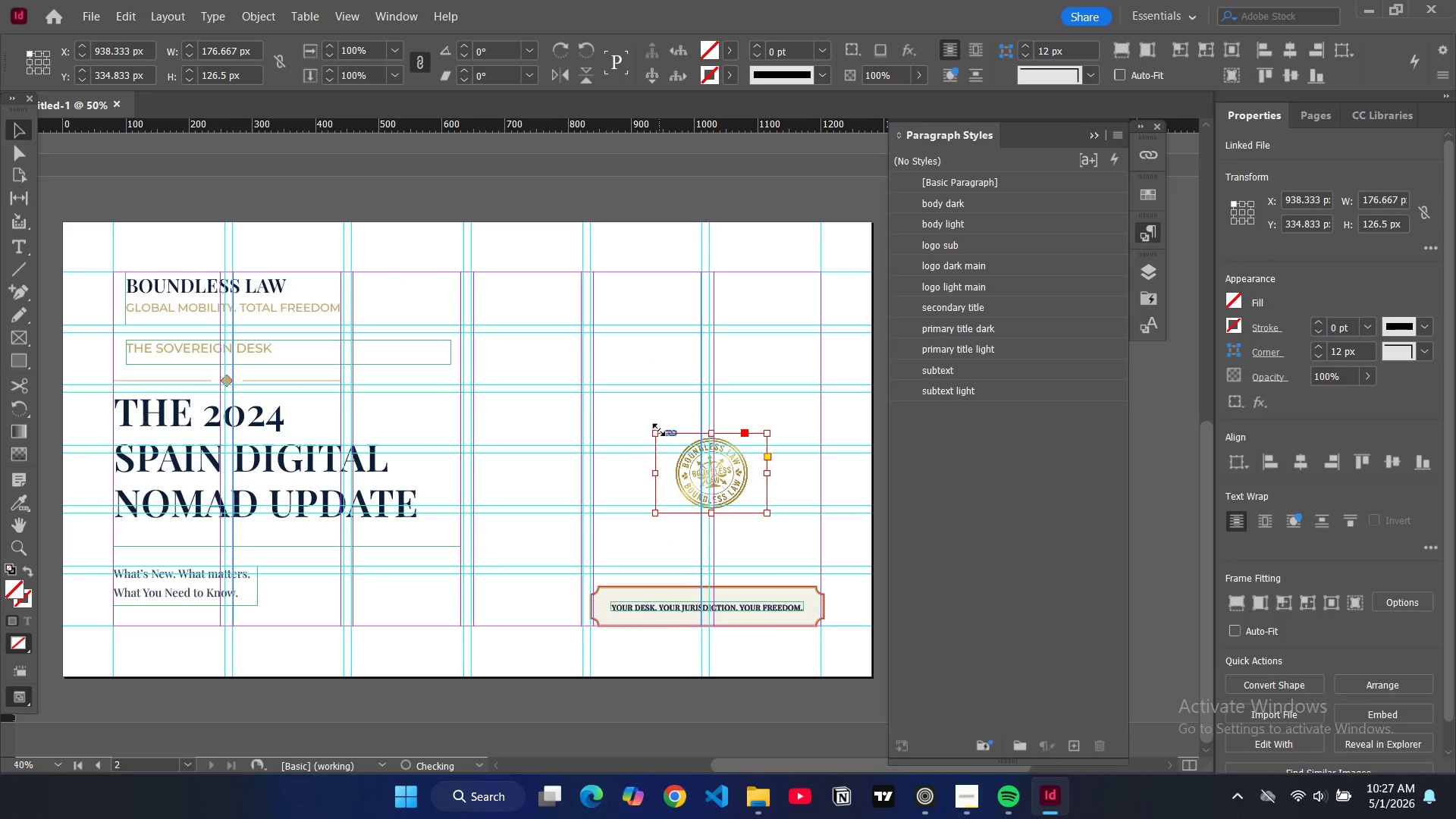 
left_click_drag(start_coordinate=[657, 430], to_coordinate=[538, 330])
 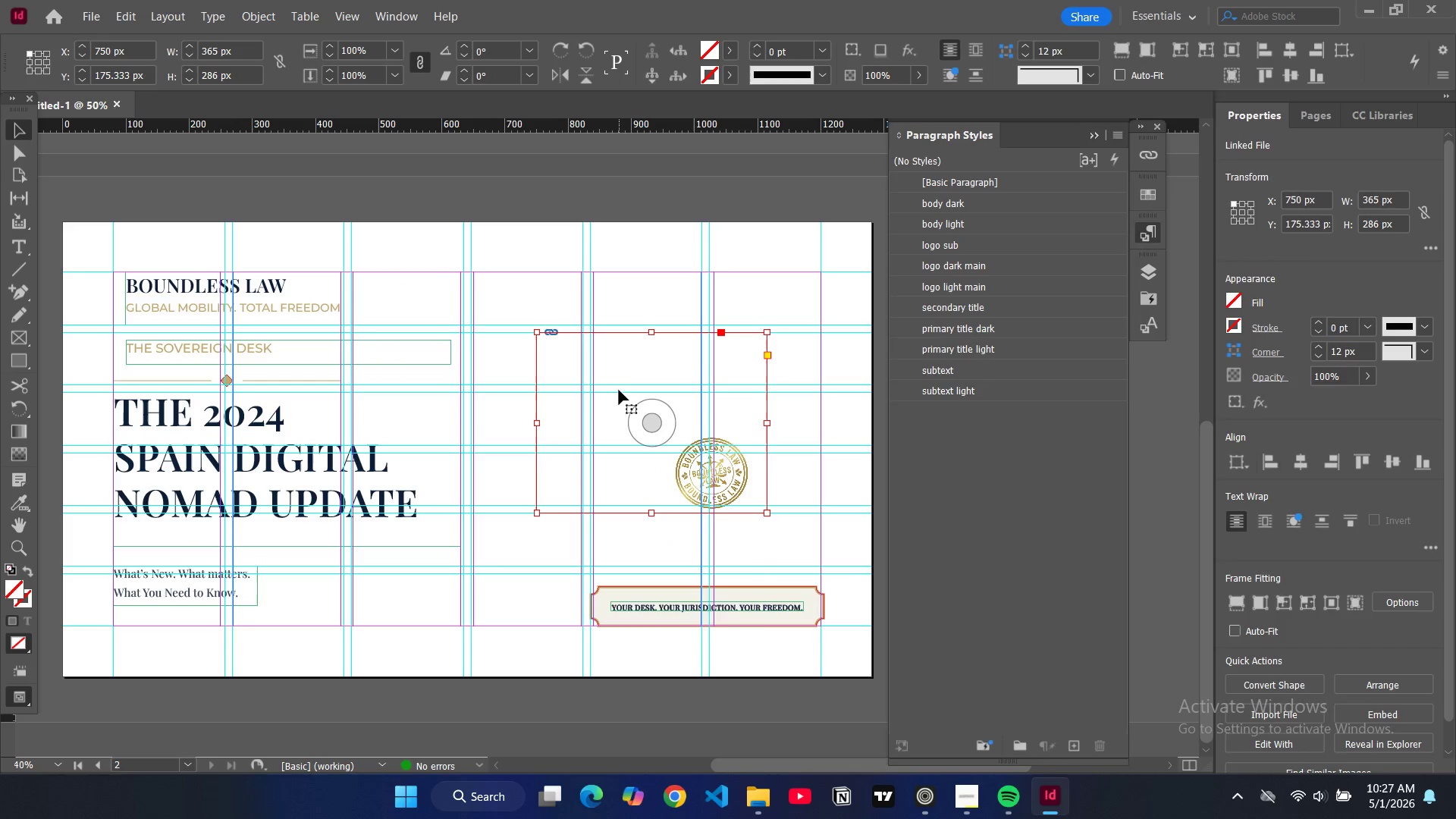 
key(Alt+Control+Shift+AltLeft)
 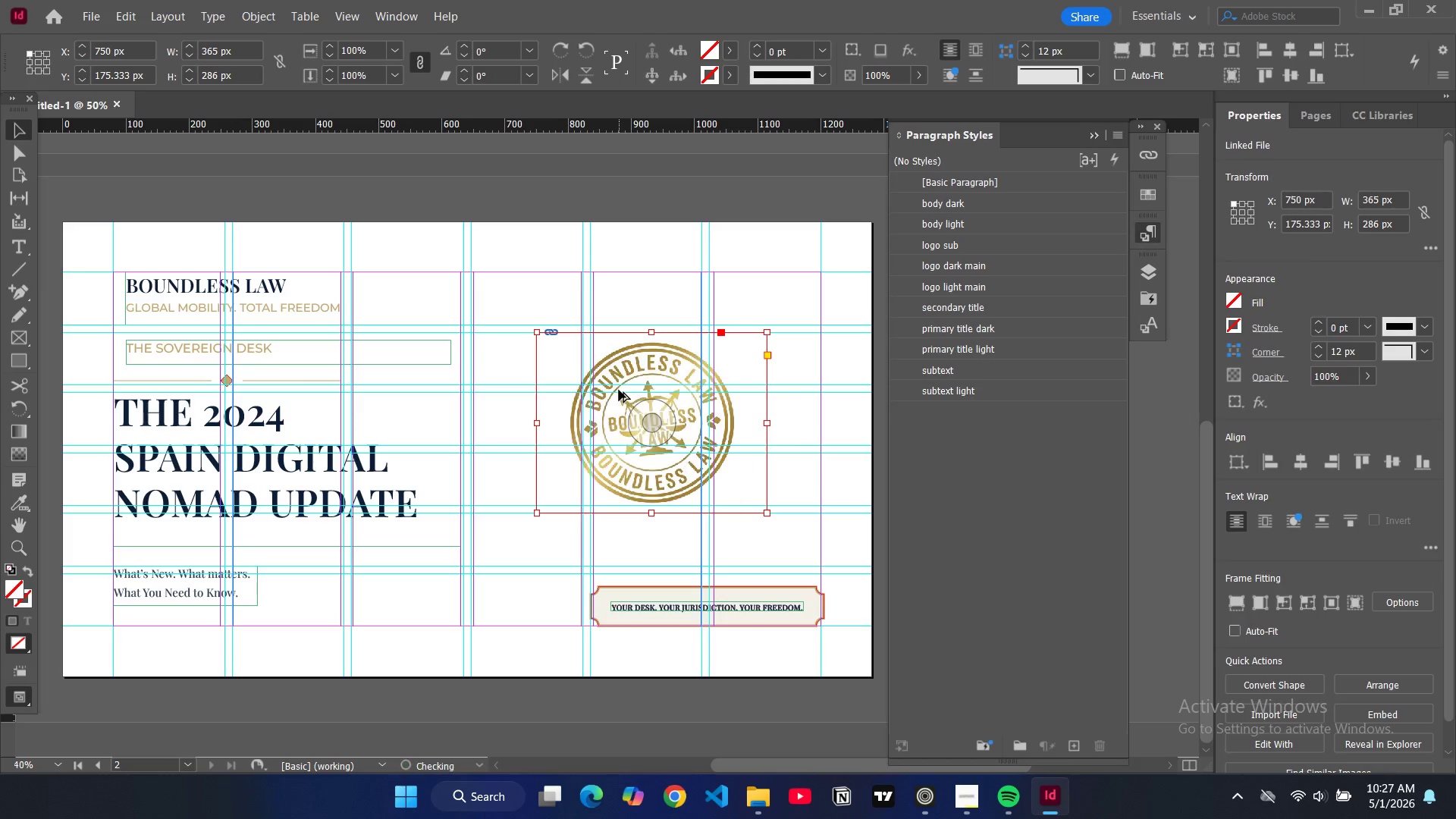 
key(Alt+Control+Shift+C)
 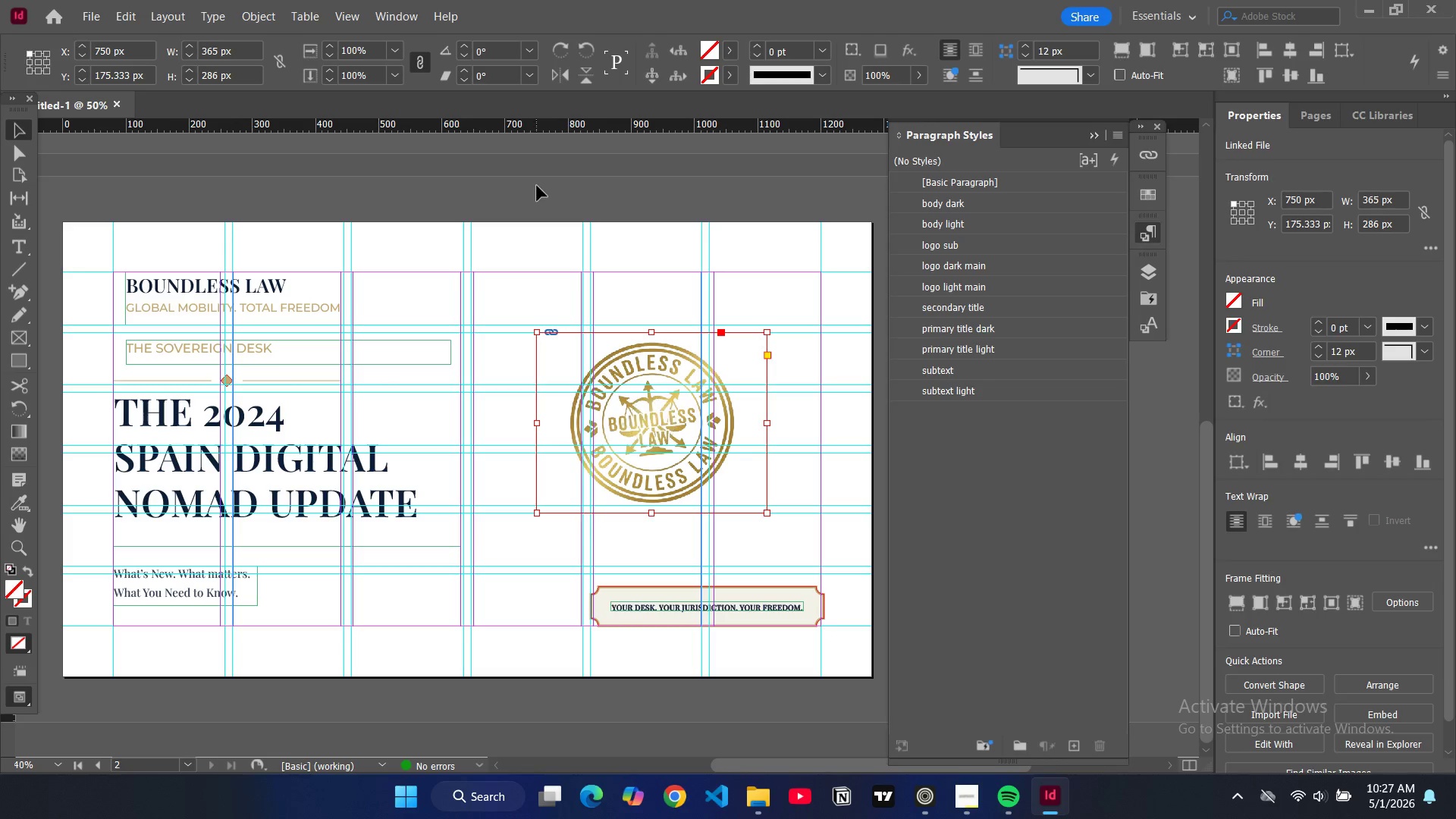 
left_click([529, 198])
 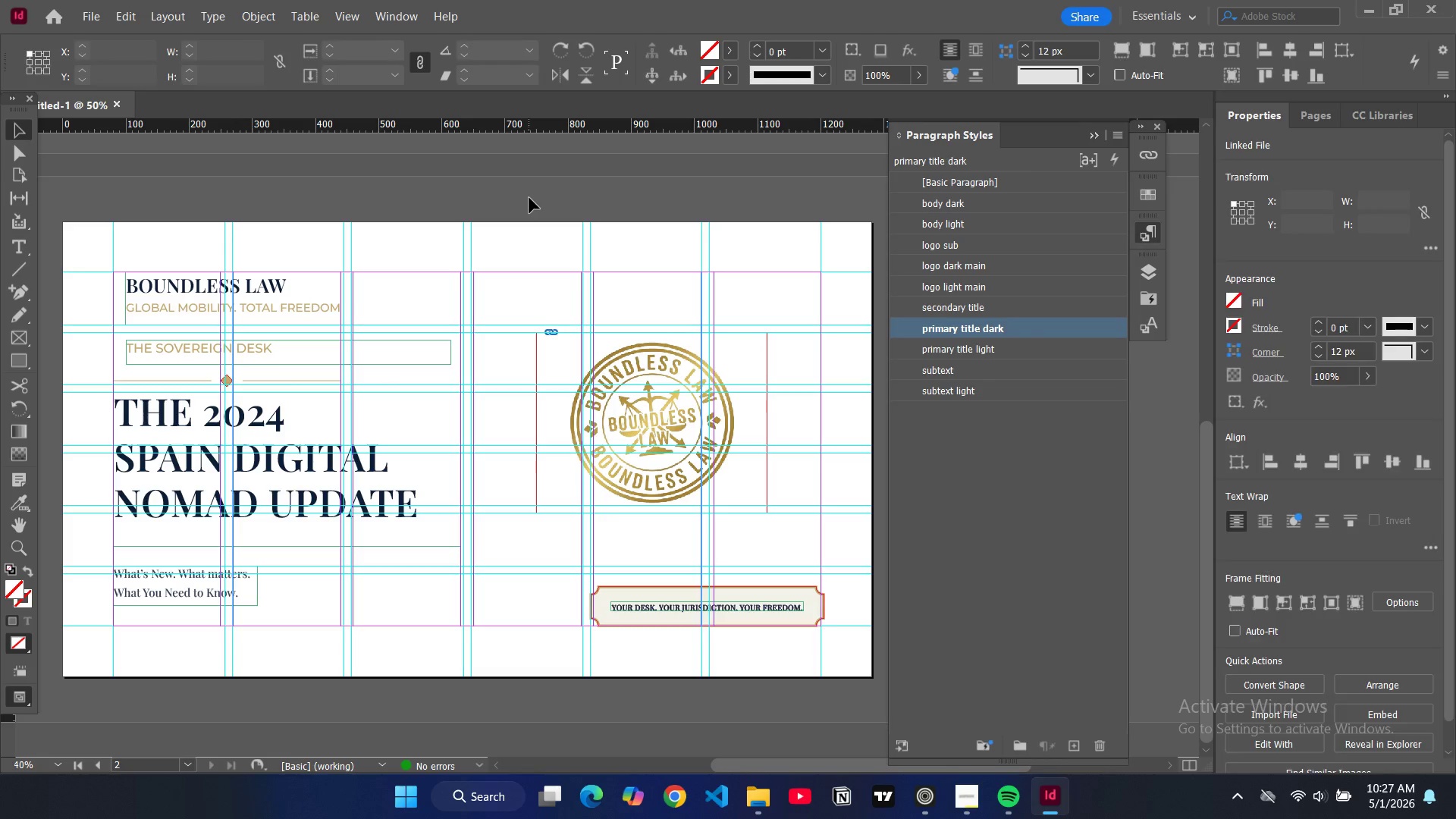 
key(W)
 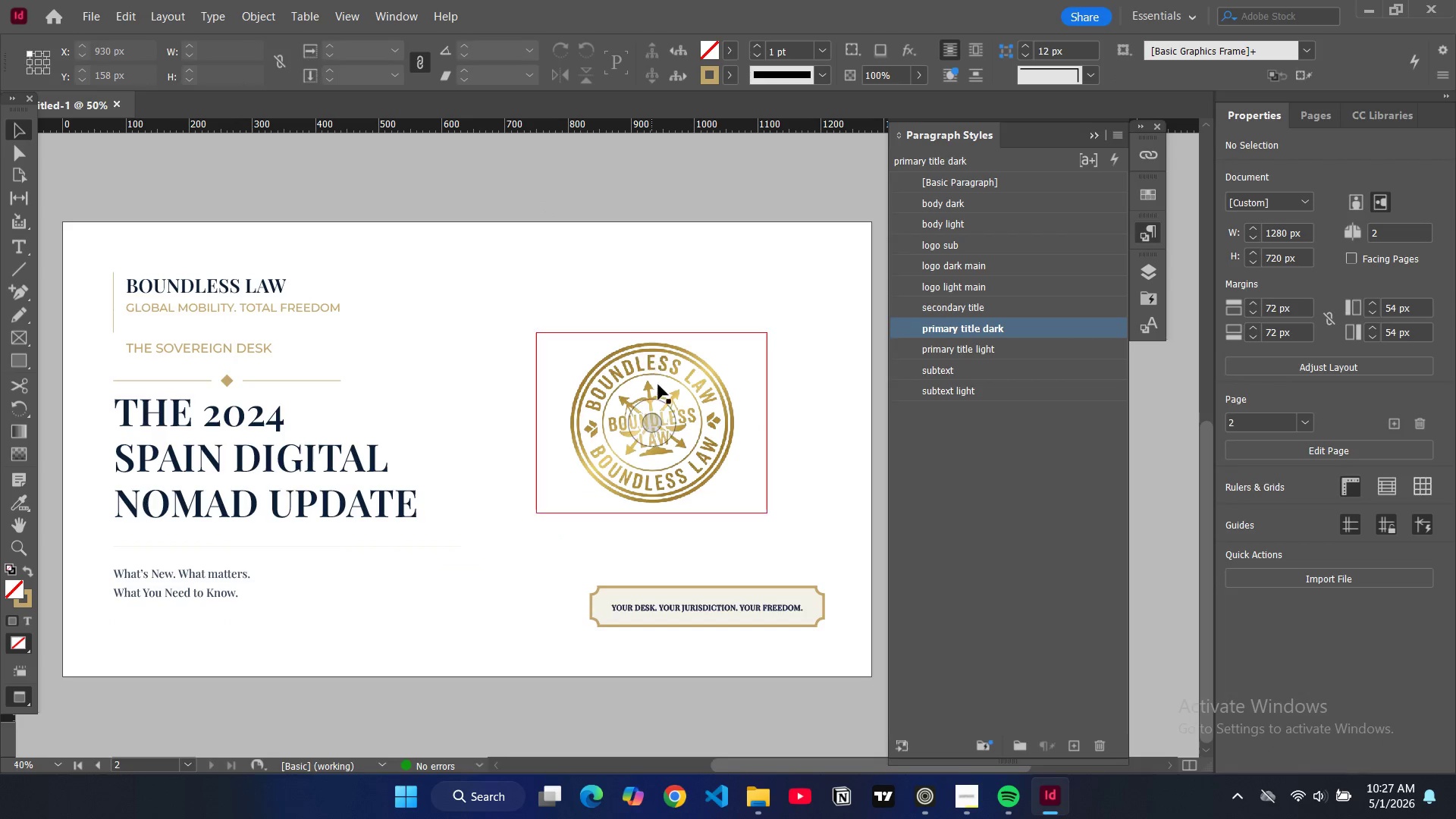 
wait(5.8)
 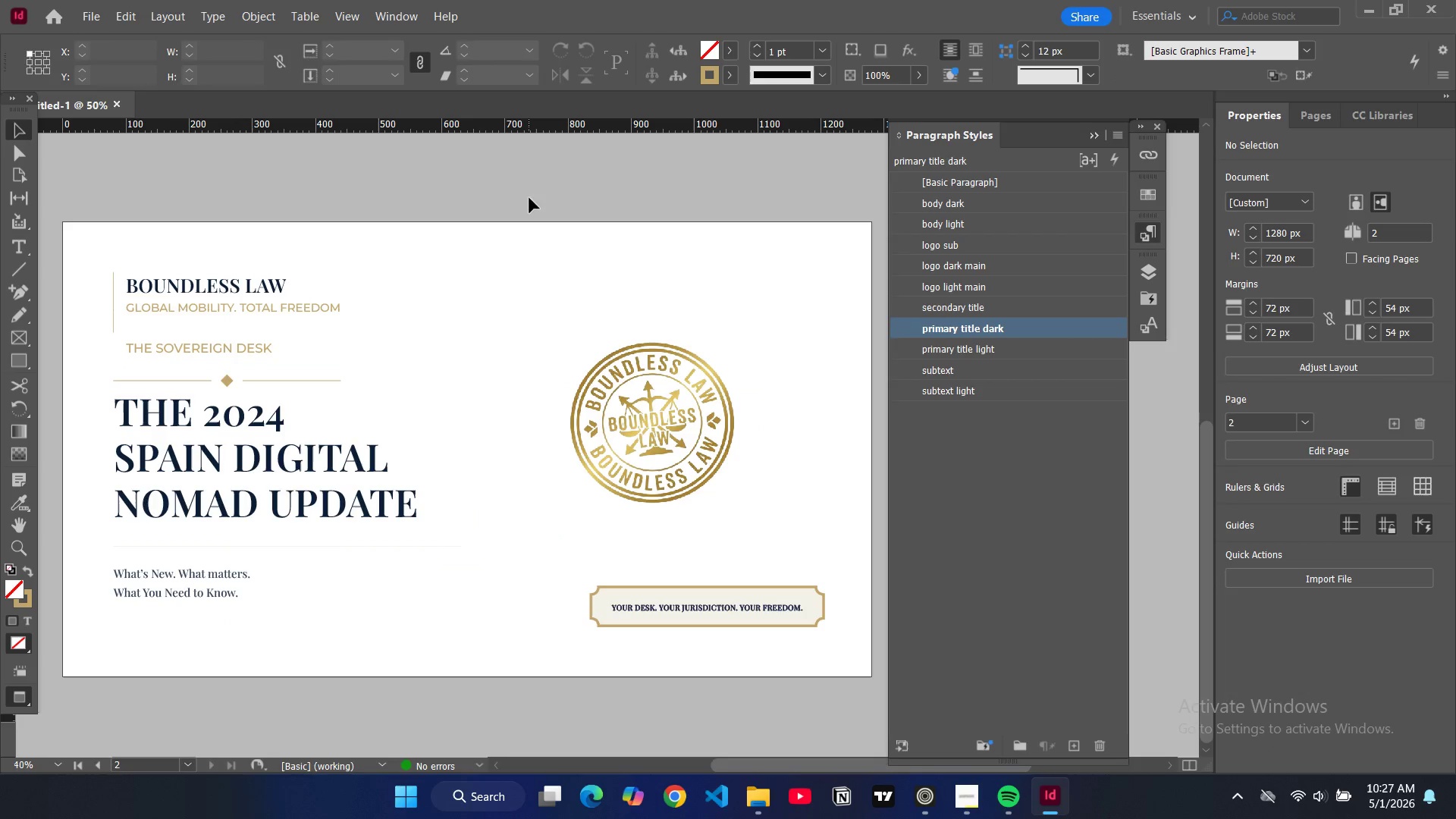 
left_click([706, 620])
 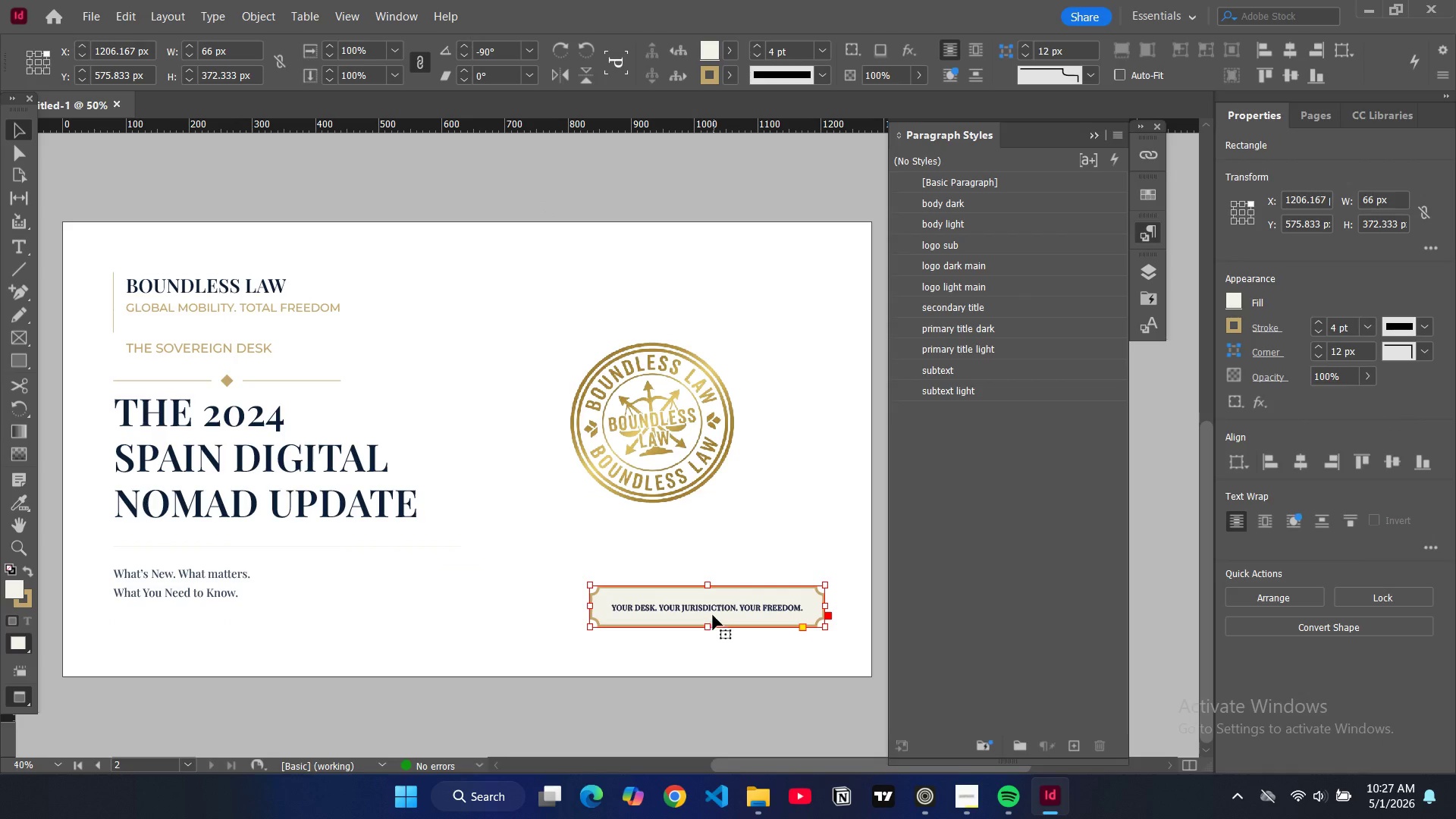 
key(W)
 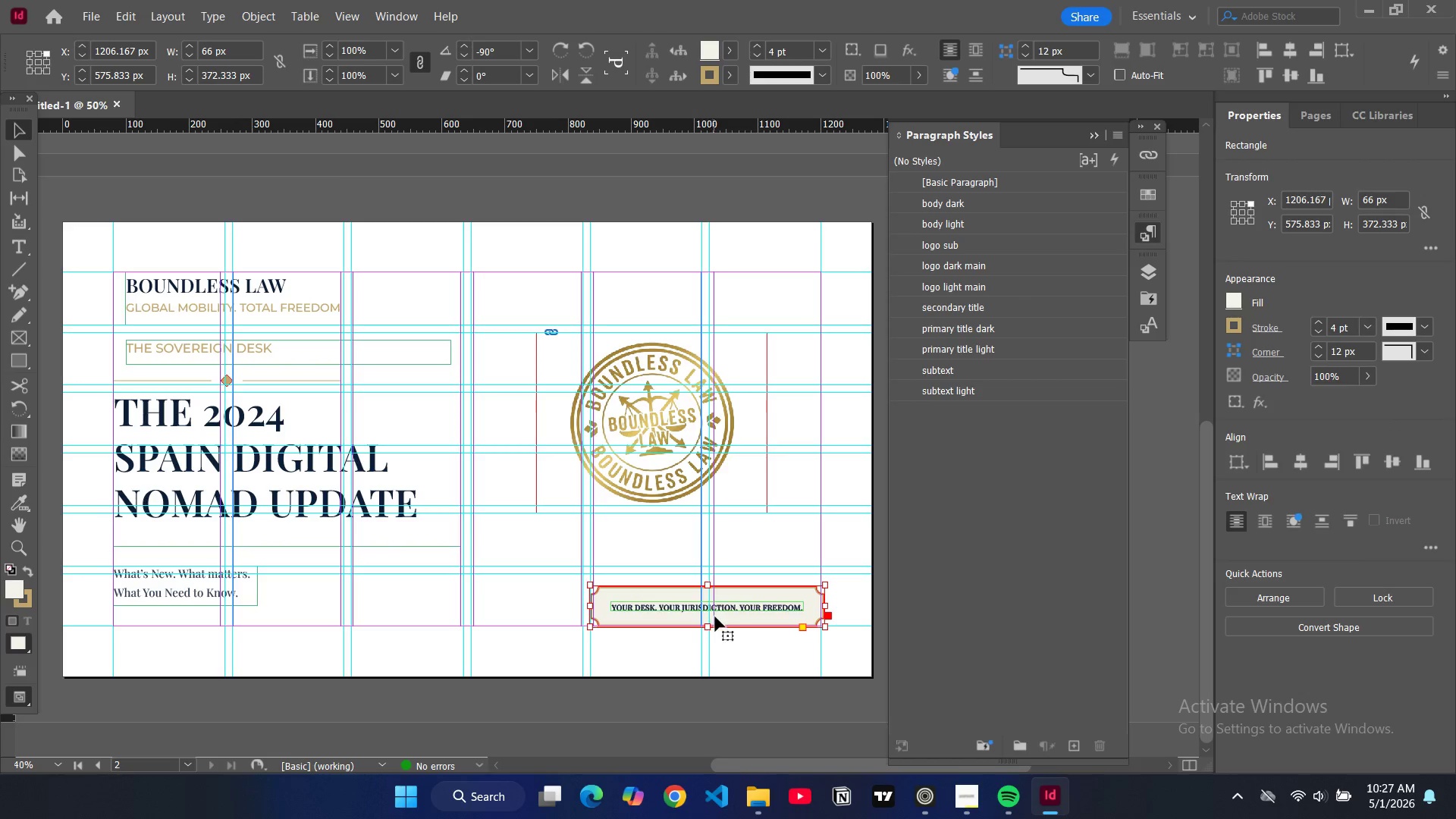 
left_click_drag(start_coordinate=[715, 617], to_coordinate=[657, 613])
 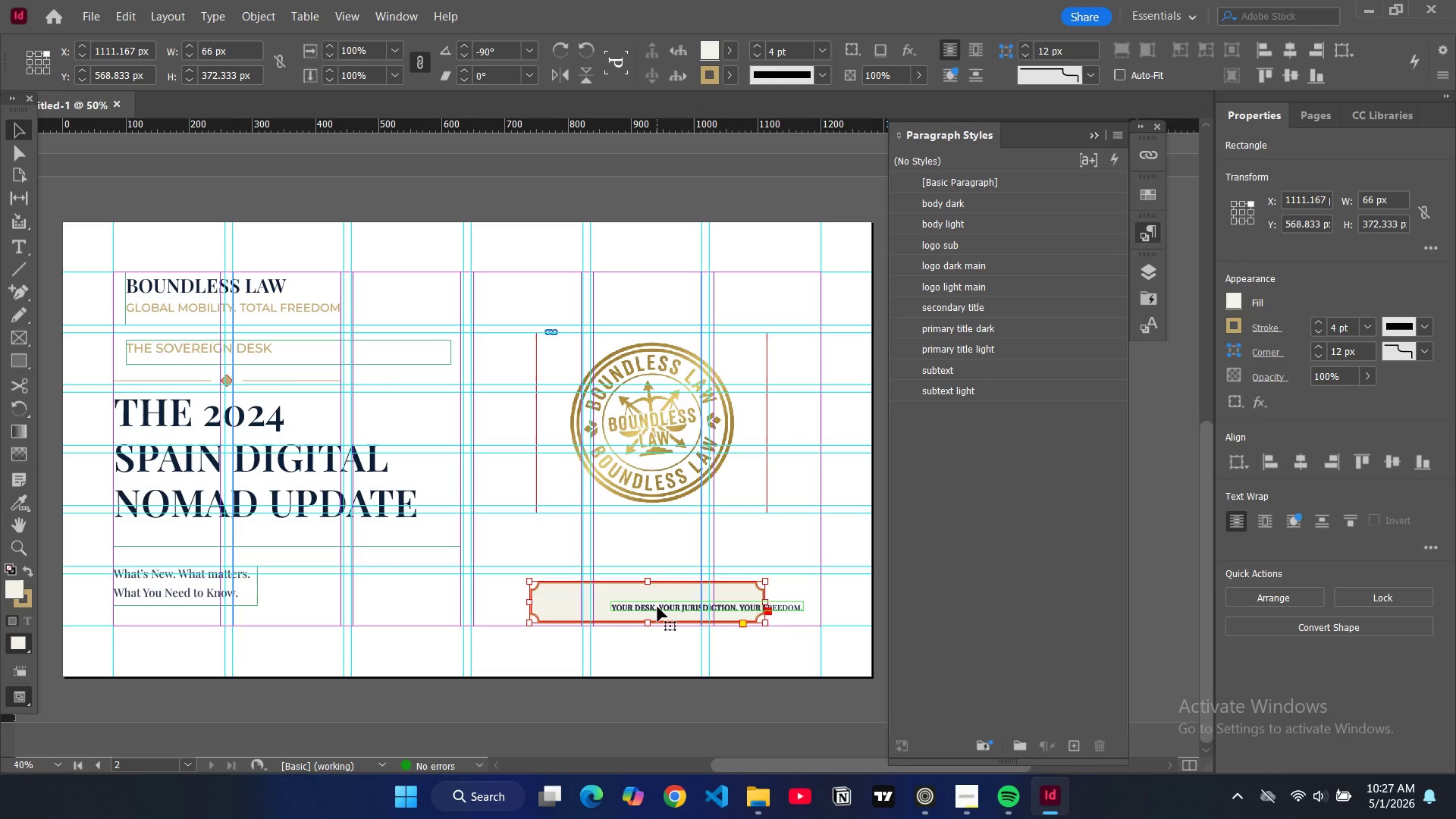 
left_click([658, 608])
 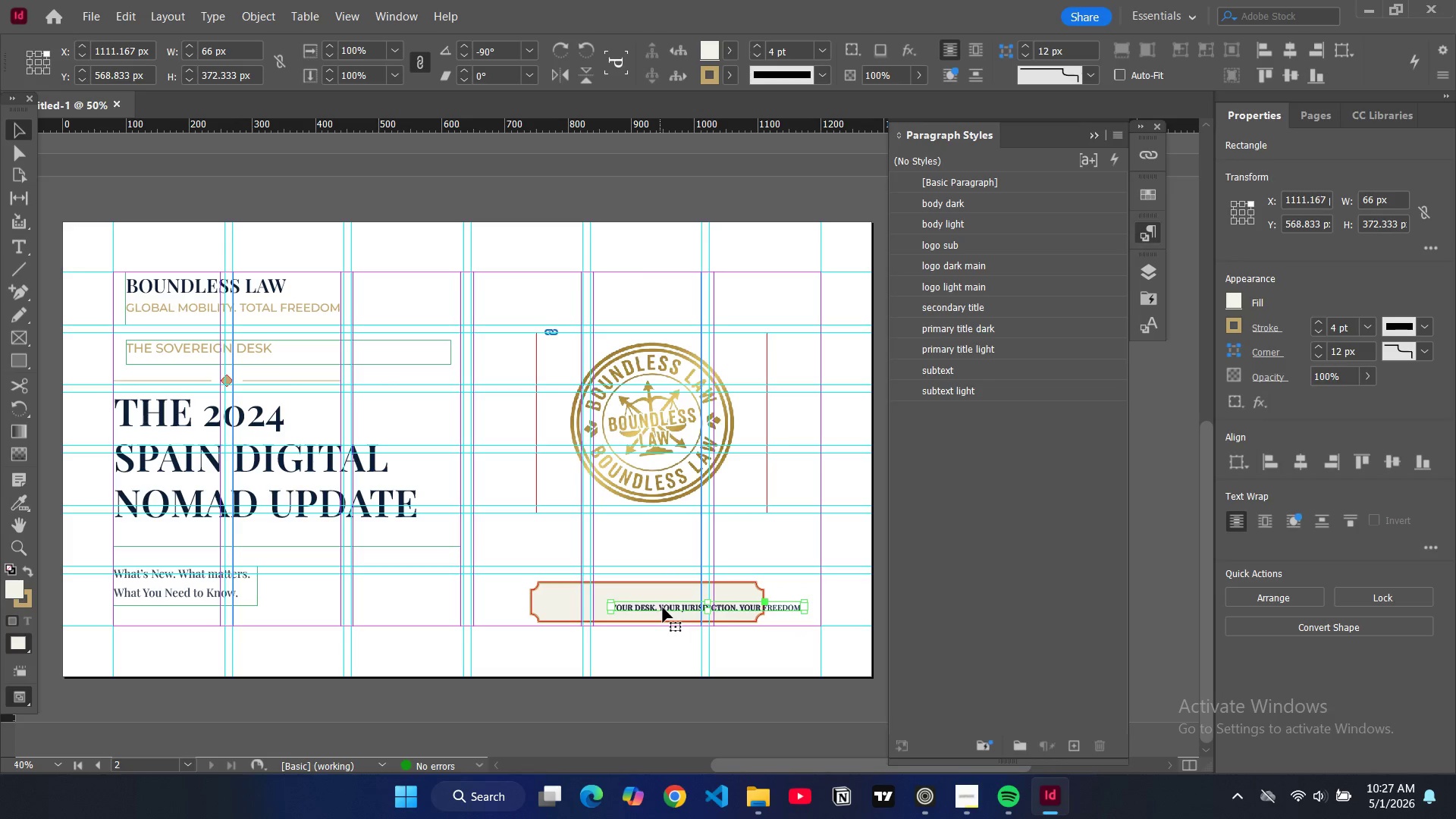 
left_click_drag(start_coordinate=[663, 607], to_coordinate=[606, 603])
 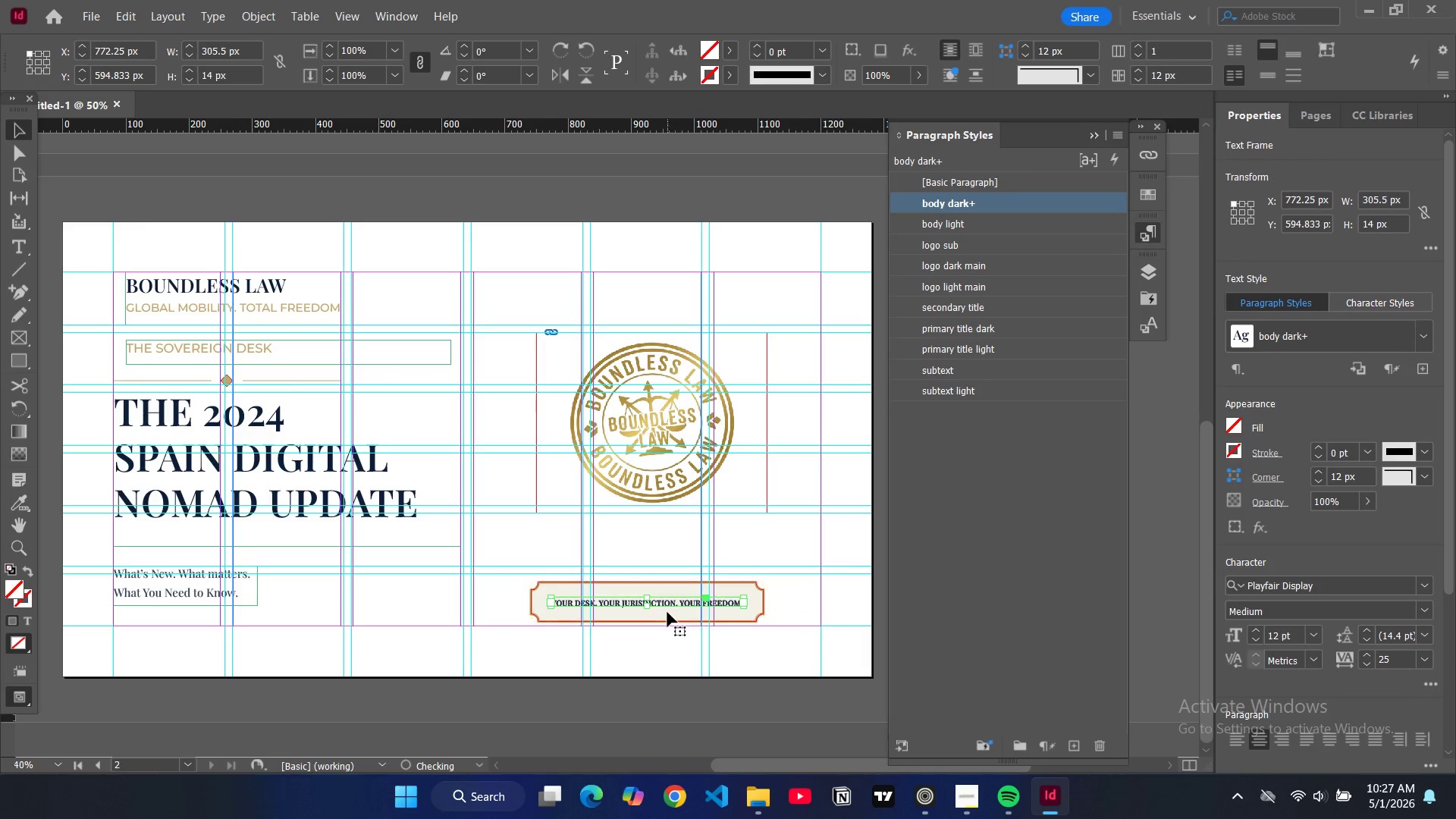 
left_click([670, 618])
 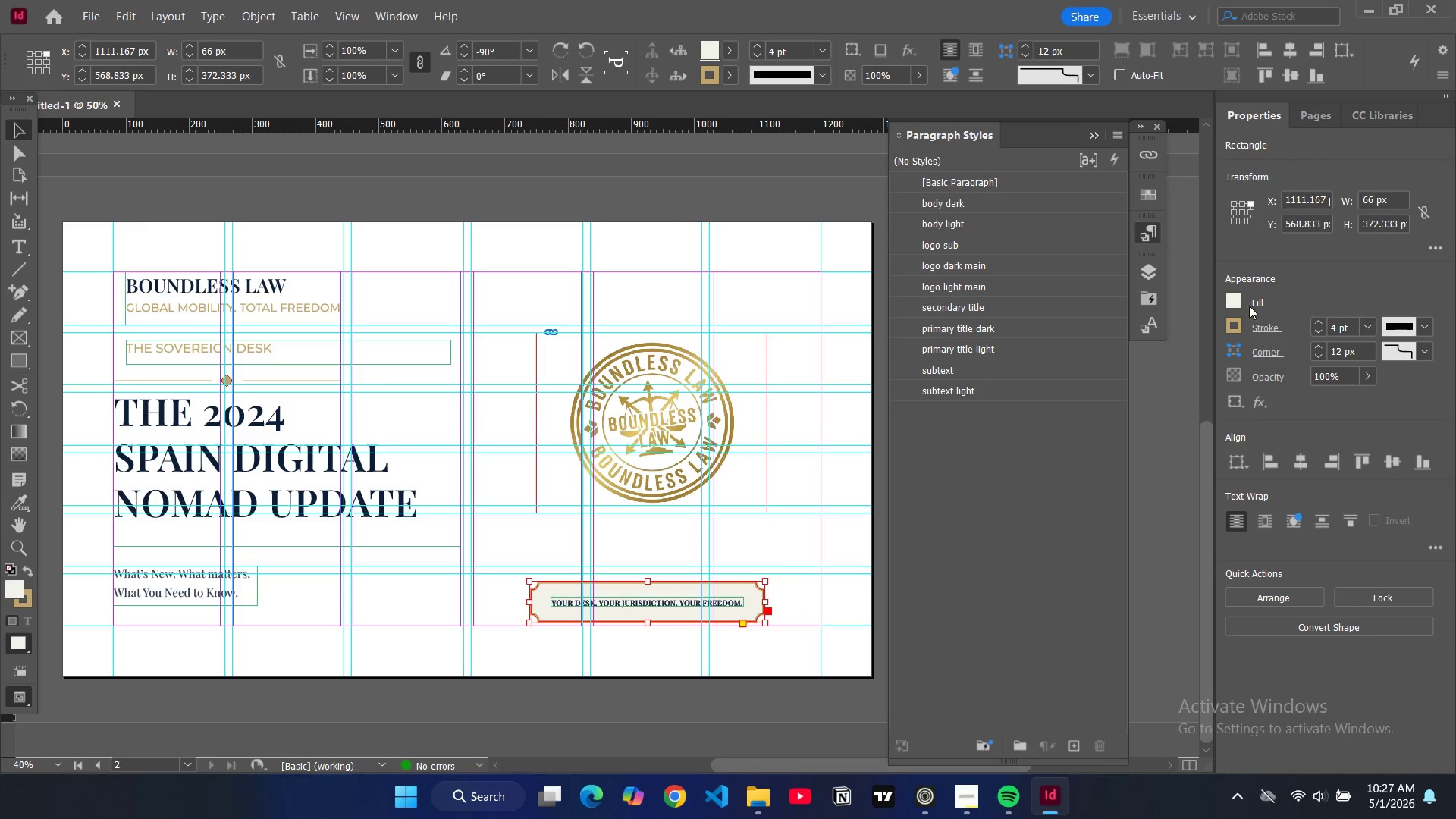 
left_click([1234, 297])
 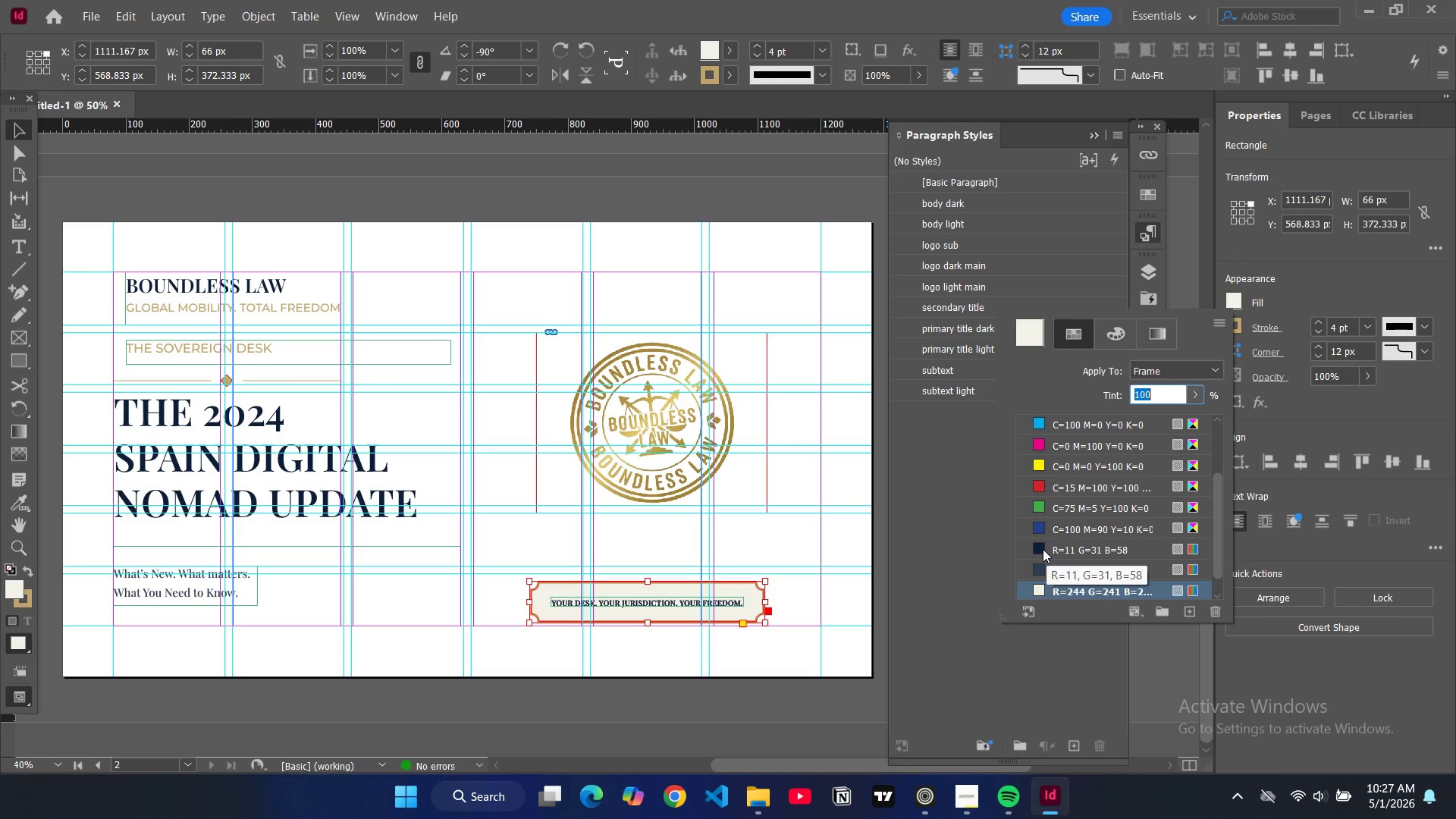 
left_click([1043, 549])
 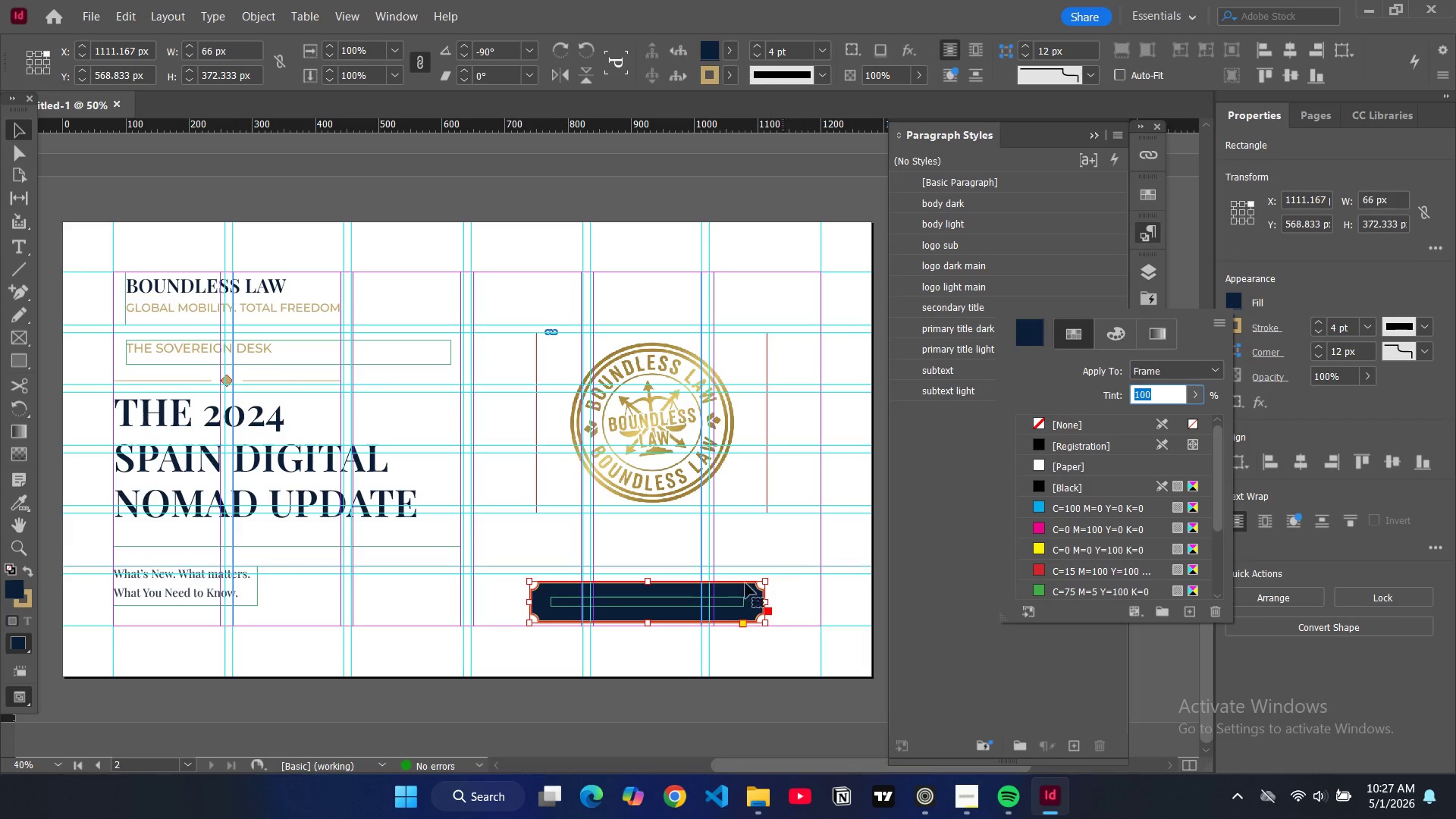 
left_click([729, 600])
 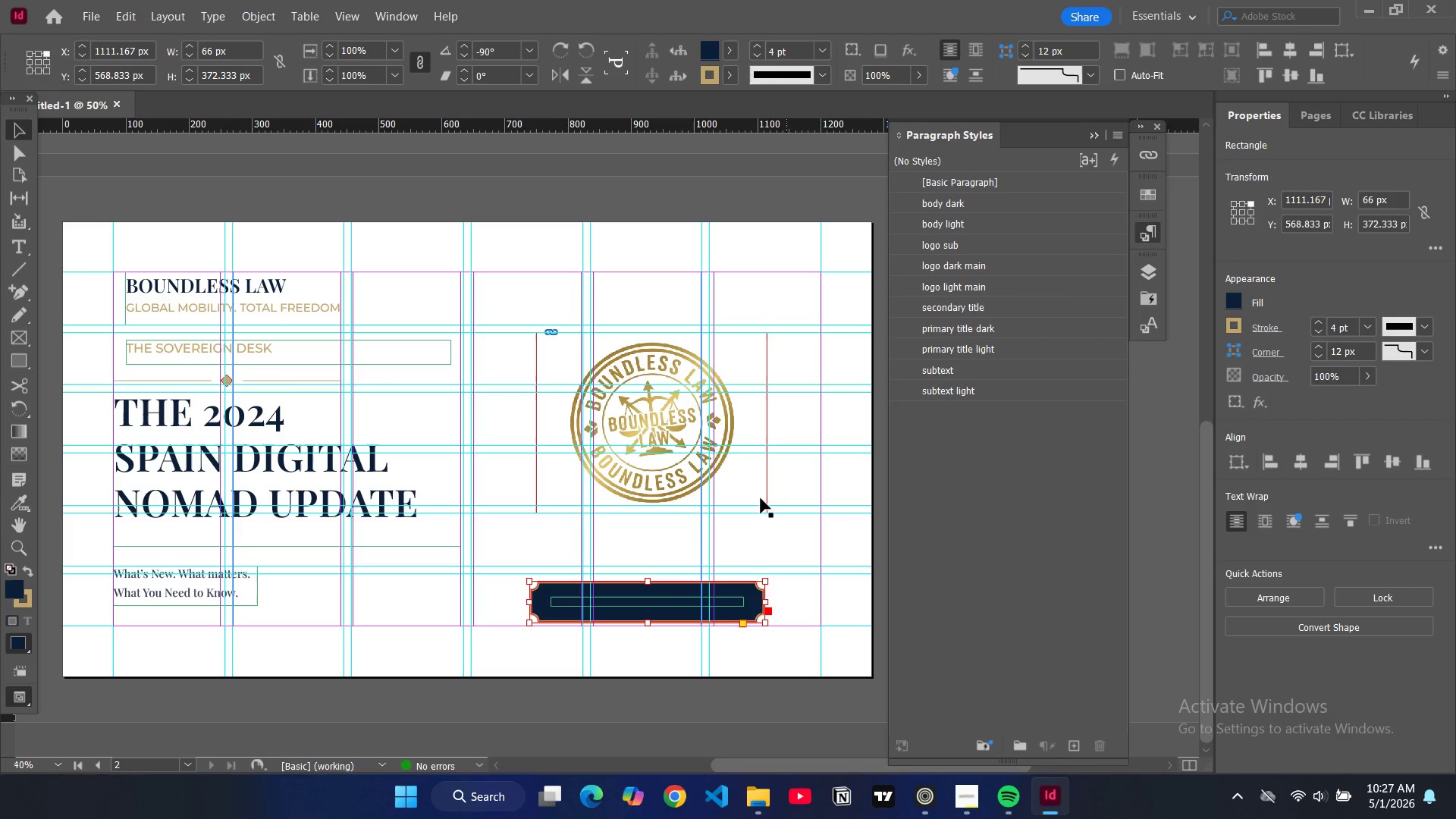 
left_click([675, 604])
 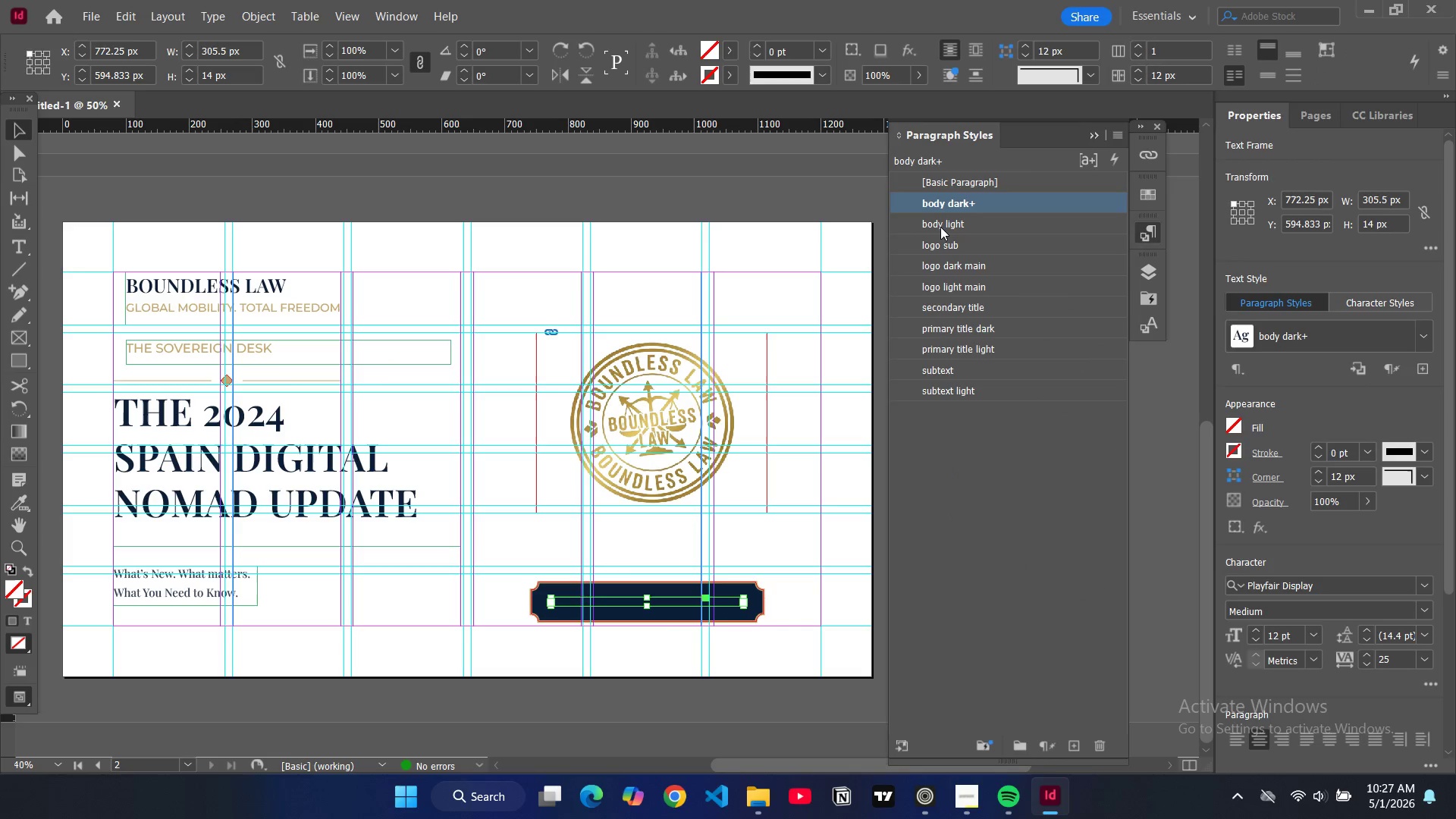 
left_click([940, 224])
 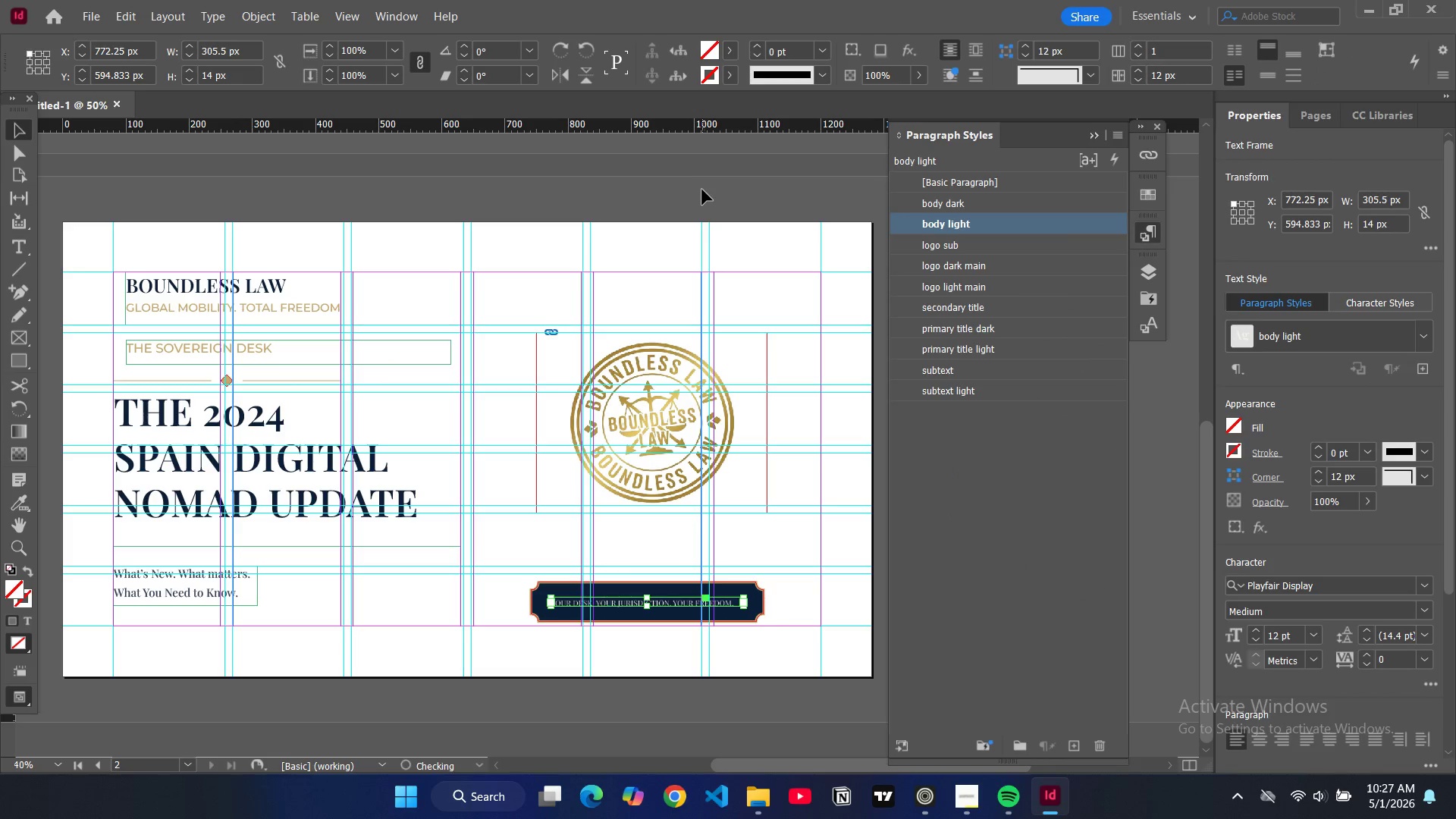 
left_click([702, 194])
 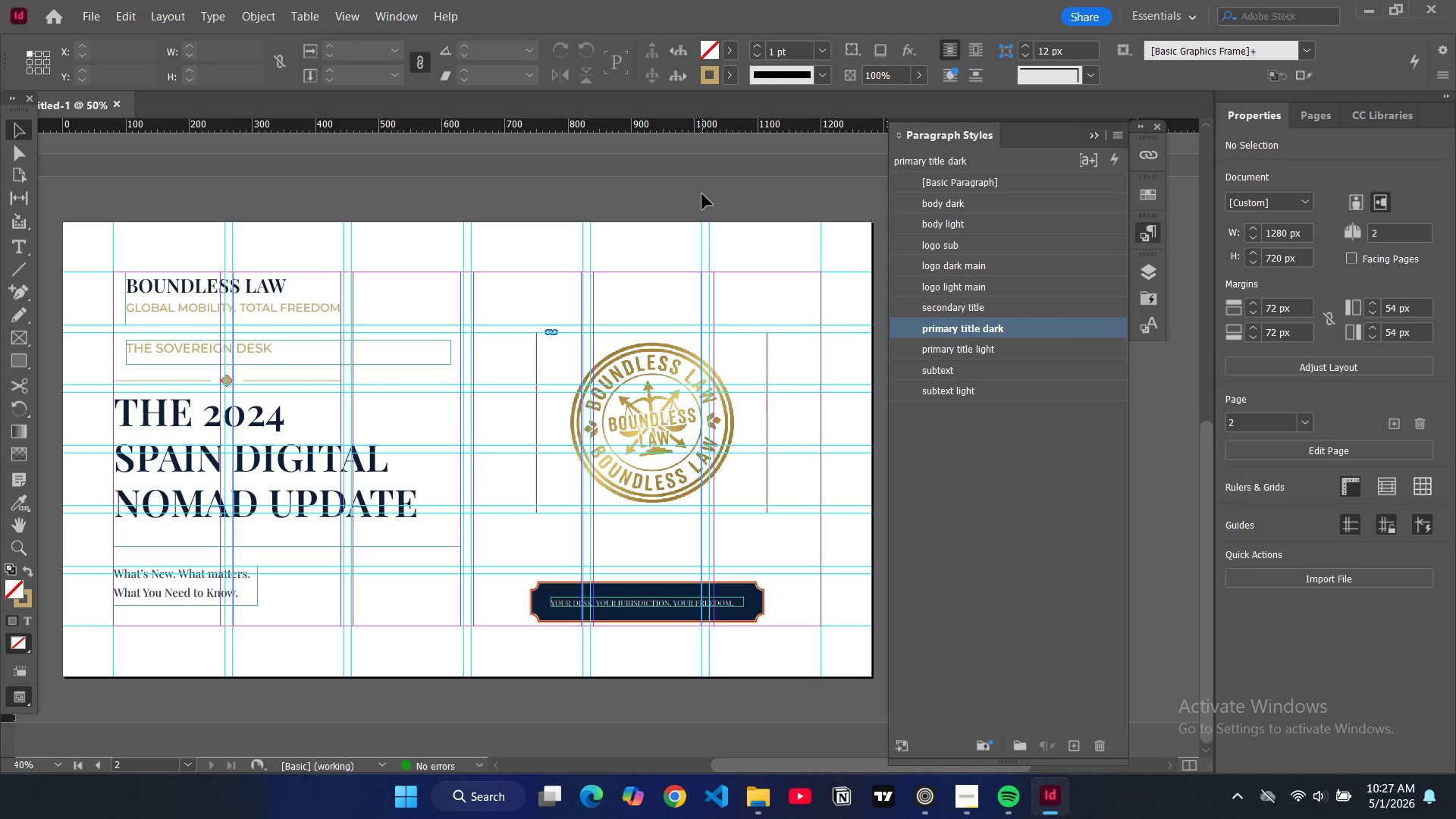 
type(ww)
 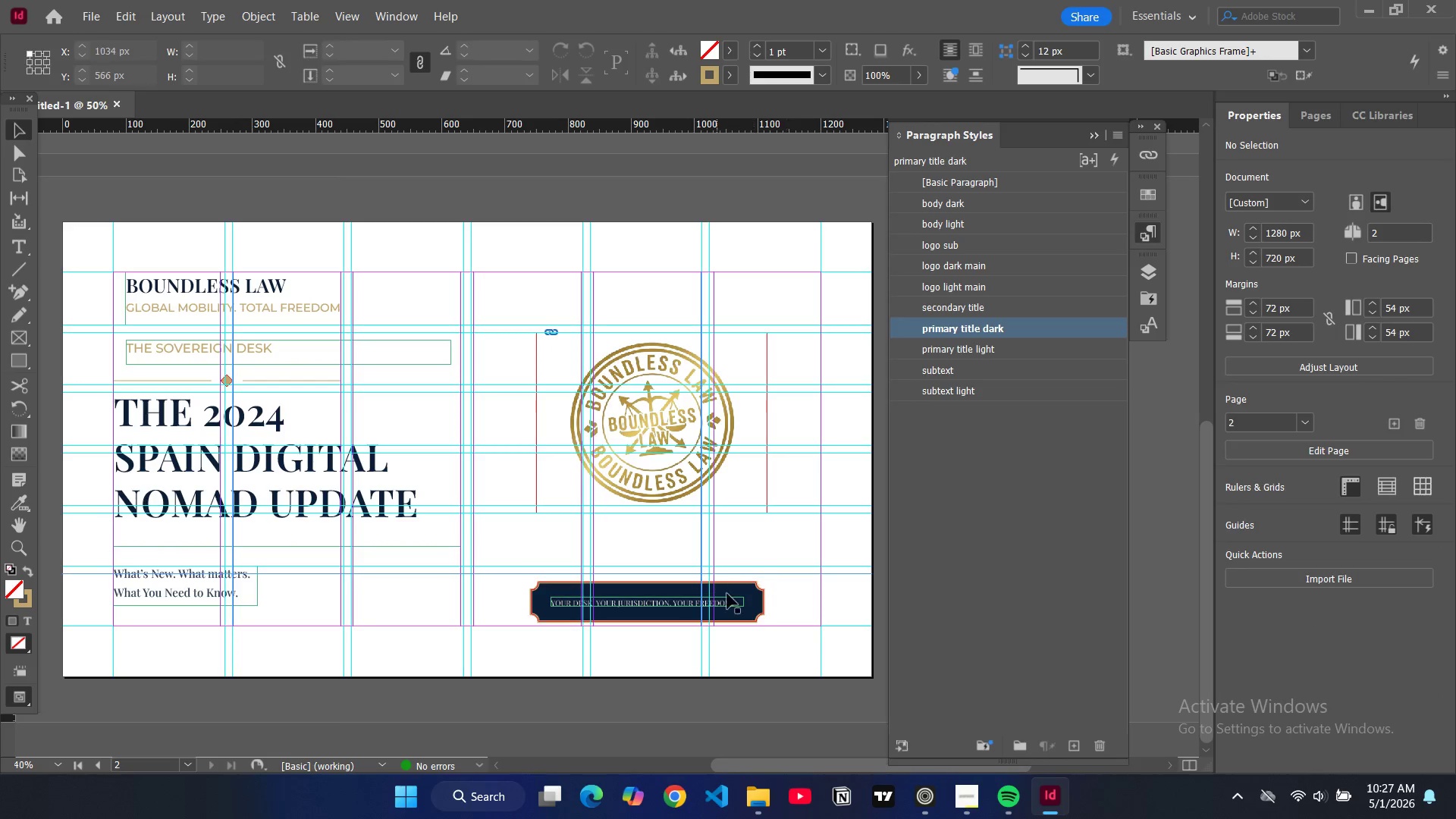 
left_click([752, 603])
 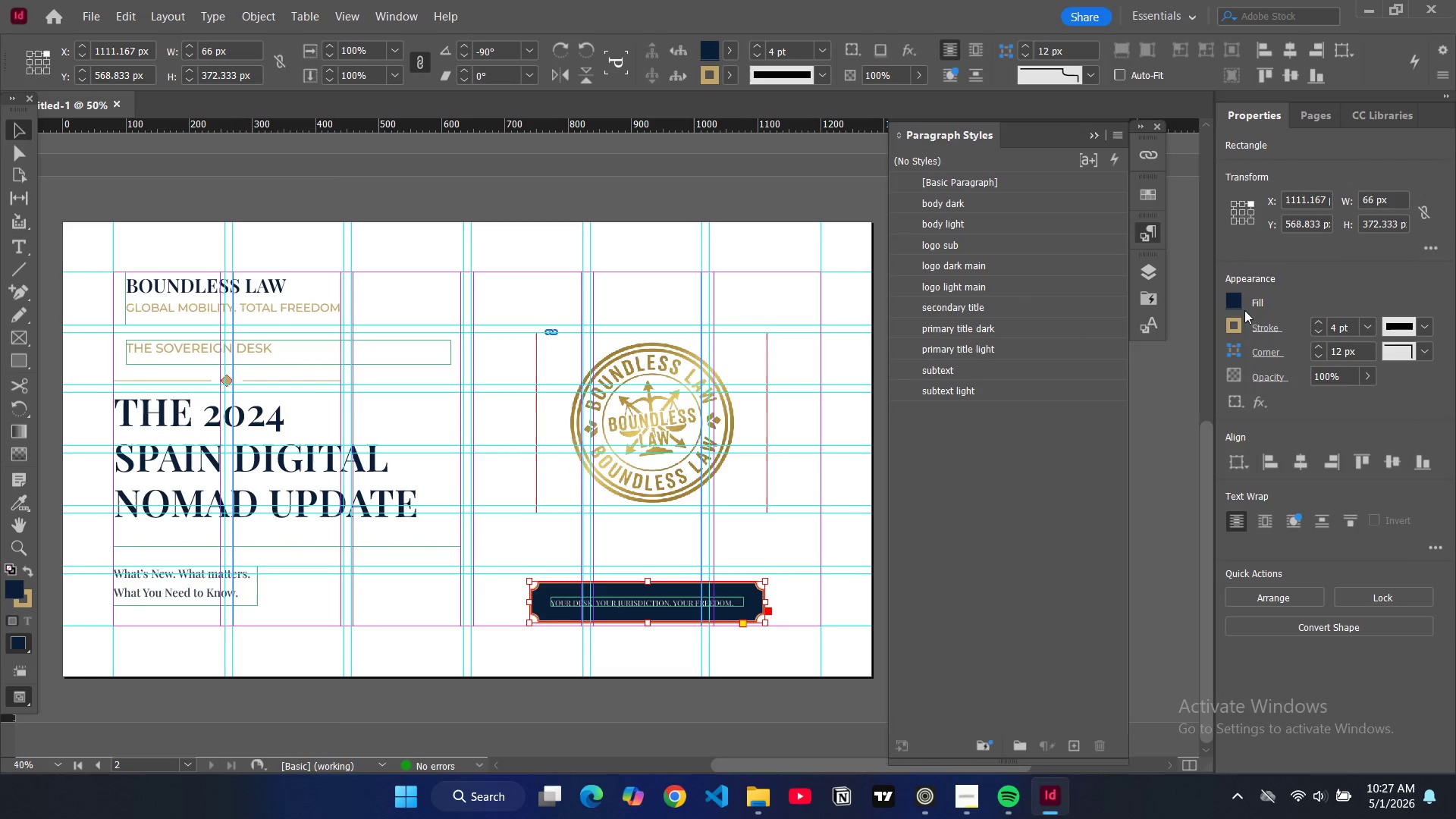 
left_click([1228, 305])
 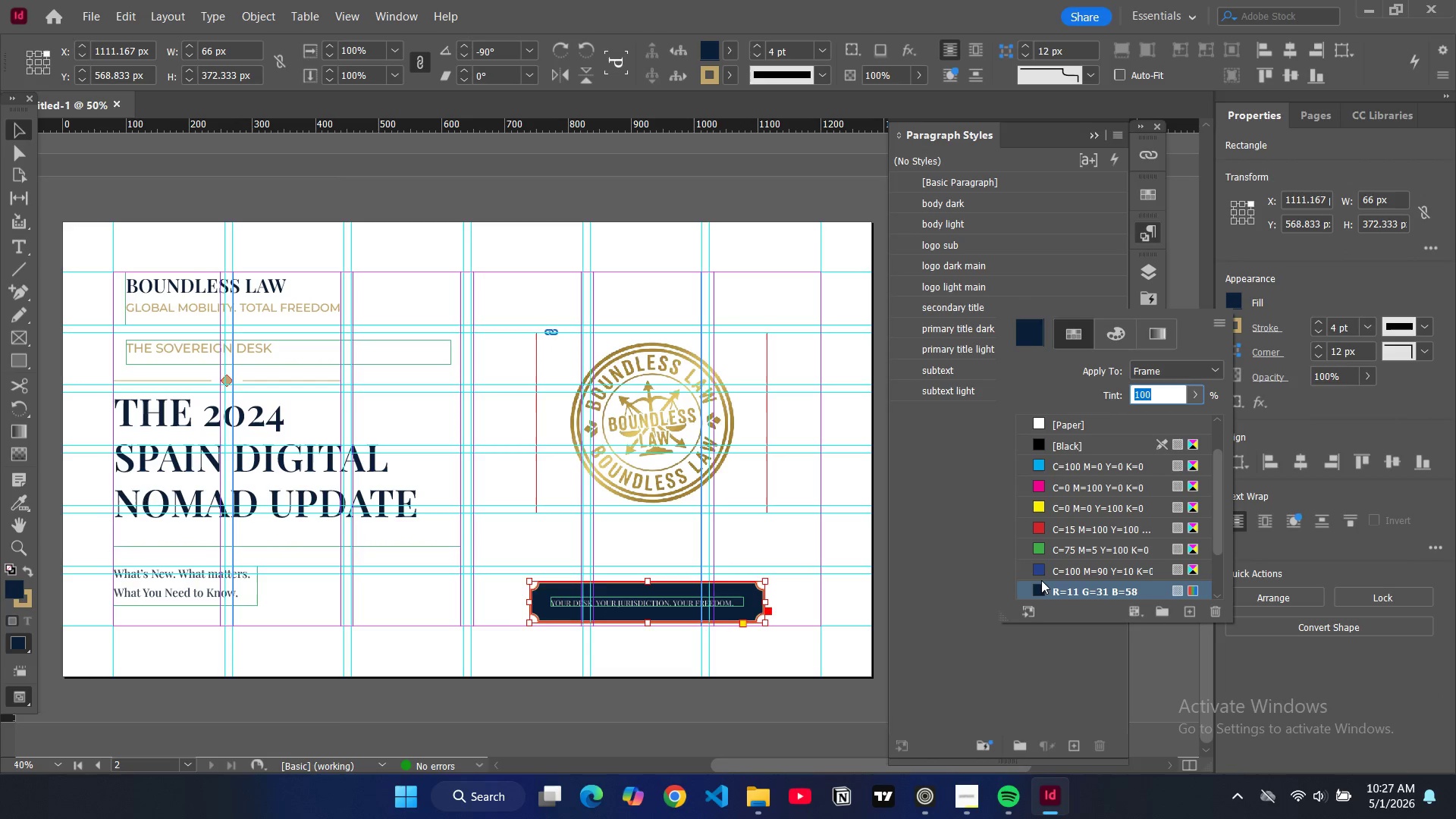 
left_click([1041, 571])
 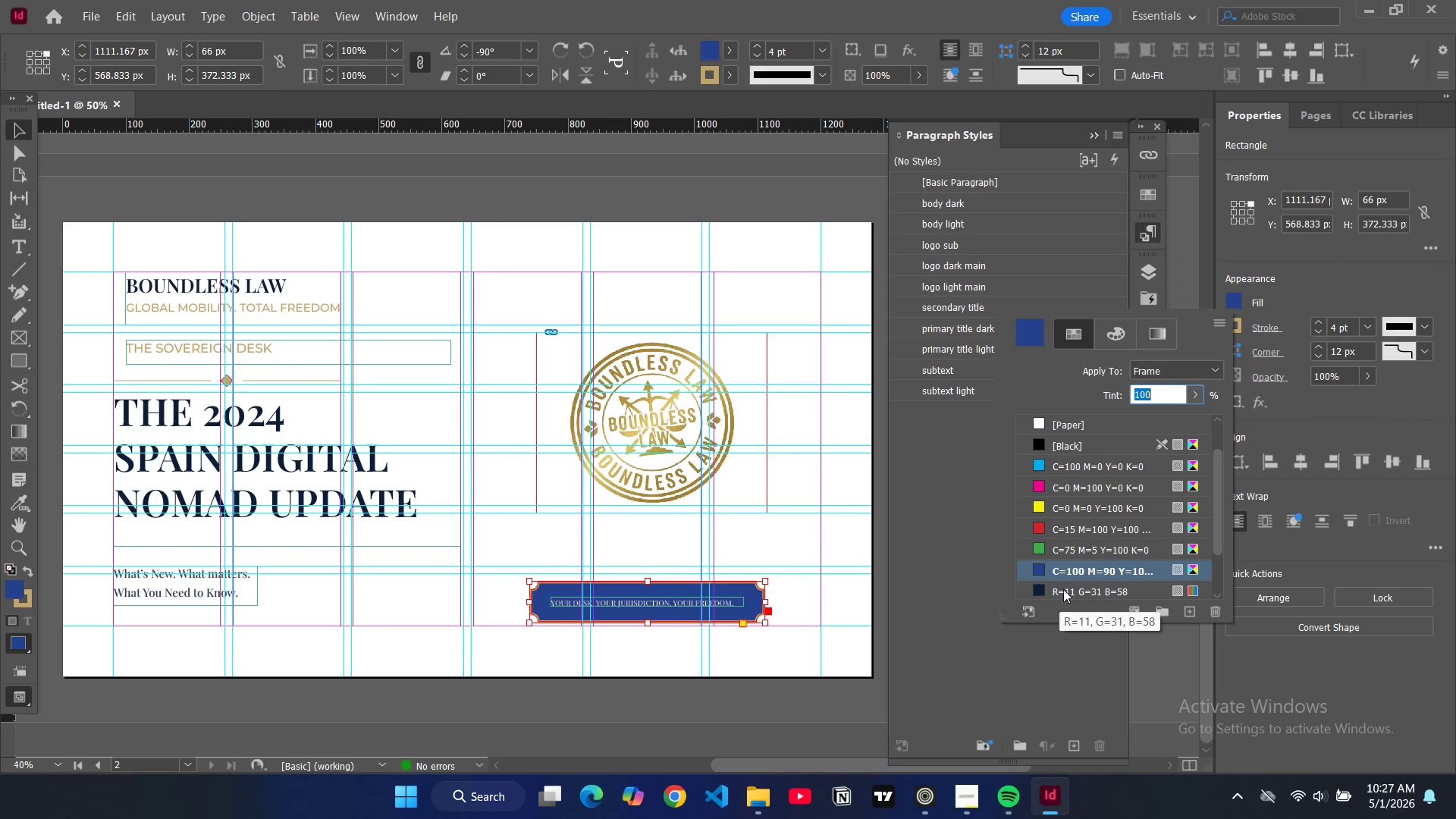 
scroll: coordinate [1058, 556], scroll_direction: down, amount: 4.0
 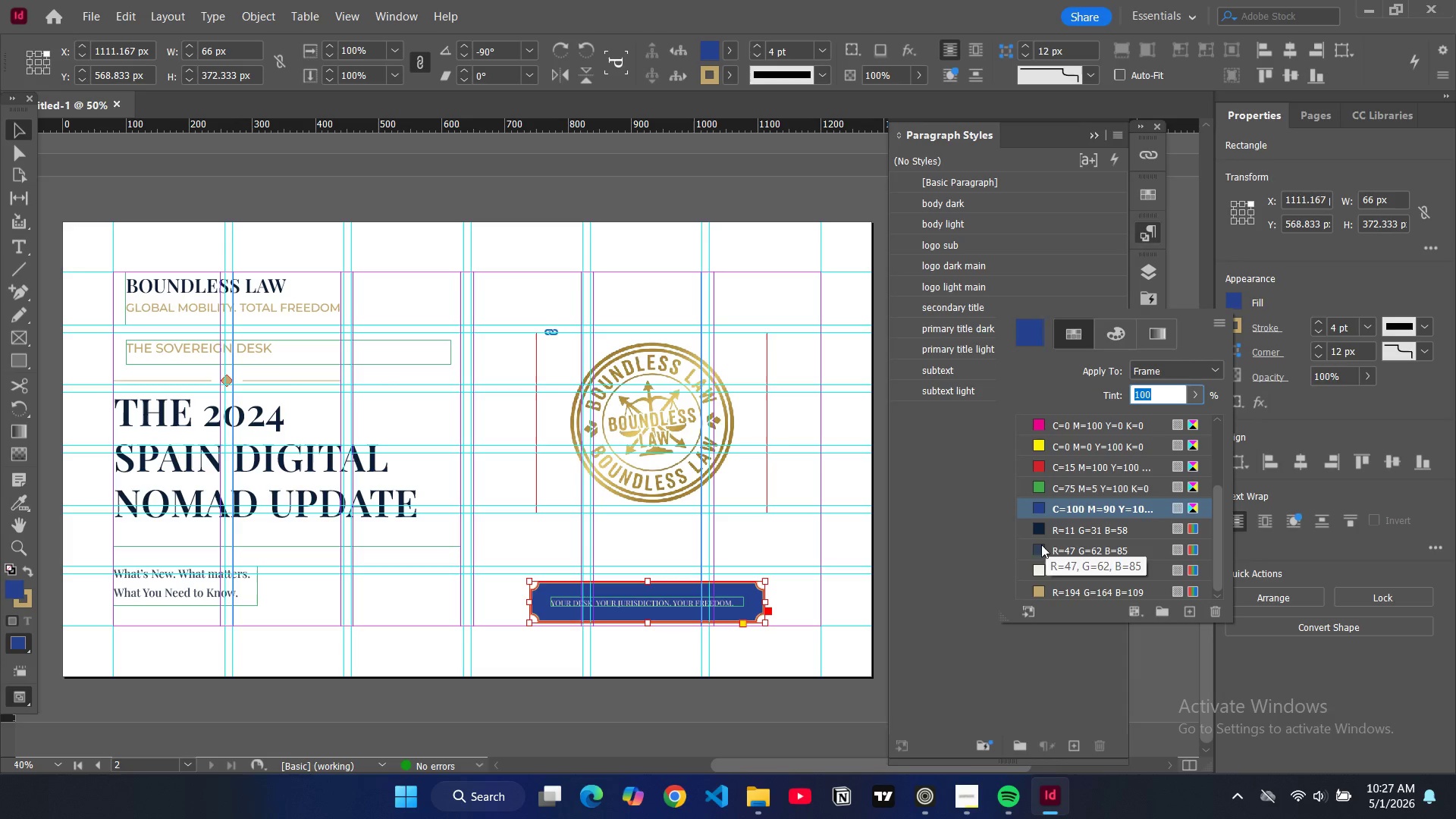 
left_click([1037, 552])
 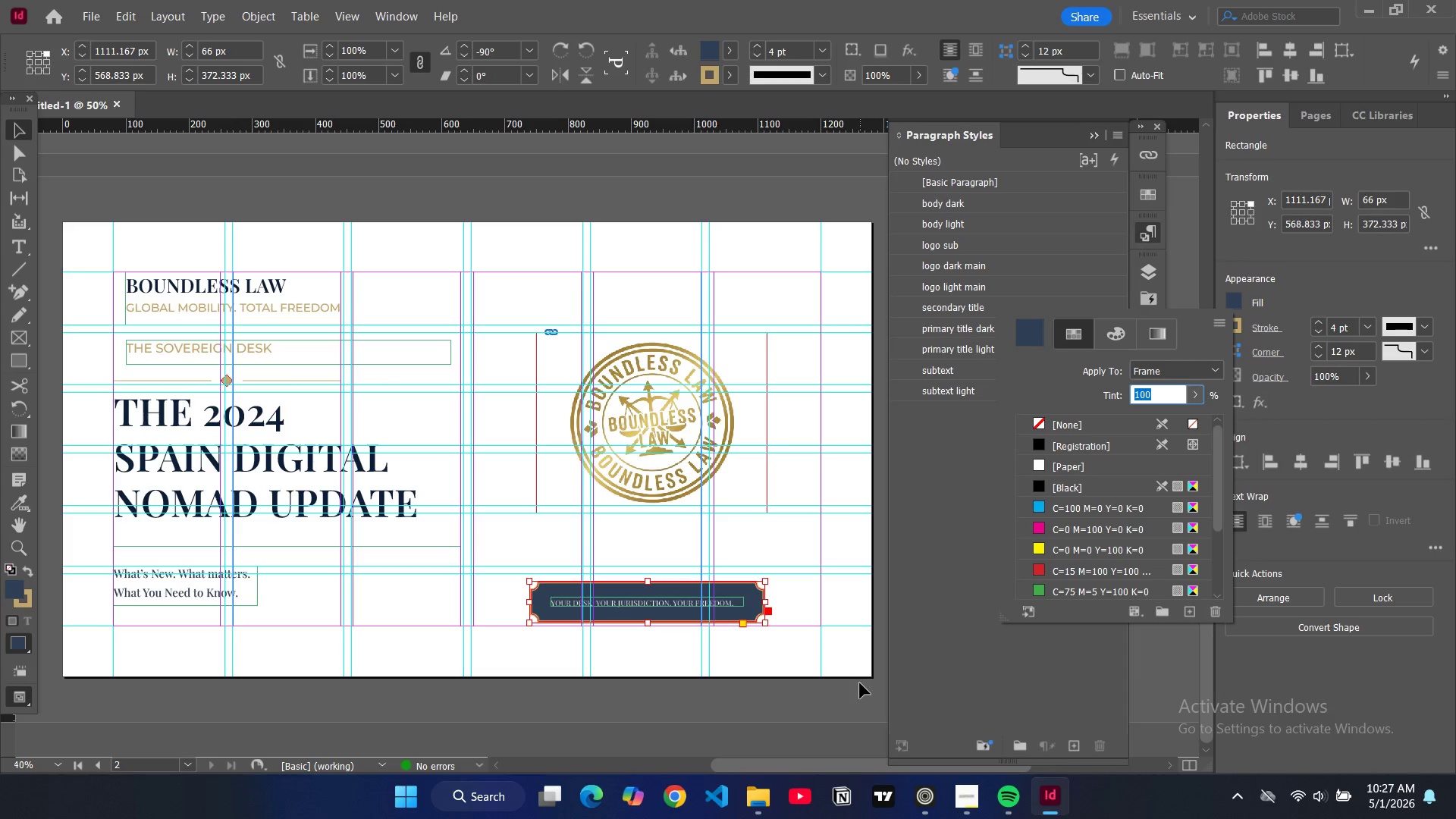 
left_click([858, 689])
 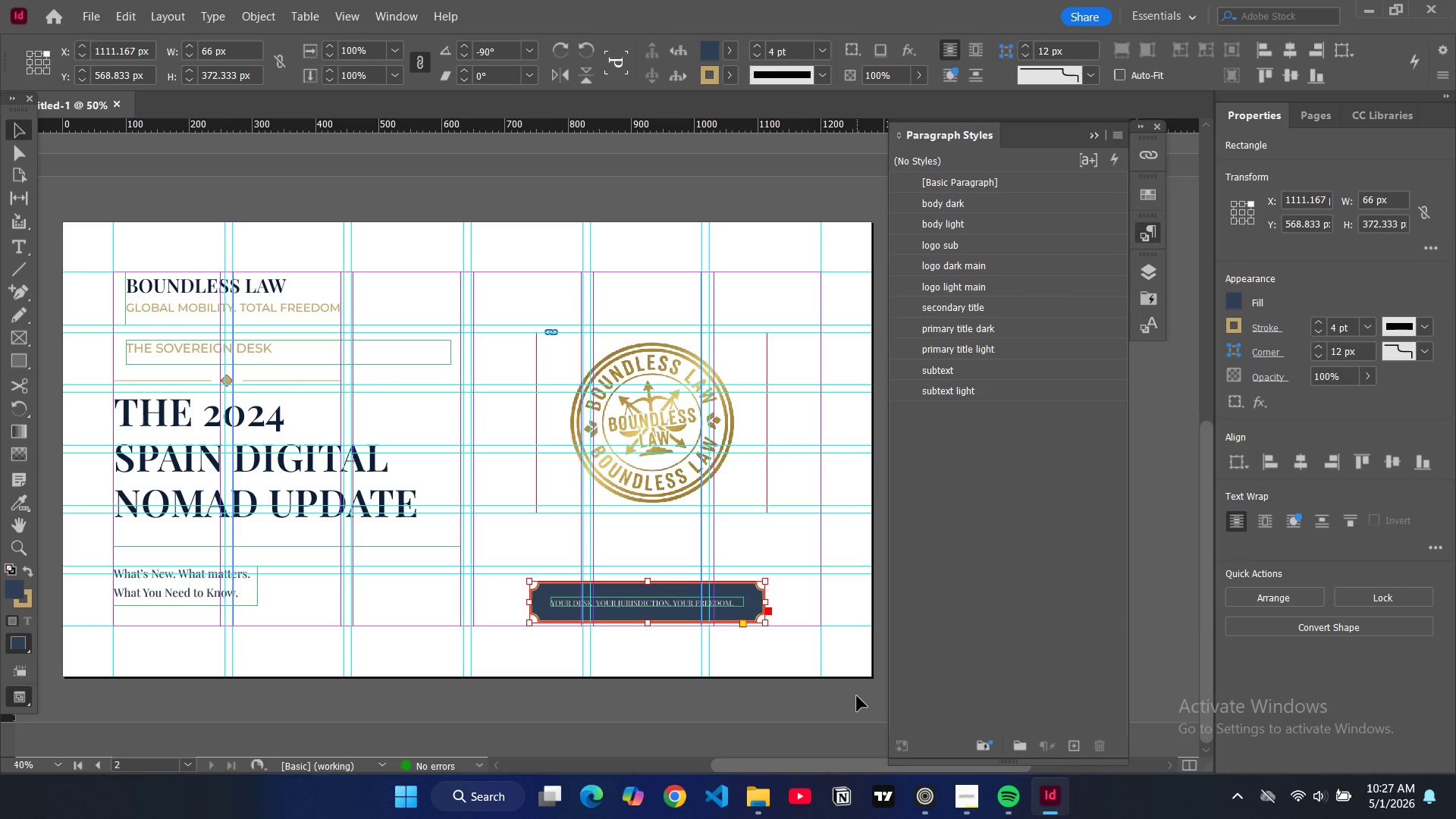 
double_click([857, 697])
 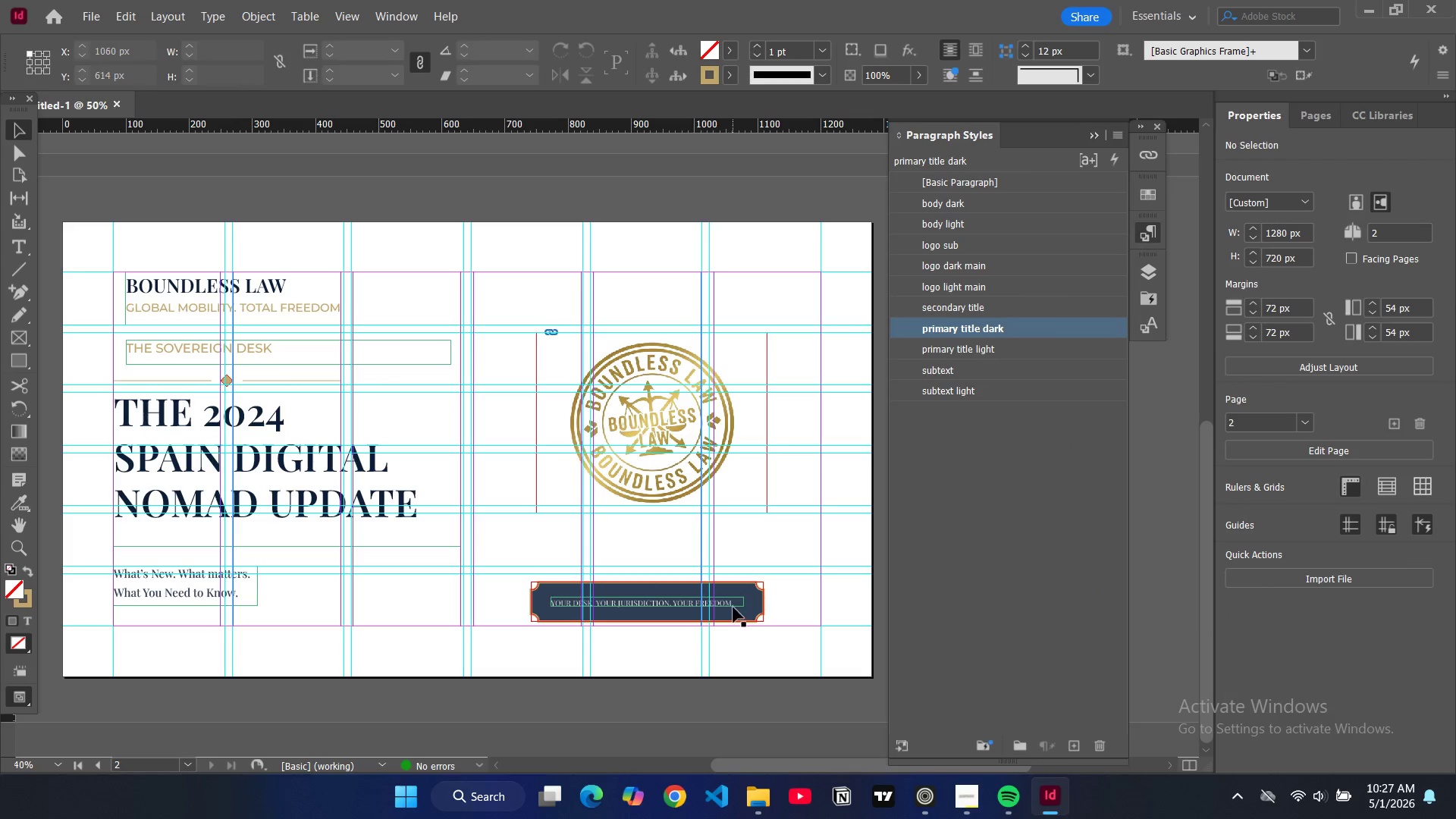 
left_click([732, 601])
 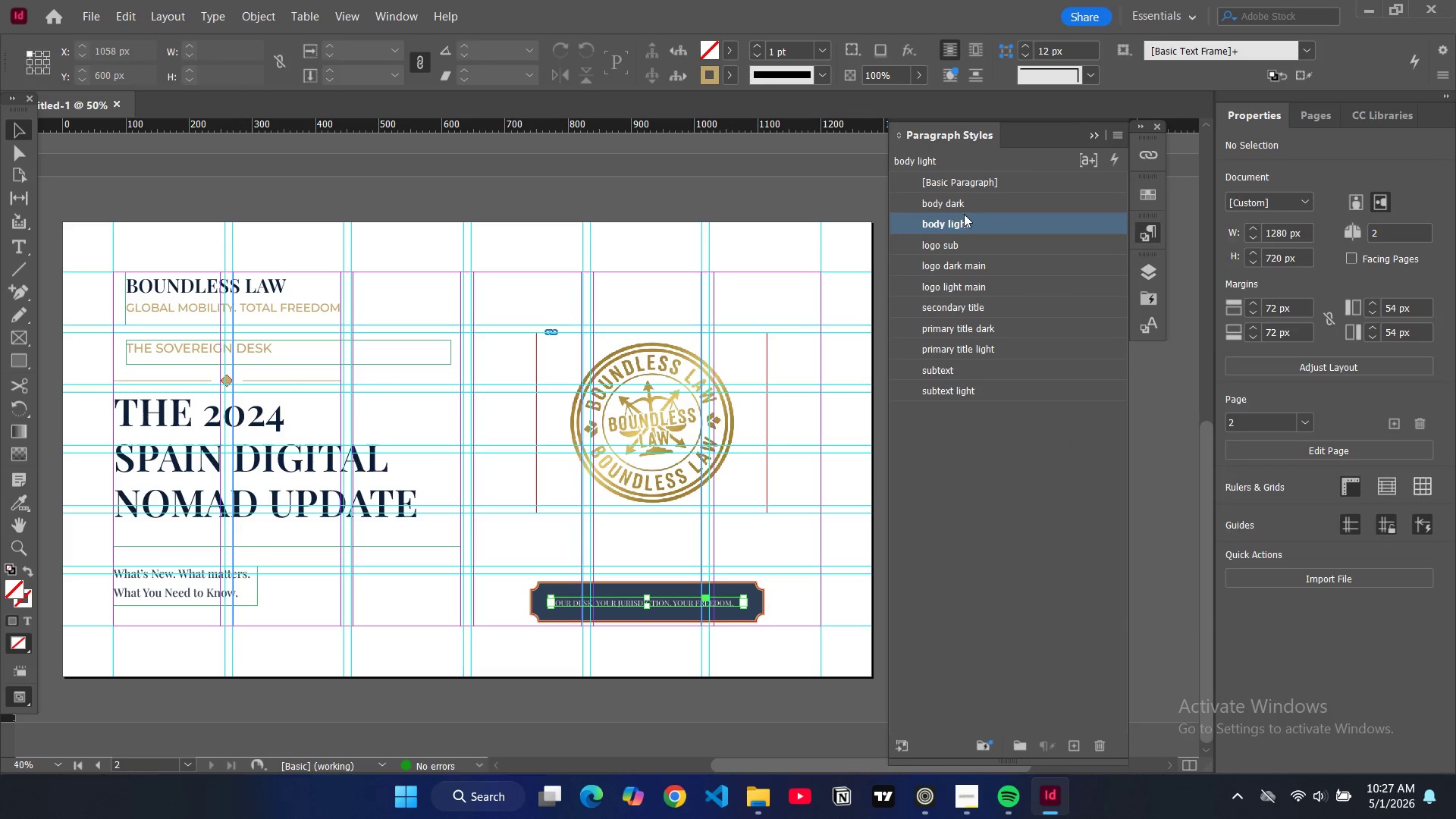 
left_click([969, 202])
 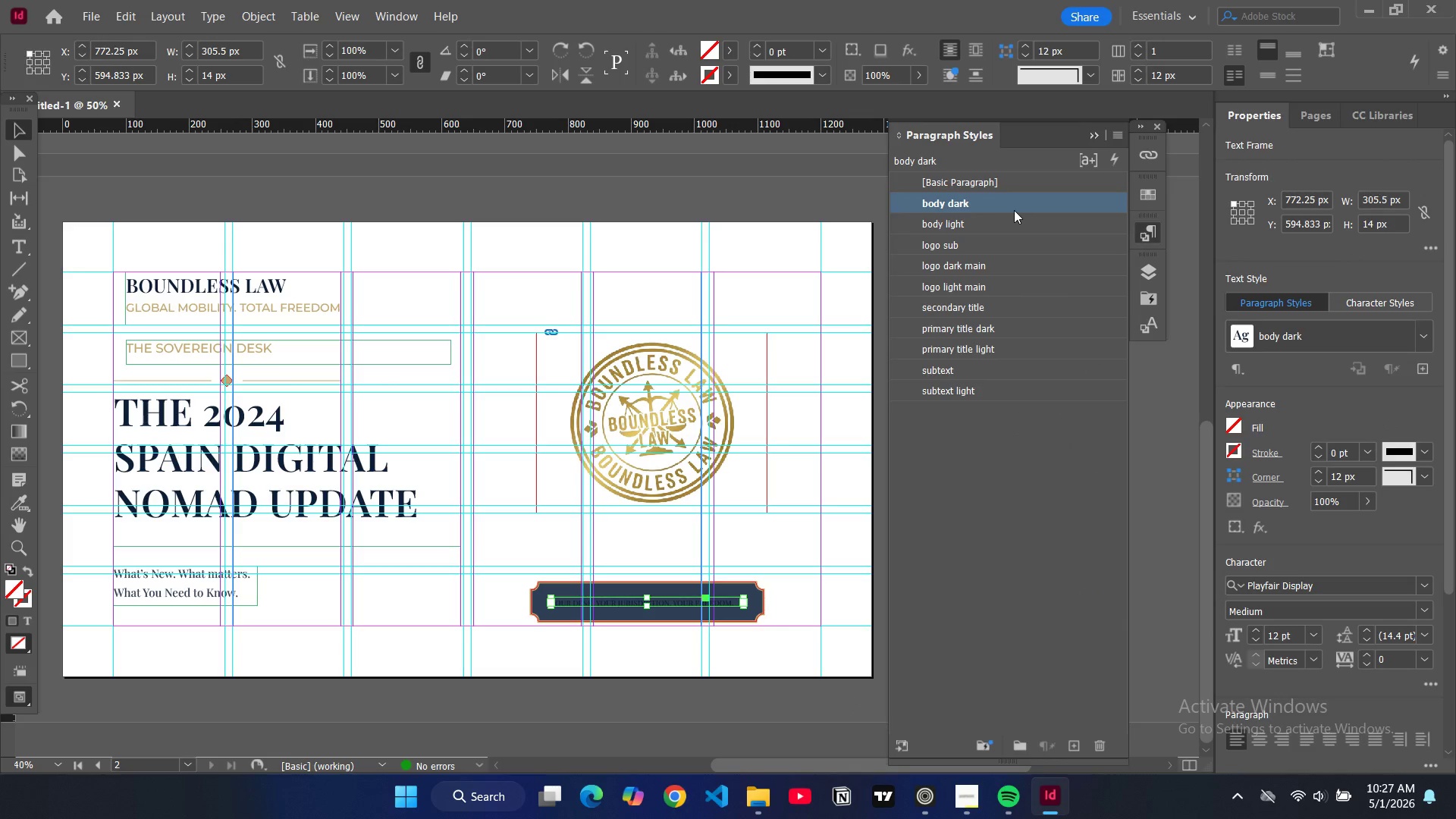 
double_click([1015, 206])
 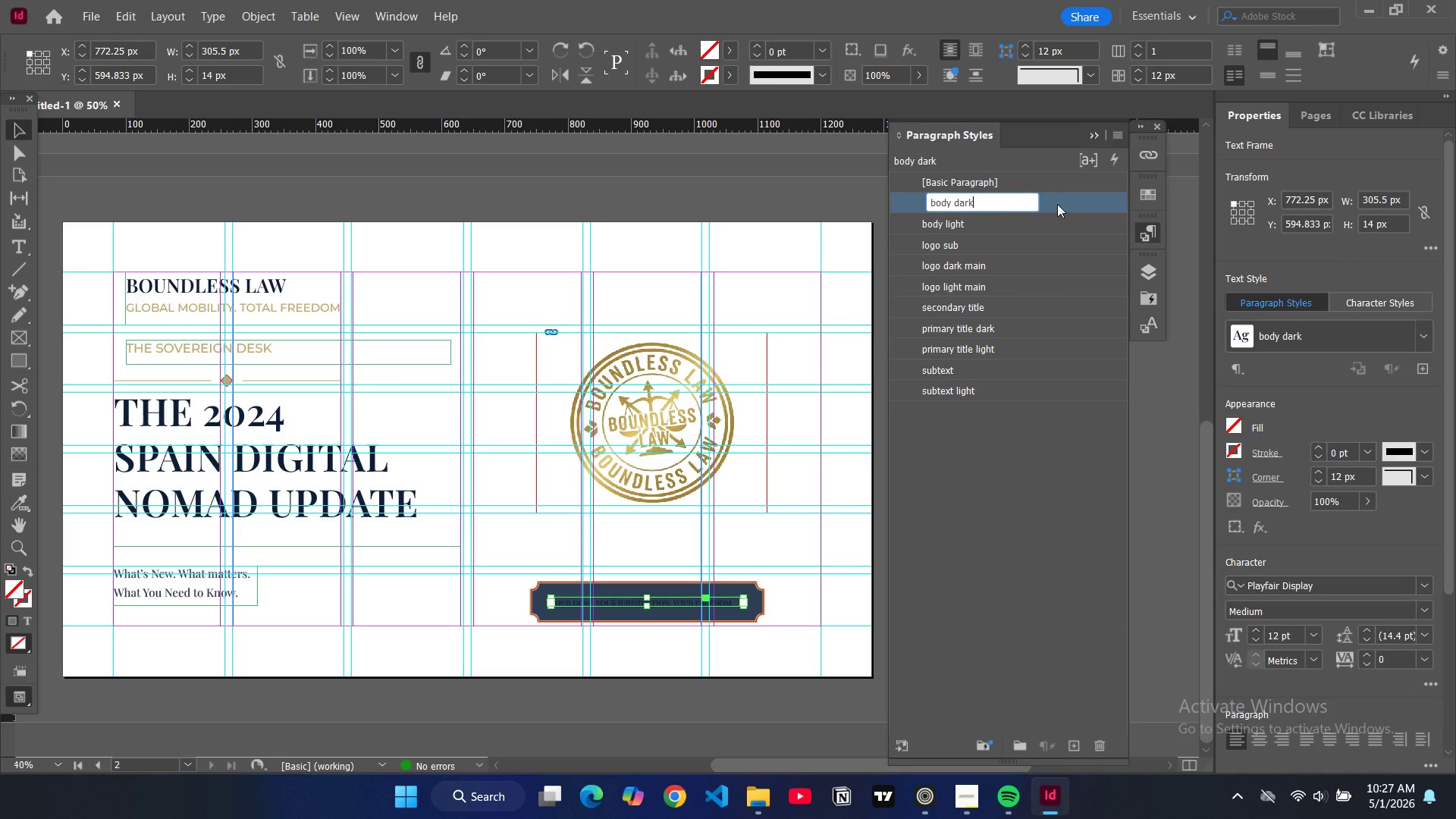 
triple_click([1057, 204])
 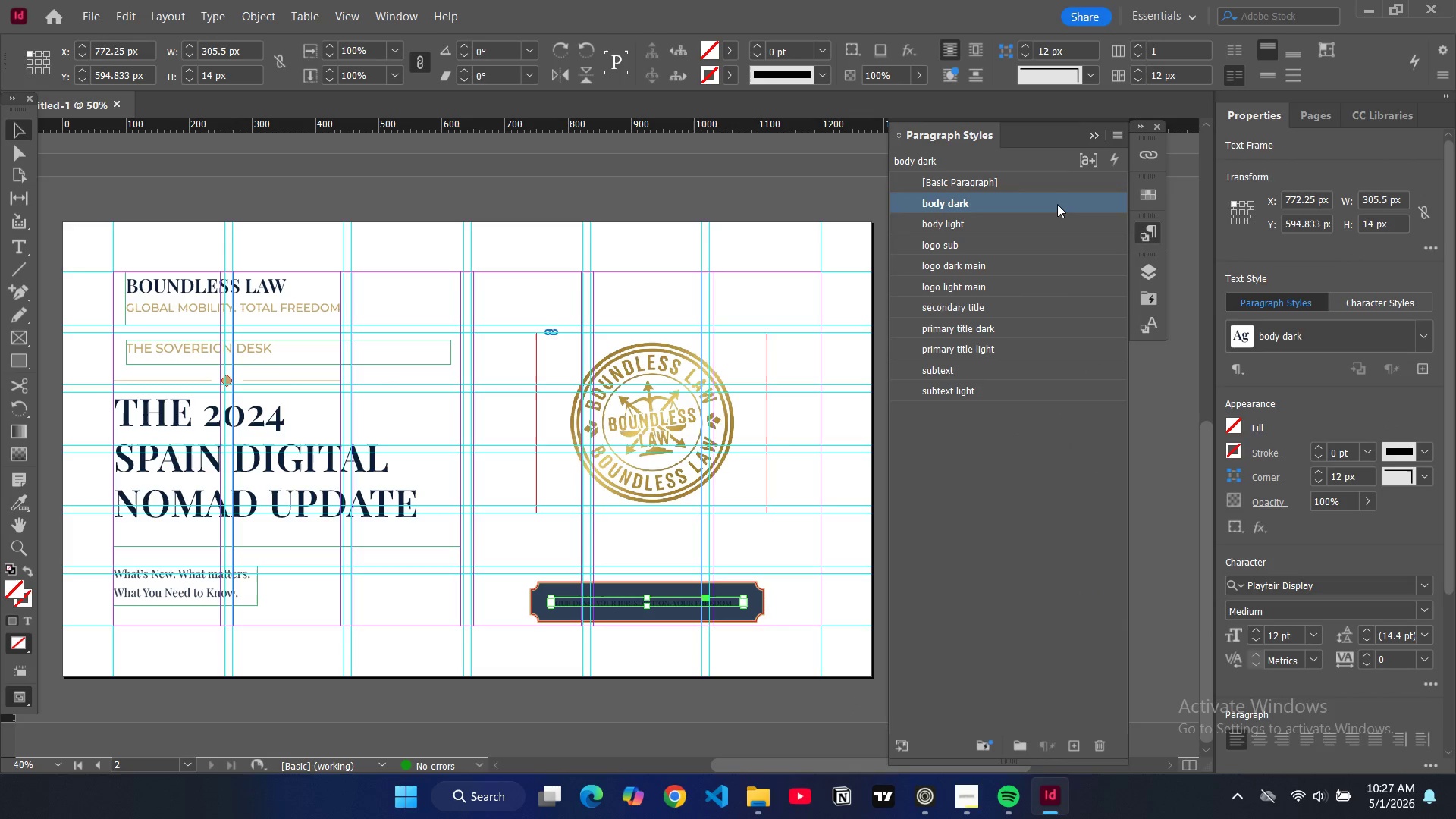 
triple_click([1057, 204])
 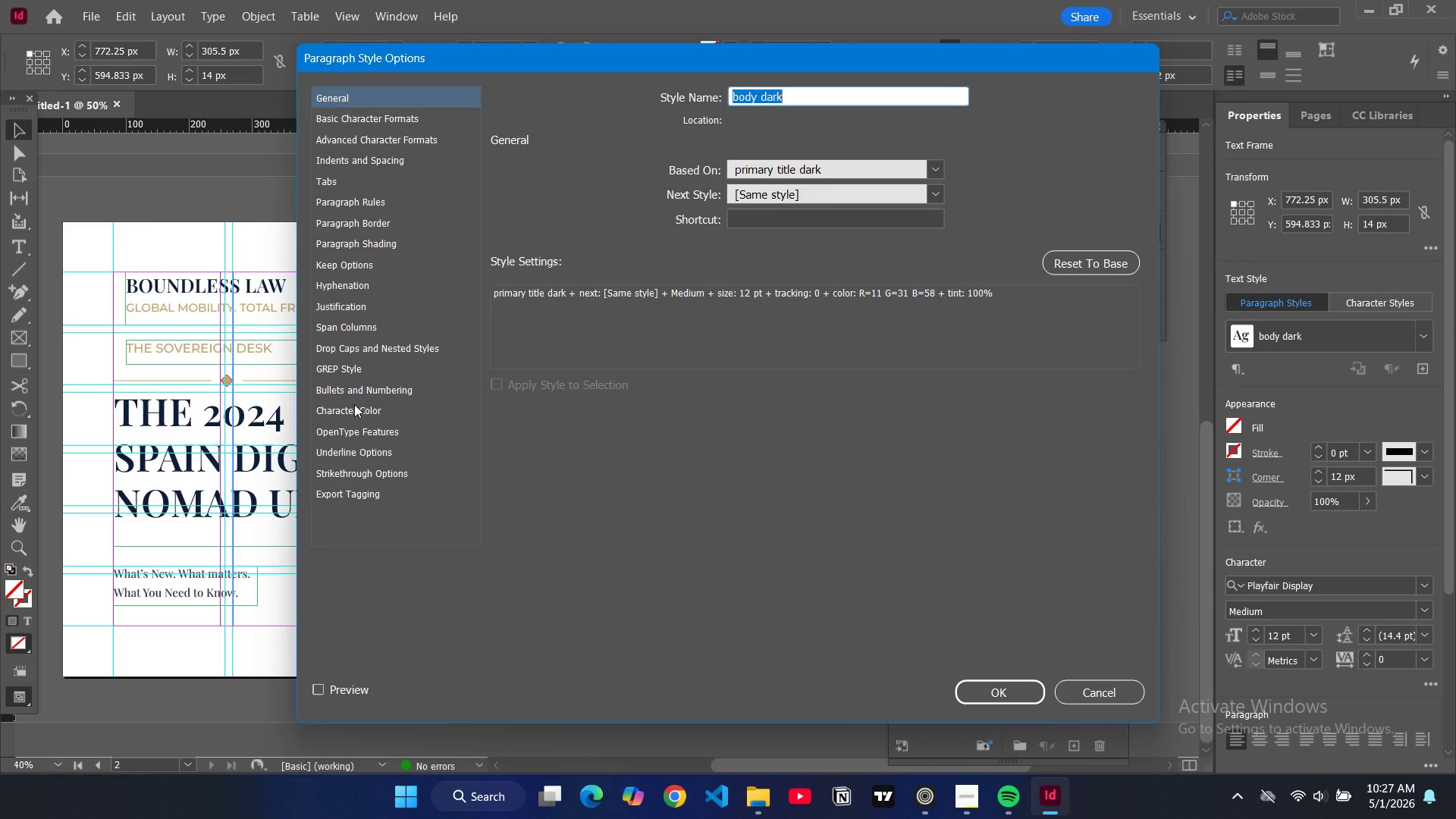 
left_click([354, 413])
 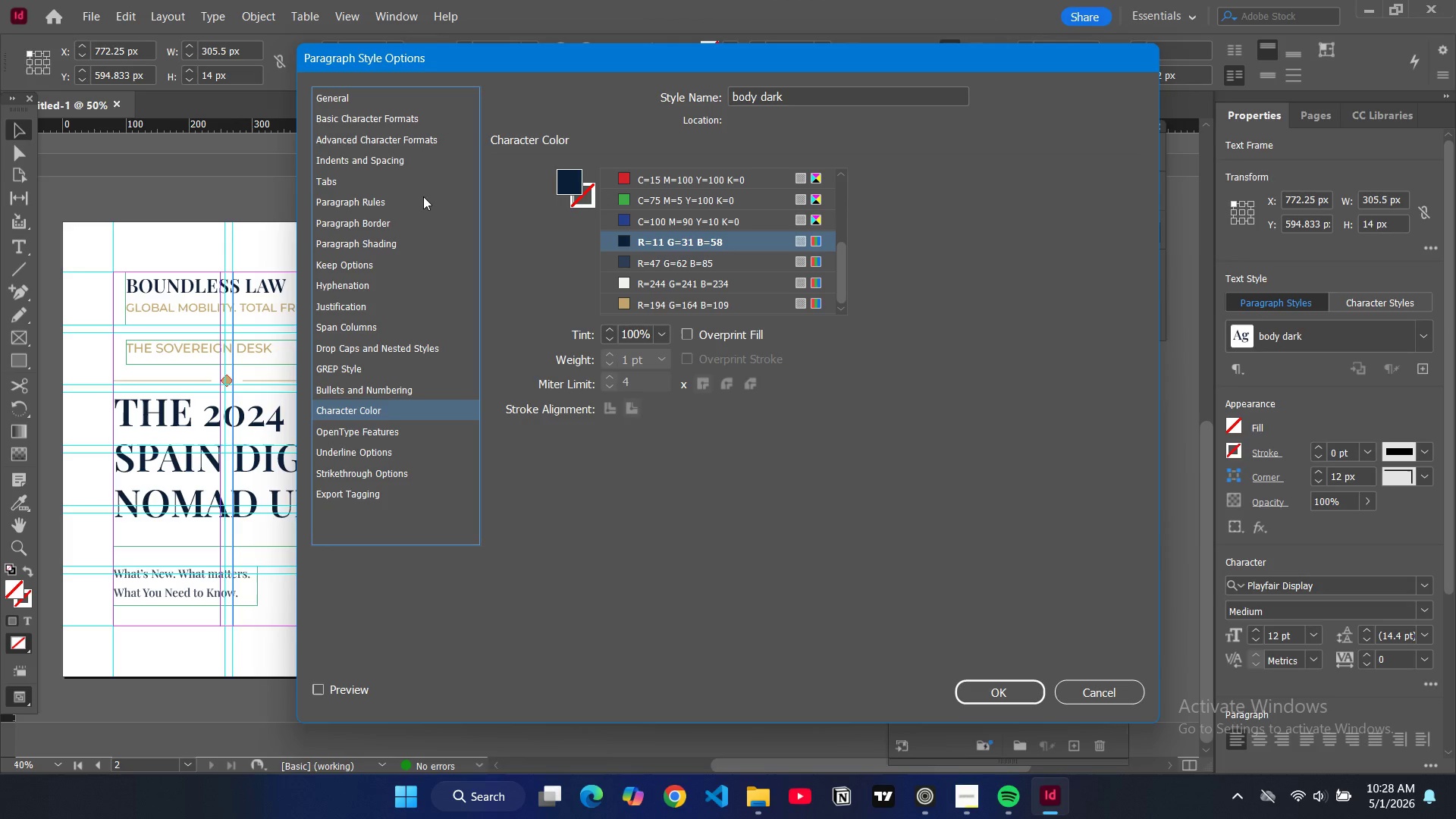 
wait(6.83)
 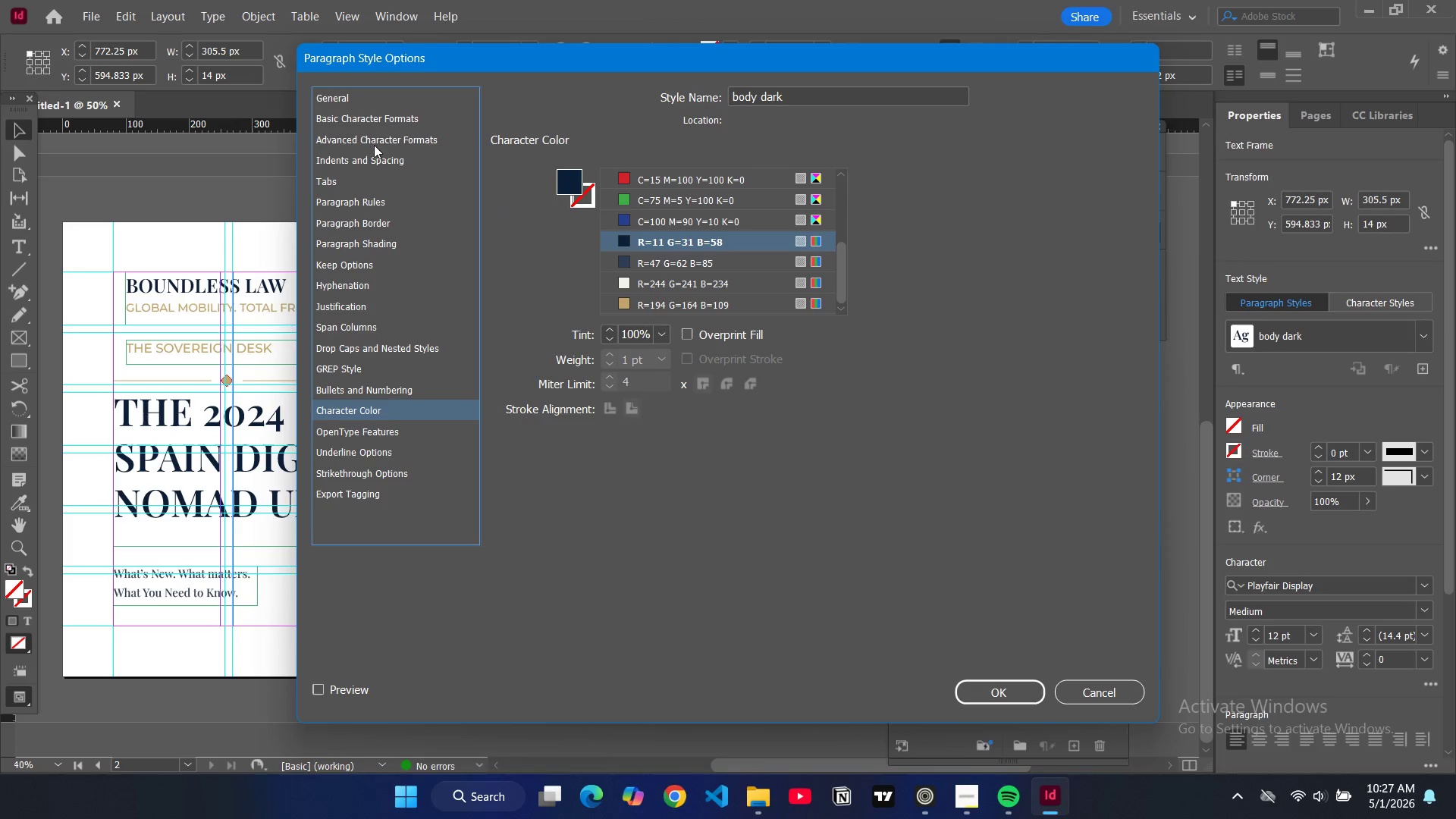 
left_click([371, 123])
 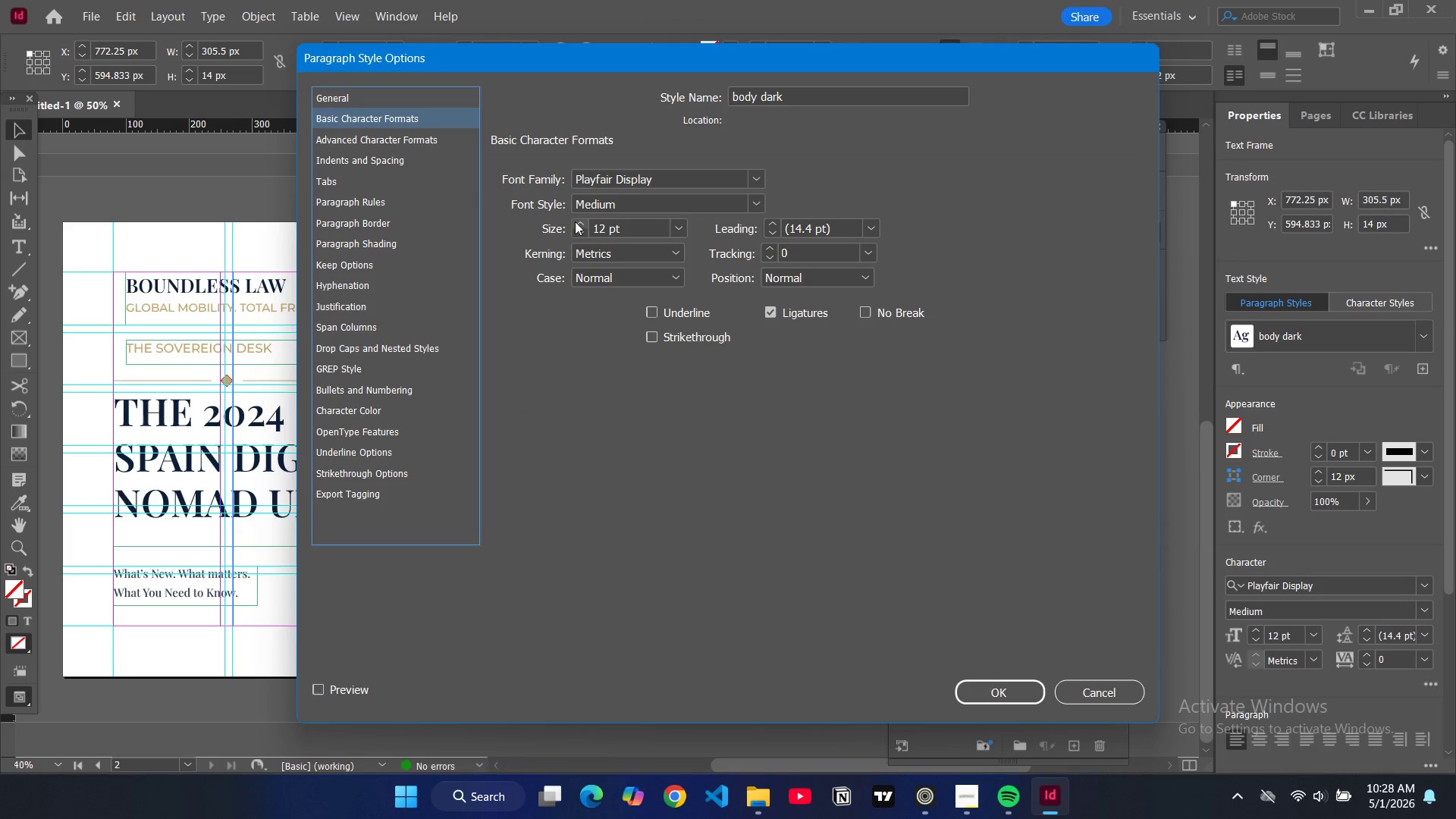 
double_click([575, 221])
 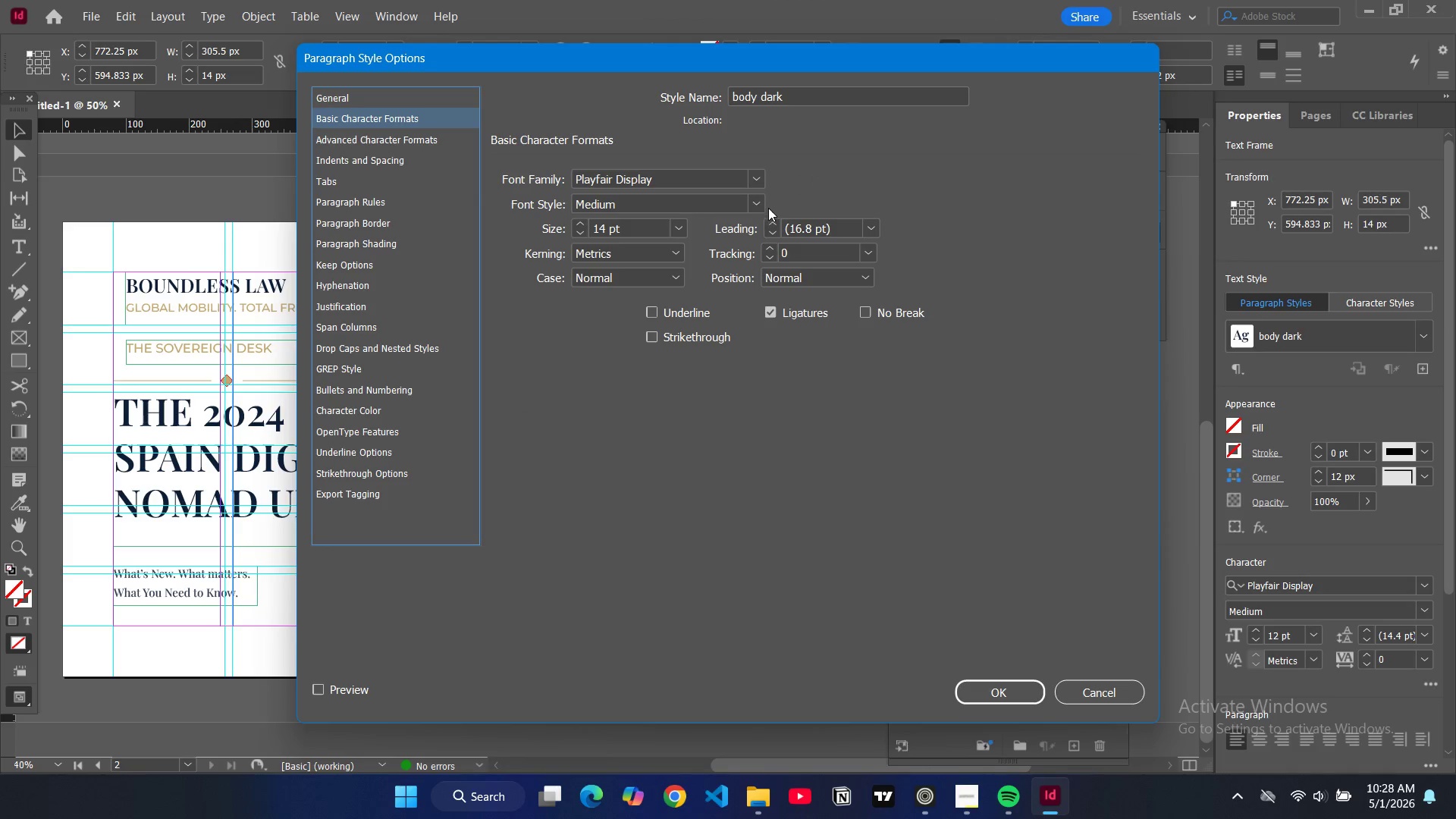 
left_click([762, 207])
 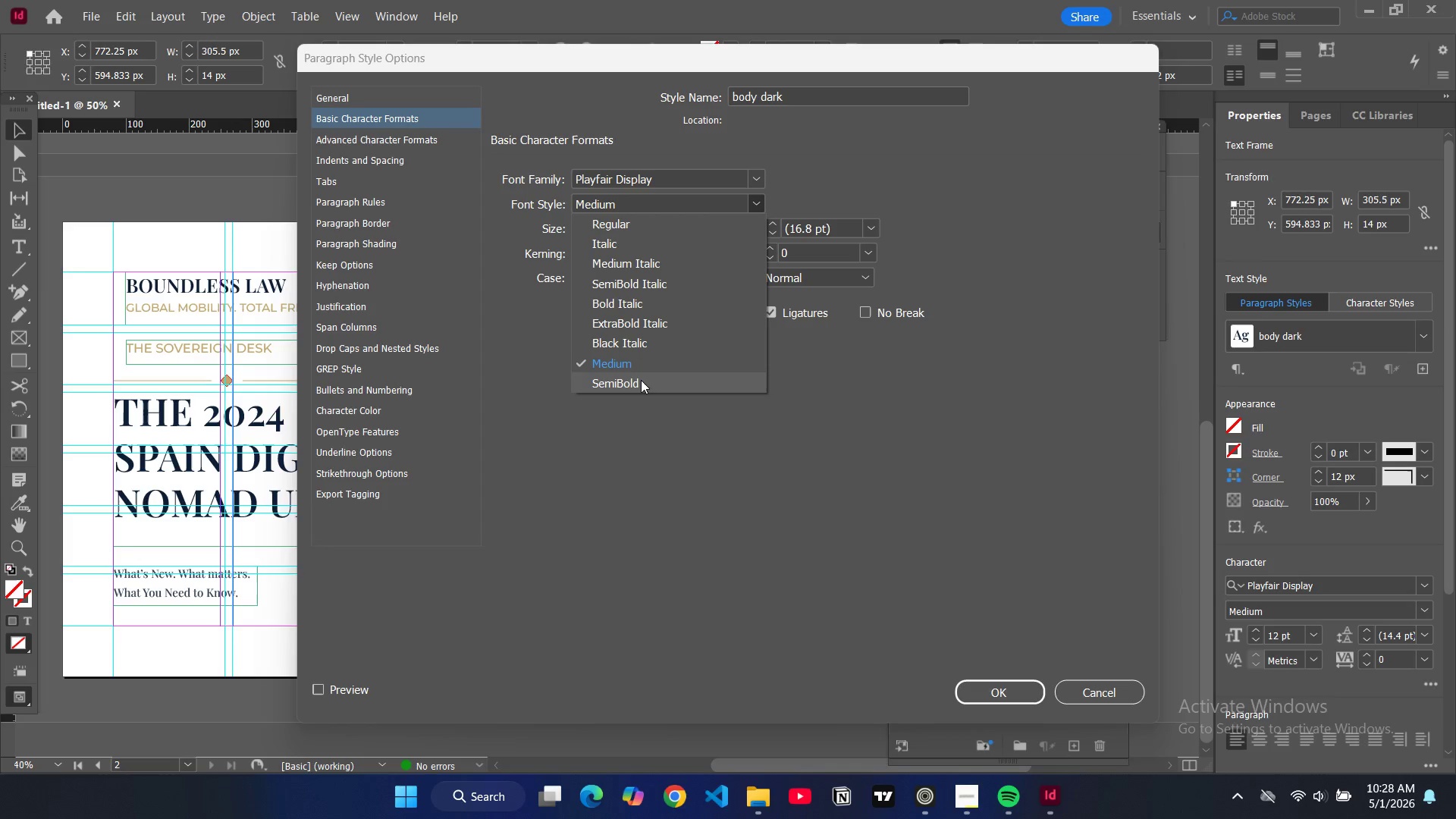 
left_click([641, 380])
 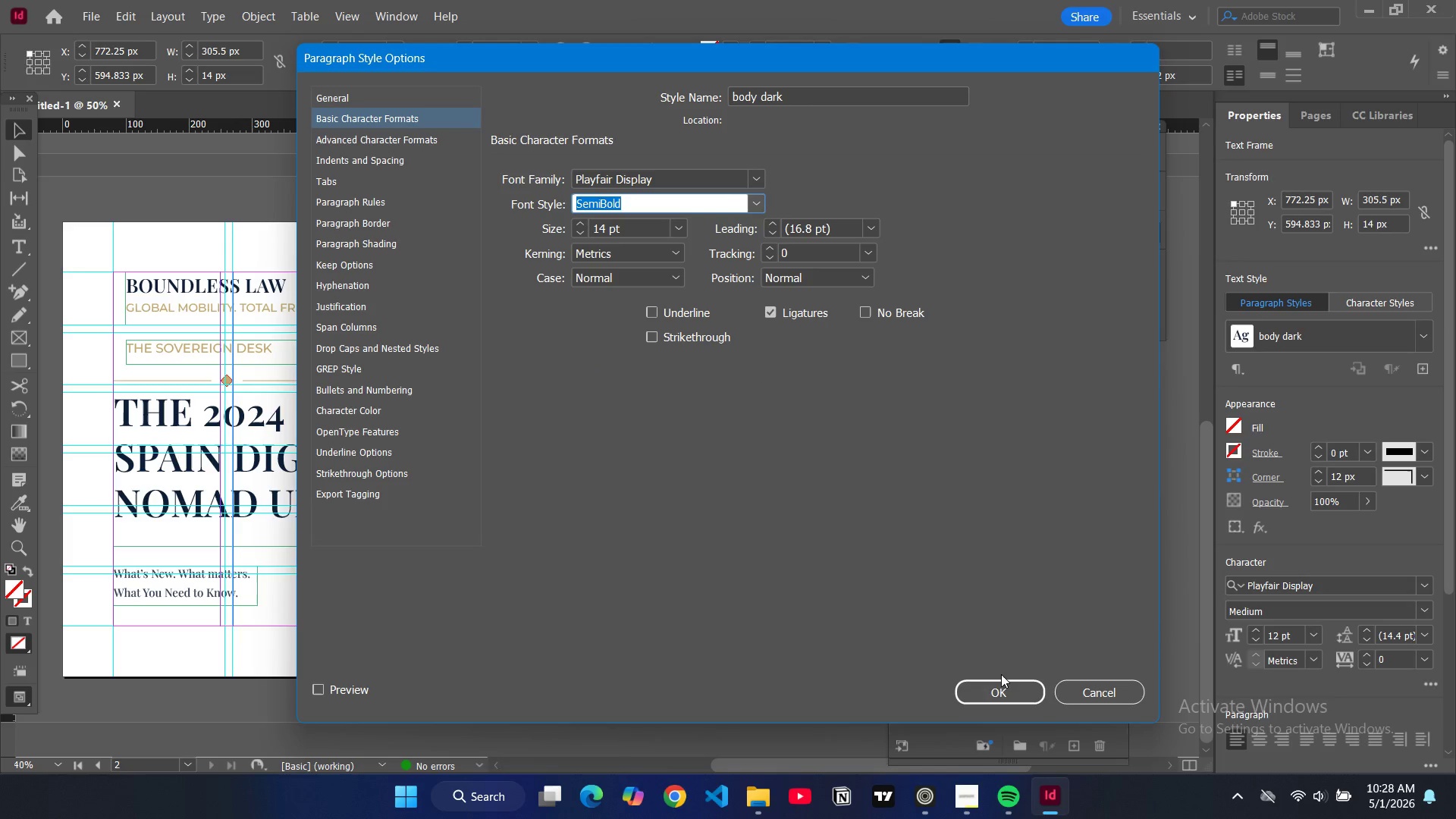 
left_click([1006, 693])
 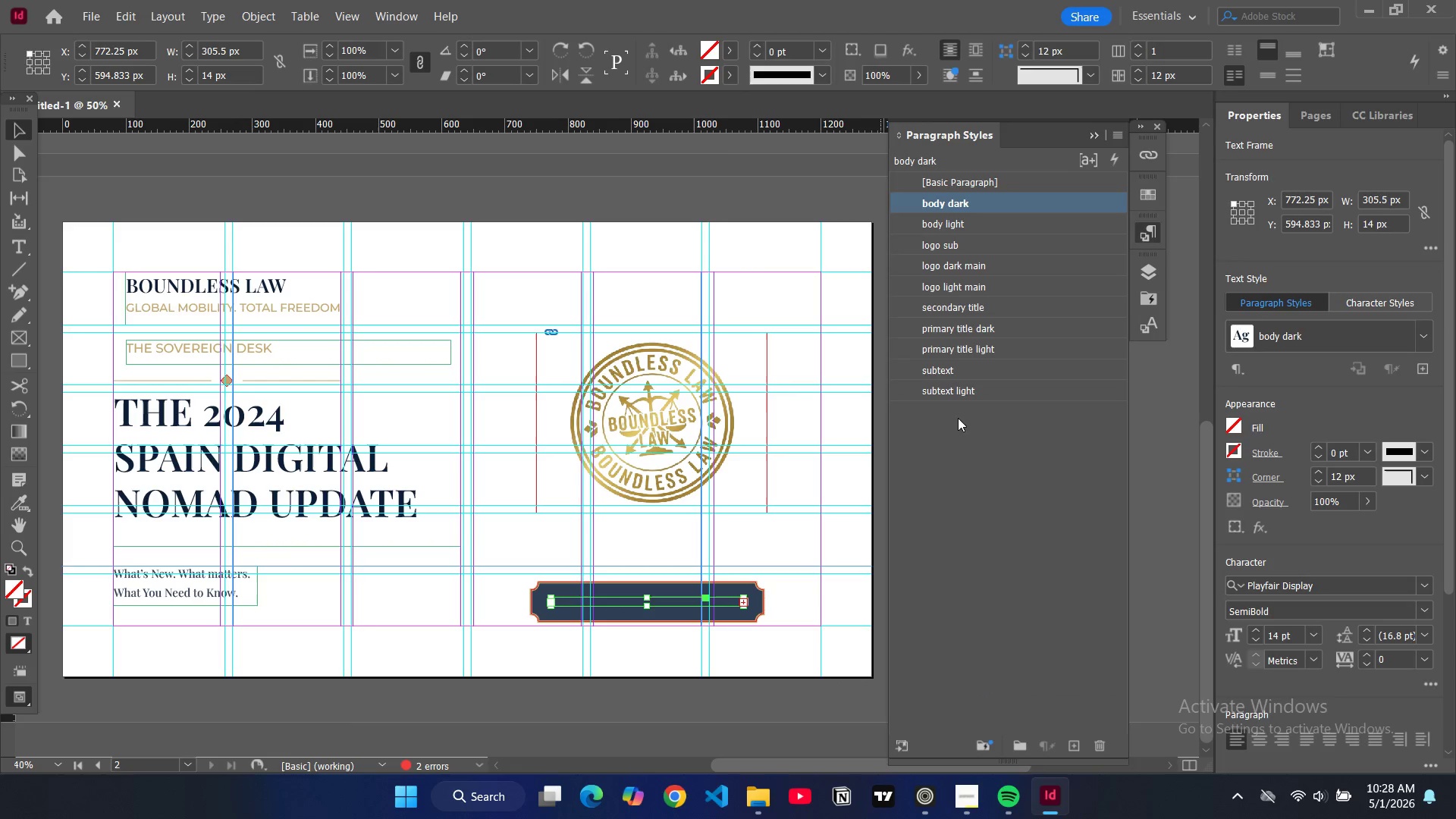 
scroll: coordinate [708, 349], scroll_direction: up, amount: 9.0
 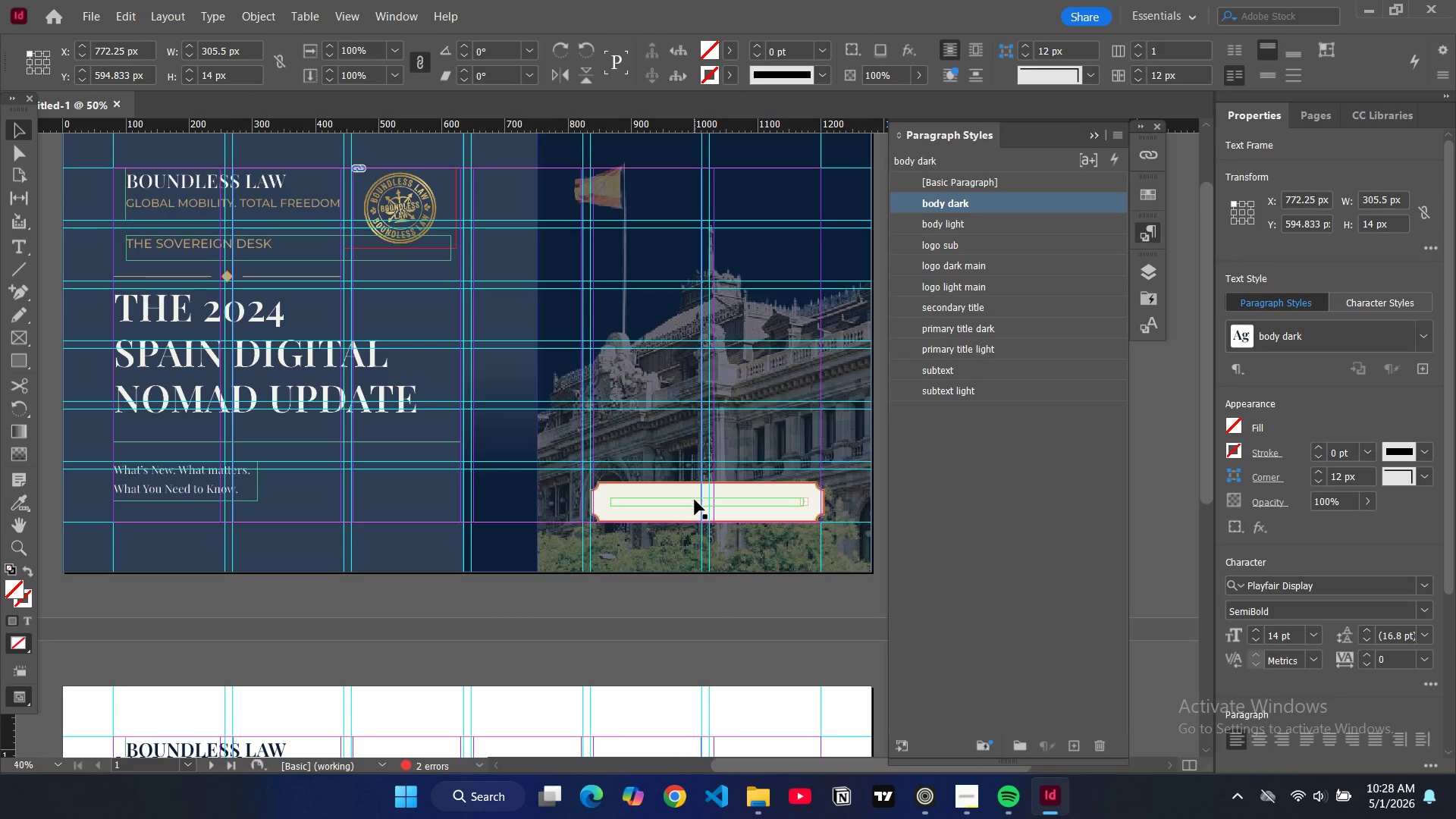 
left_click([695, 501])
 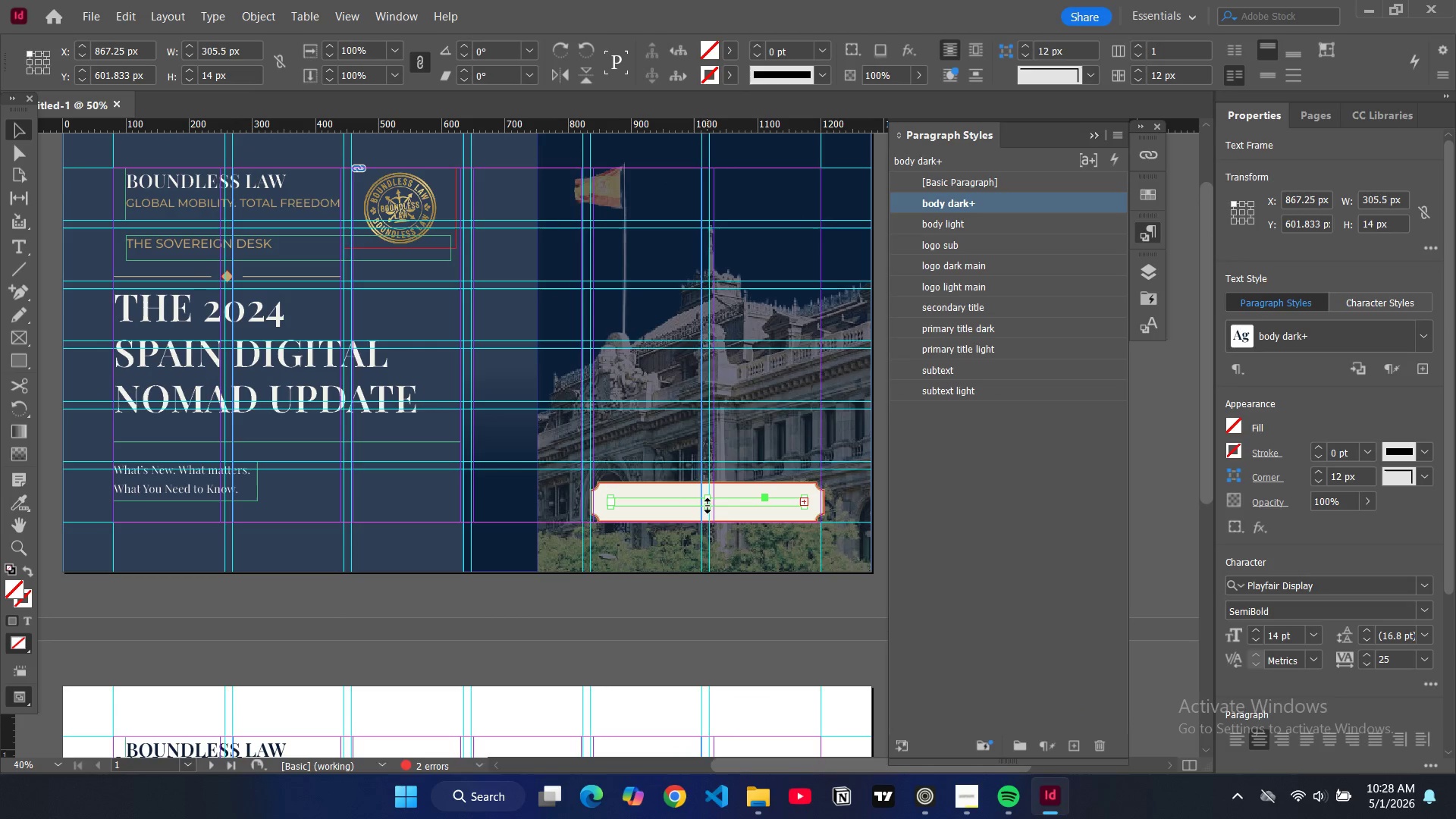 
left_click_drag(start_coordinate=[708, 506], to_coordinate=[708, 519])
 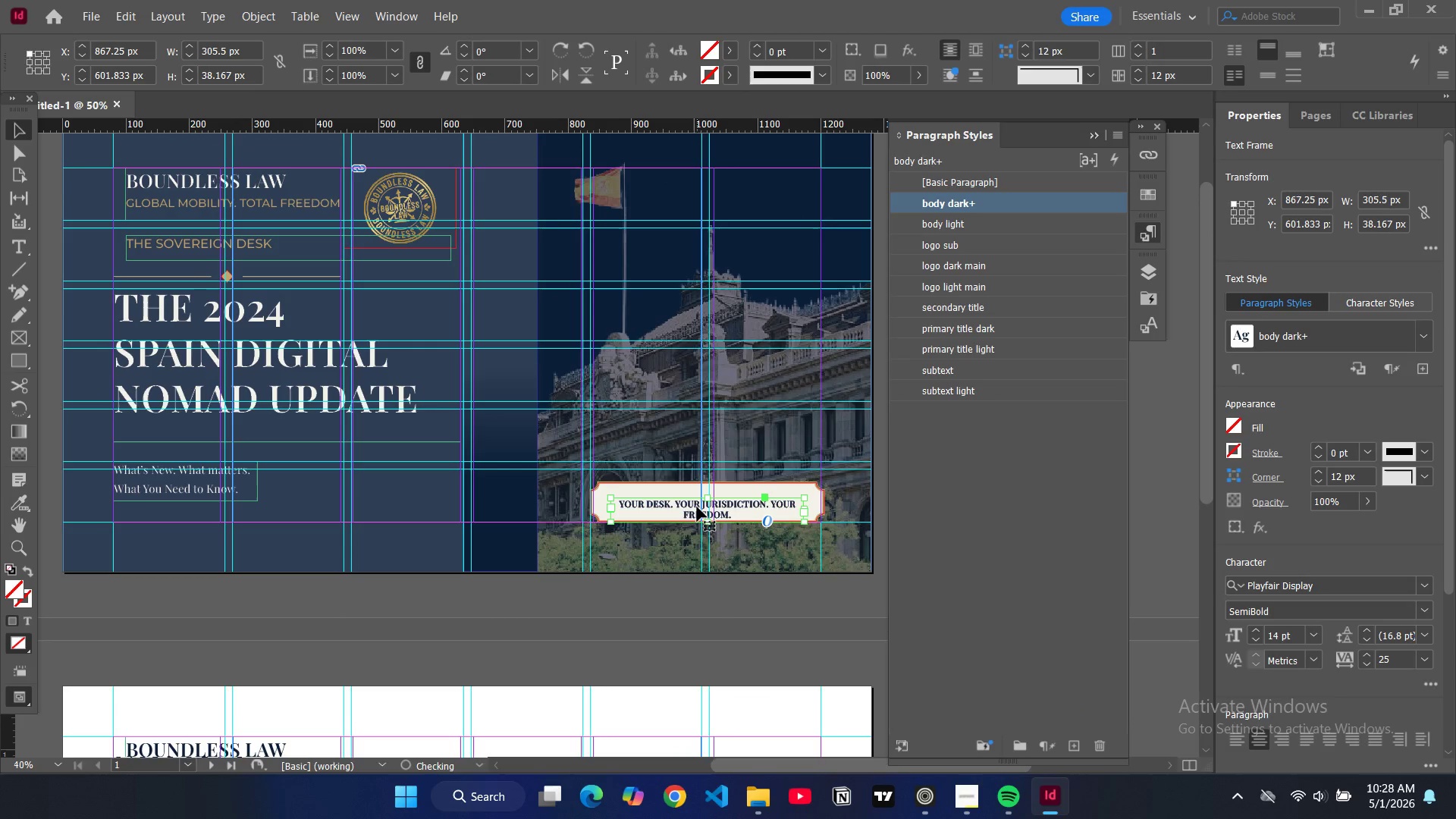 
left_click_drag(start_coordinate=[697, 507], to_coordinate=[698, 500])
 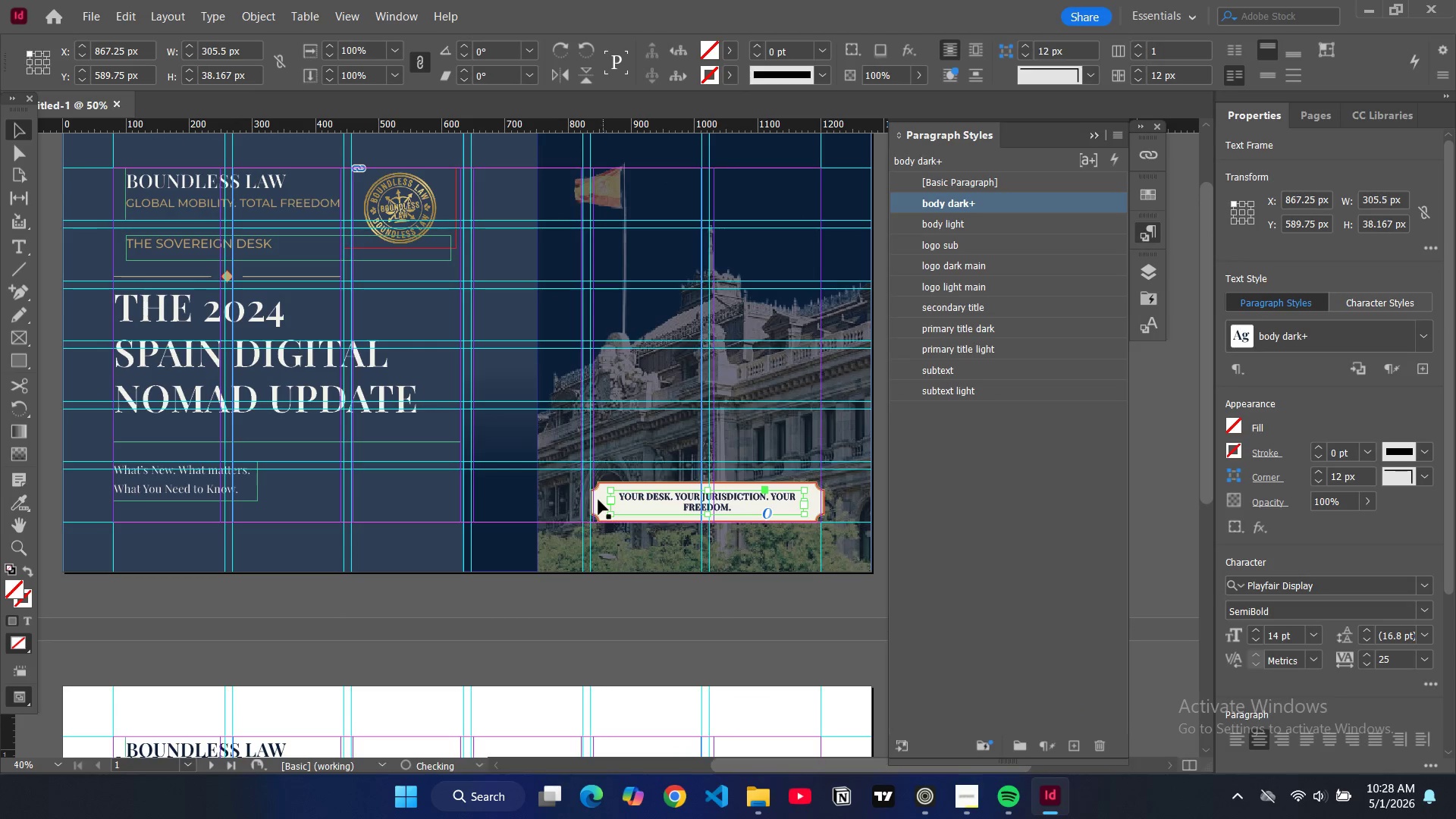 
left_click([598, 500])
 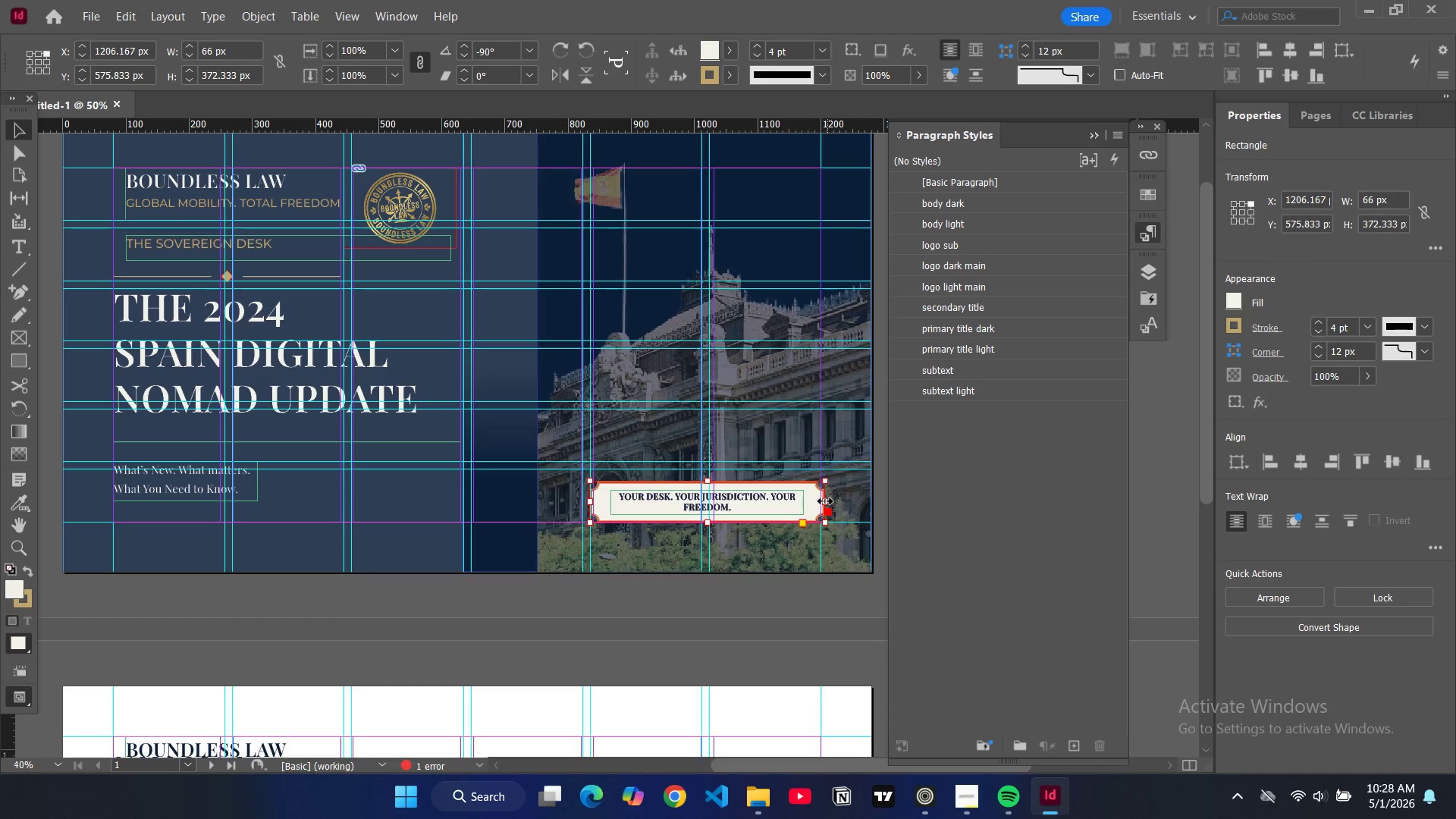 
left_click_drag(start_coordinate=[824, 501], to_coordinate=[843, 504])
 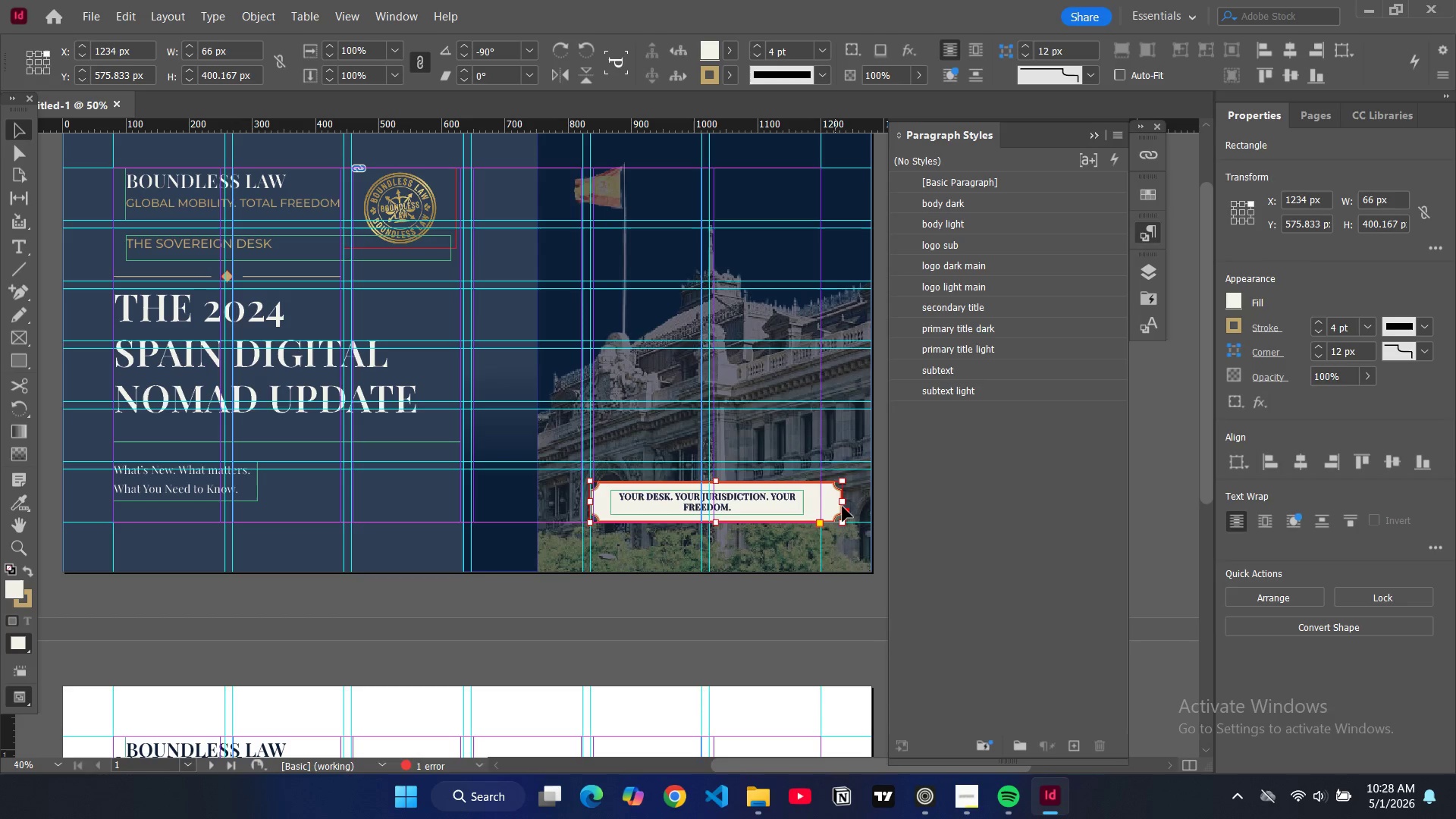 
left_click_drag(start_coordinate=[844, 503], to_coordinate=[857, 503])
 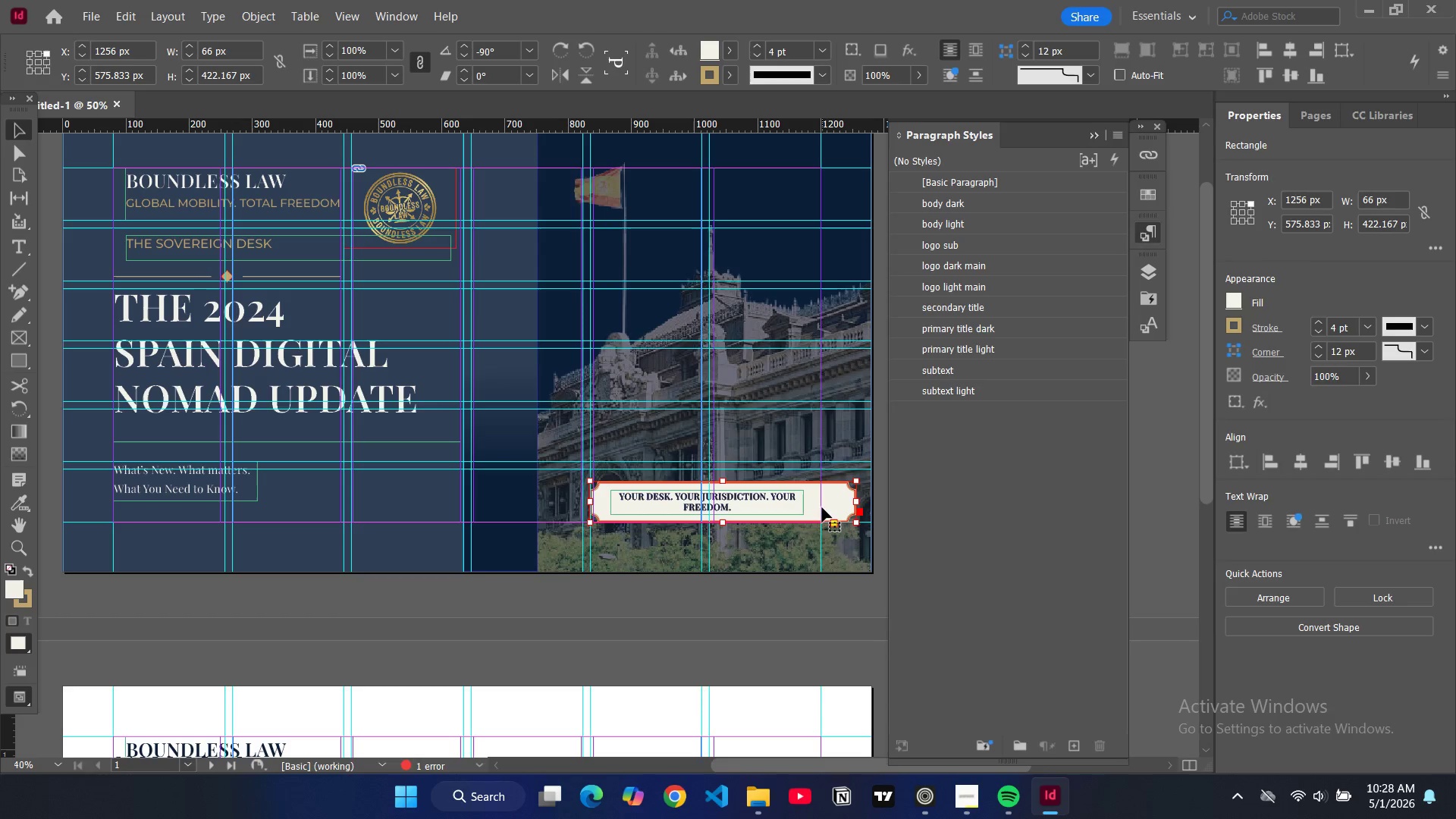 
left_click_drag(start_coordinate=[814, 504], to_coordinate=[765, 501])
 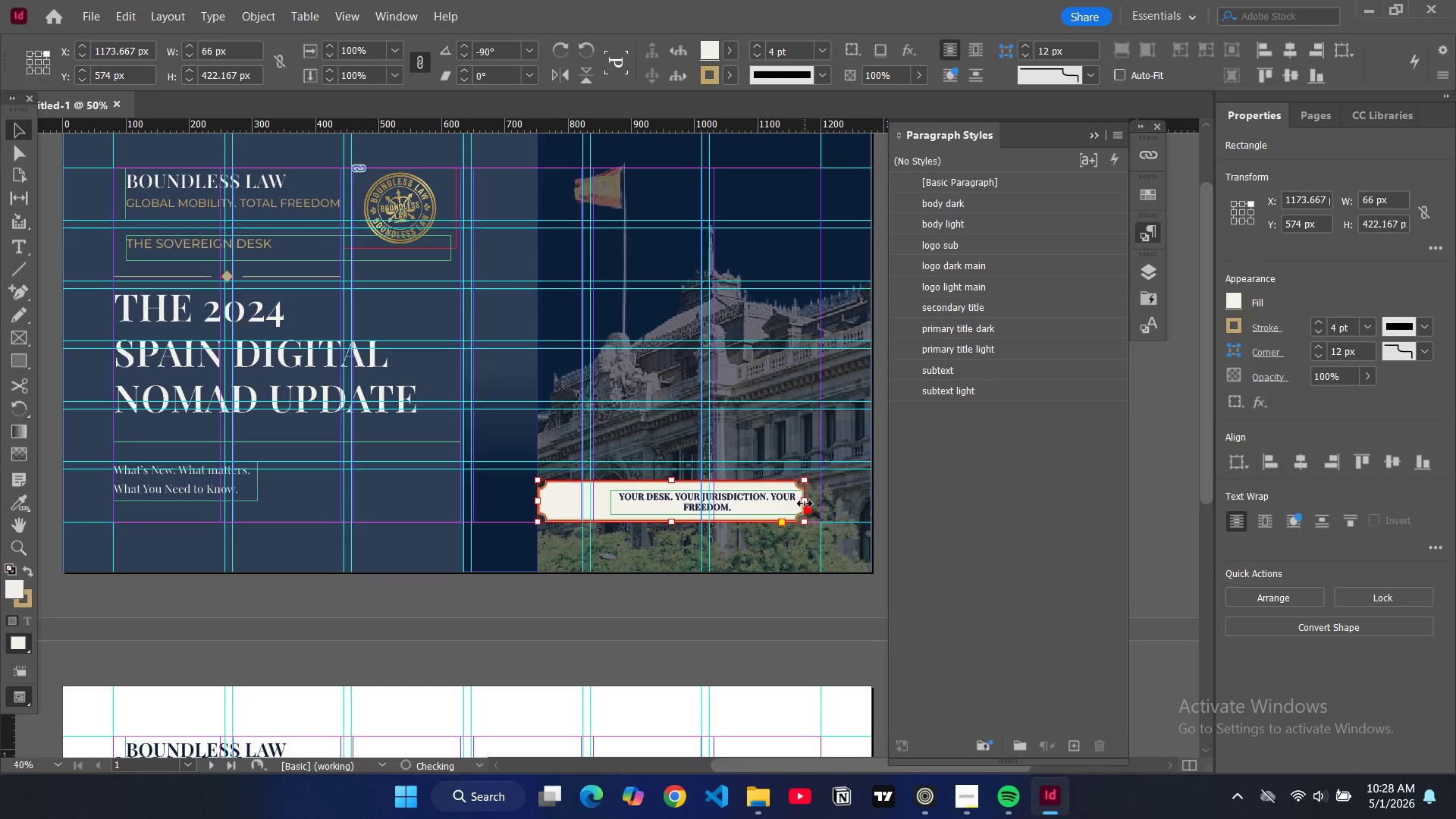 
left_click_drag(start_coordinate=[805, 503], to_coordinate=[819, 502])
 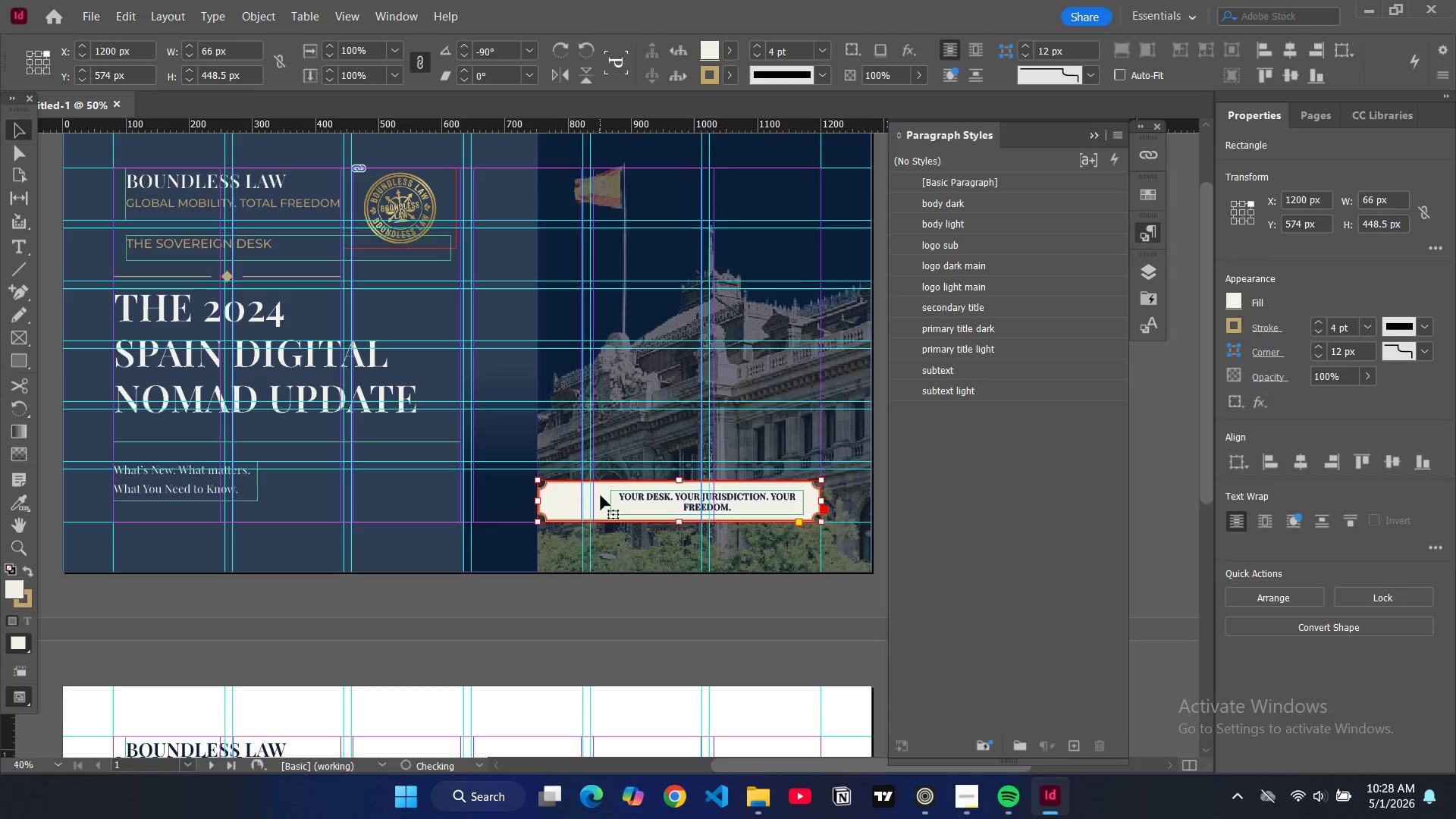 
left_click_drag(start_coordinate=[601, 495], to_coordinate=[619, 494])
 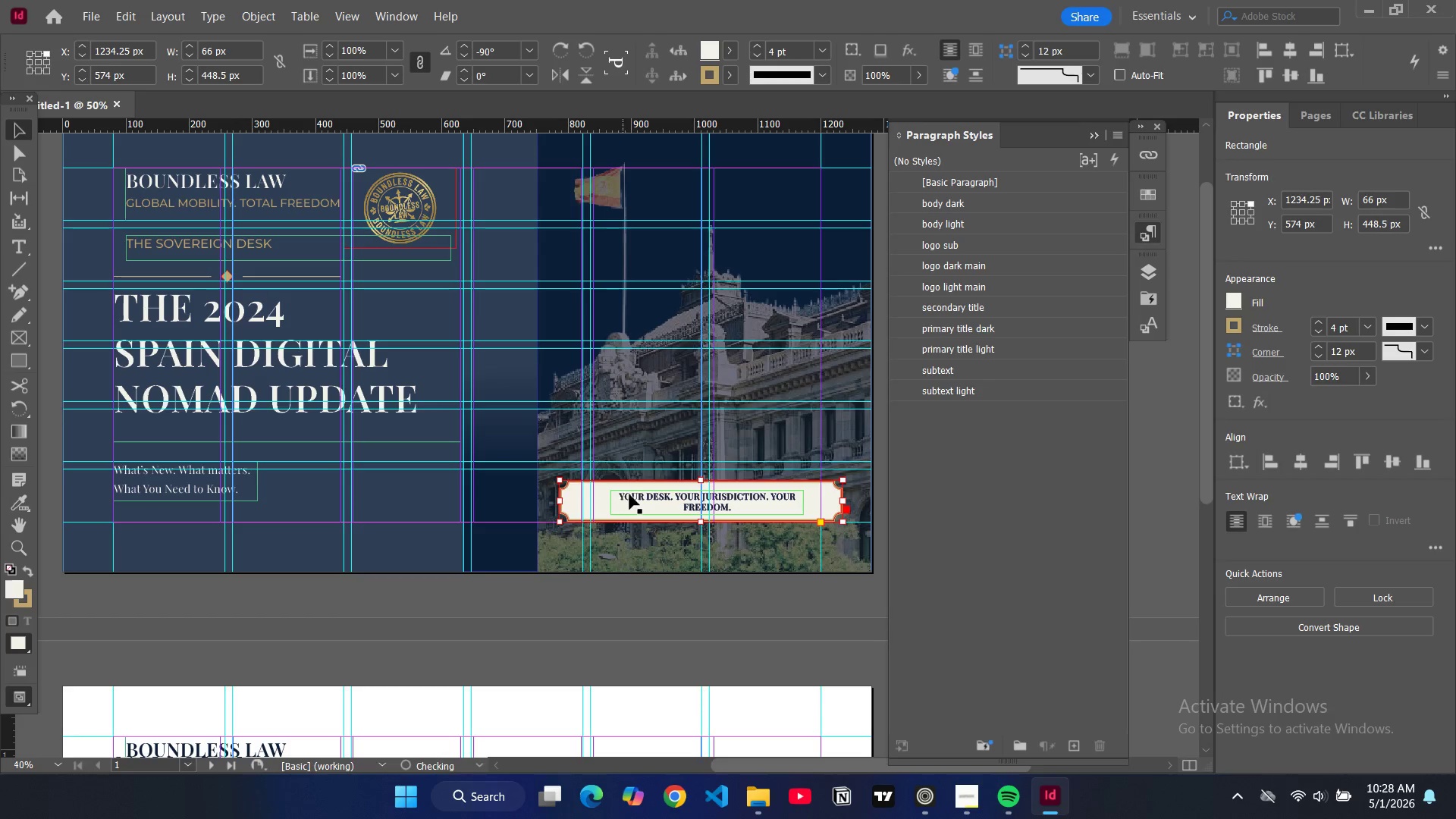 
left_click([636, 496])
 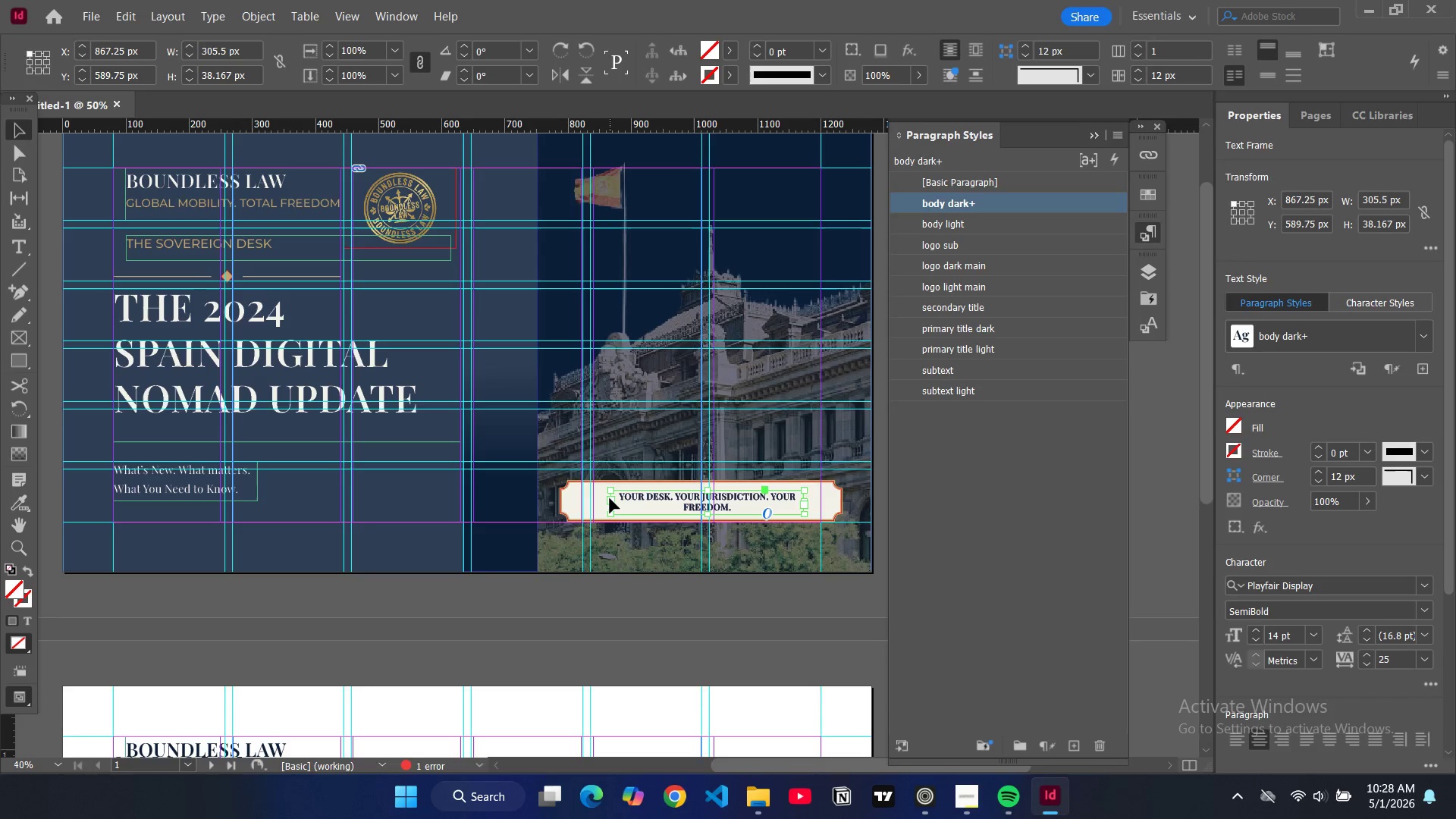 
left_click_drag(start_coordinate=[611, 500], to_coordinate=[584, 498])
 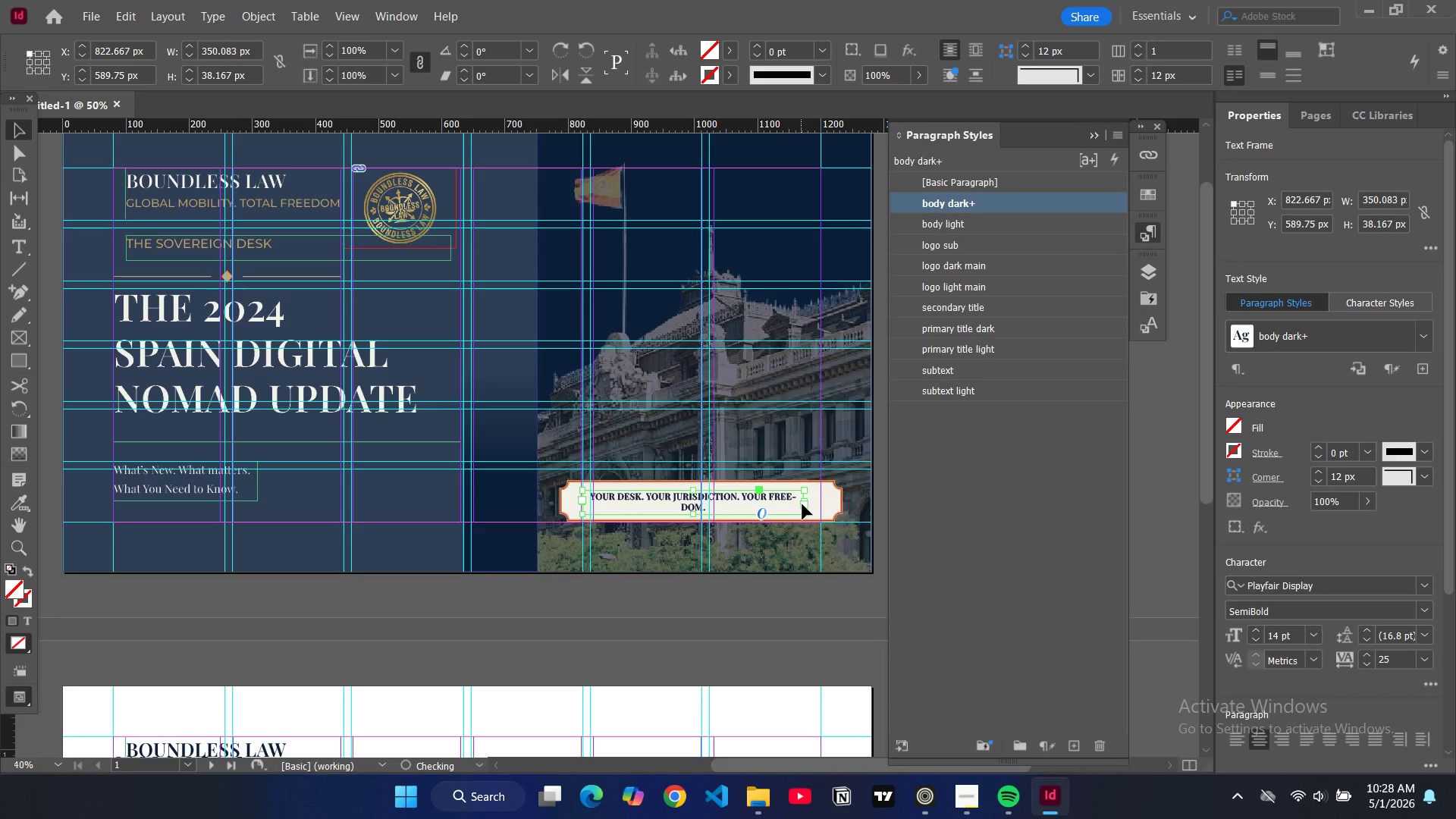 
left_click_drag(start_coordinate=[802, 504], to_coordinate=[820, 506])
 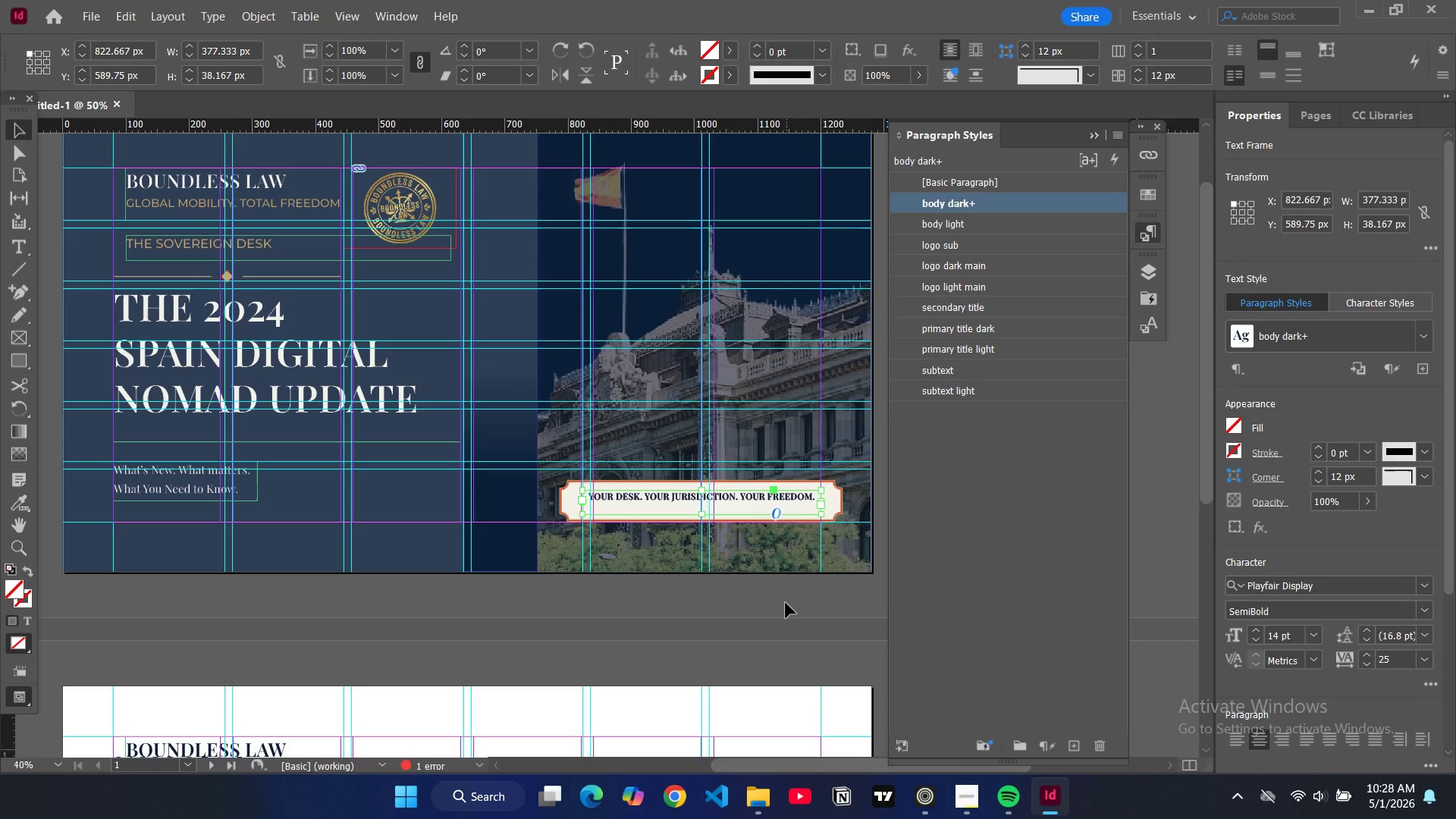 
left_click([786, 603])
 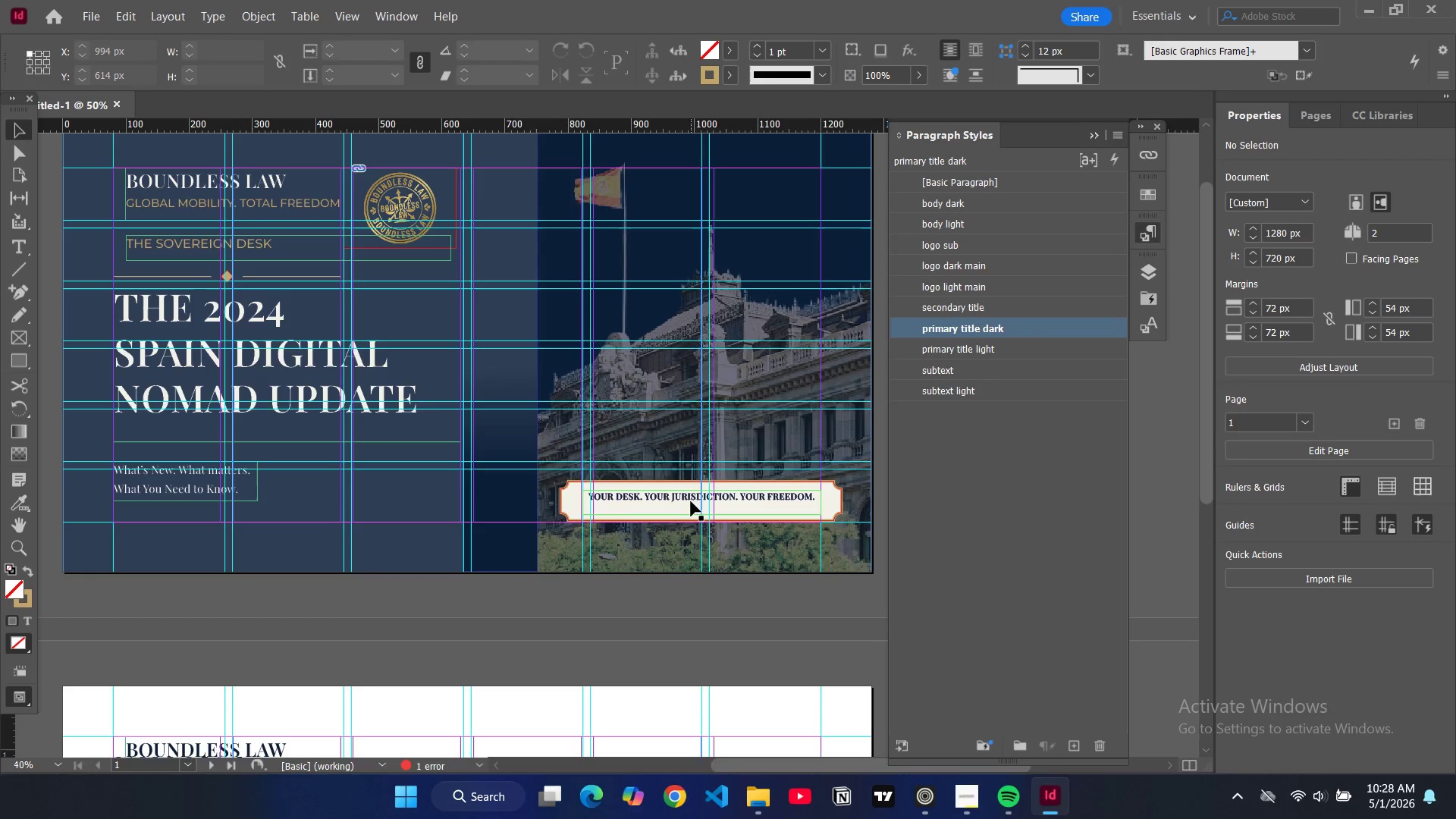 
left_click([689, 498])
 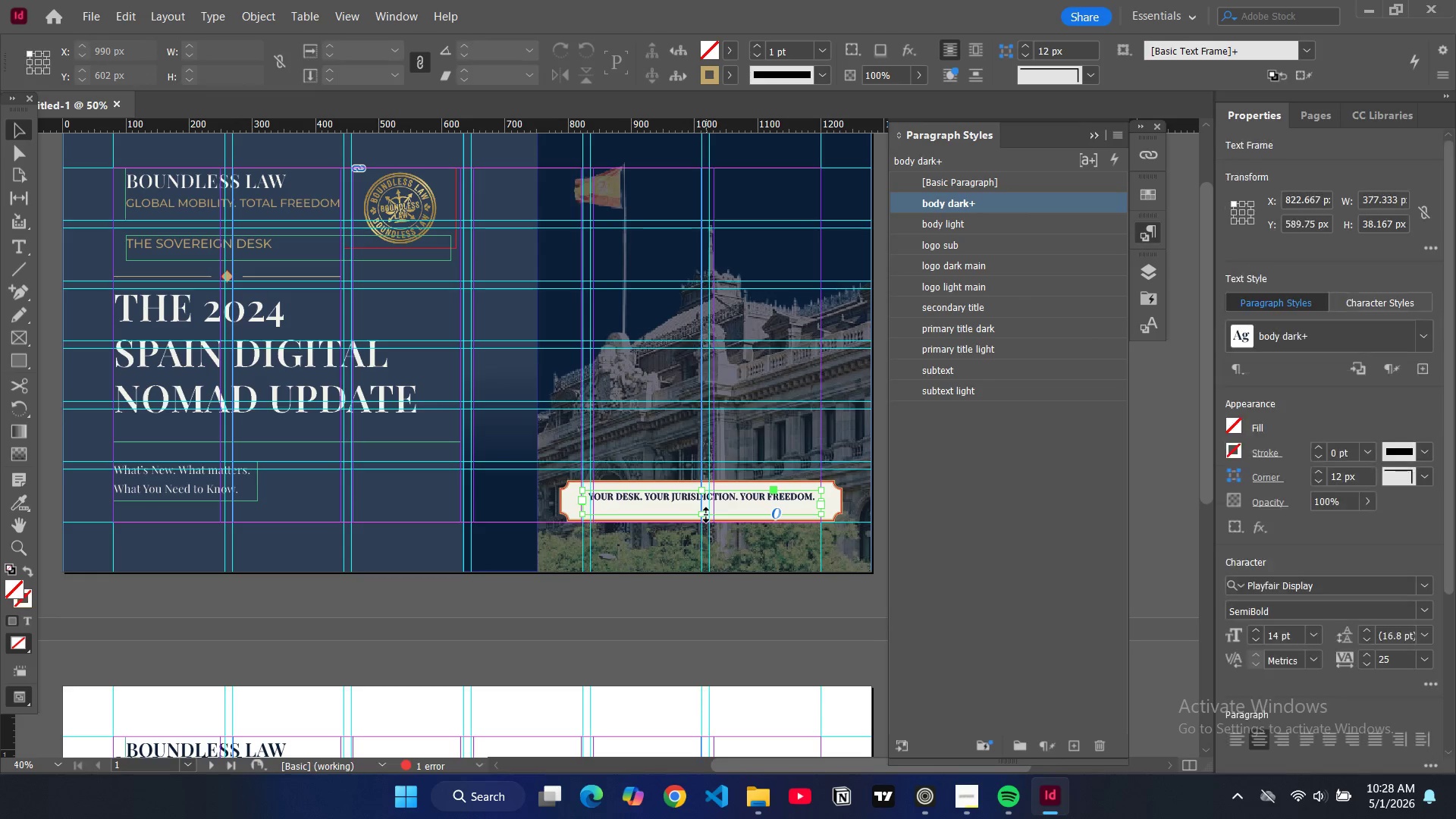 
left_click_drag(start_coordinate=[705, 515], to_coordinate=[705, 507])
 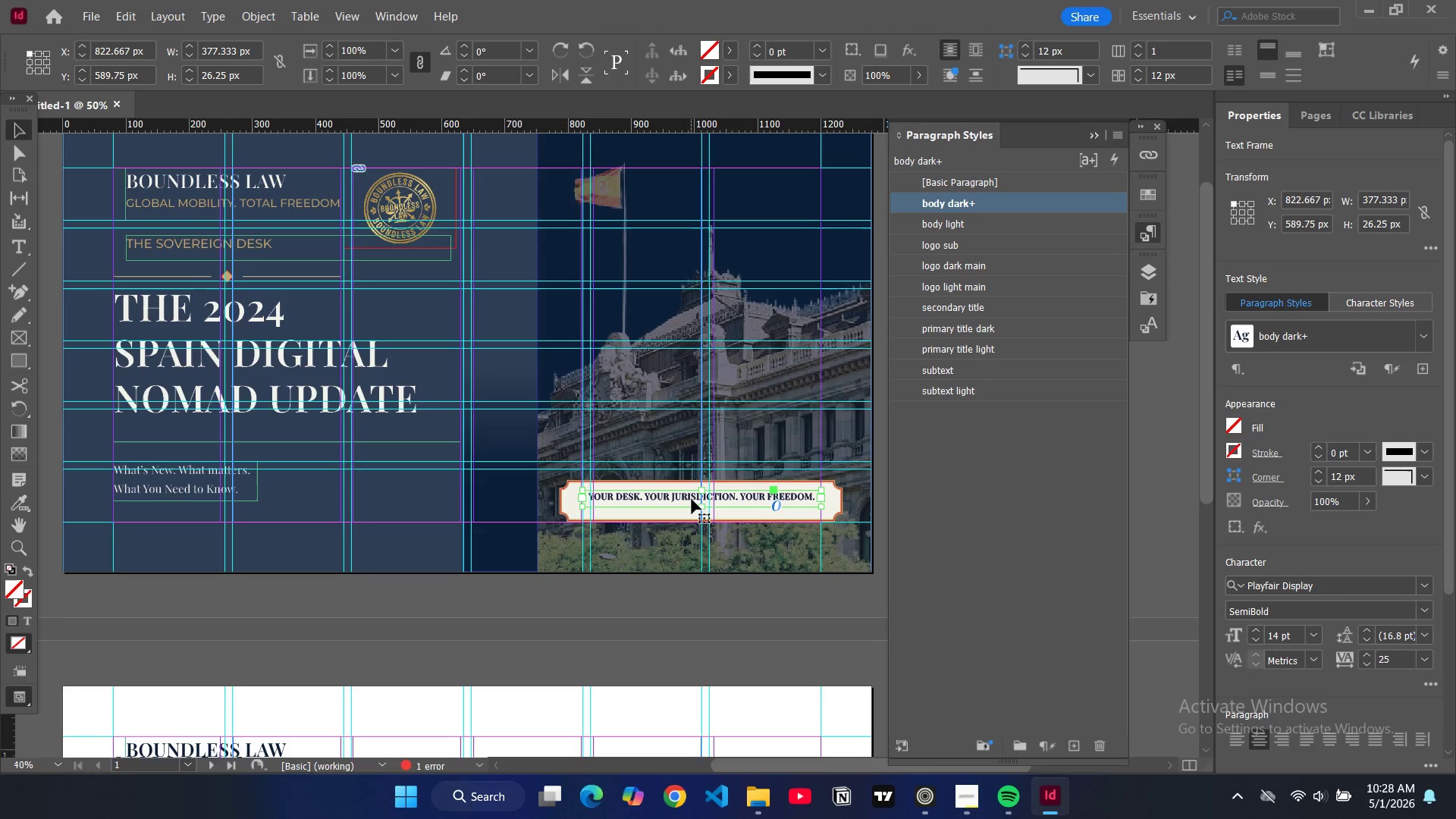 
left_click_drag(start_coordinate=[692, 499], to_coordinate=[692, 503])
 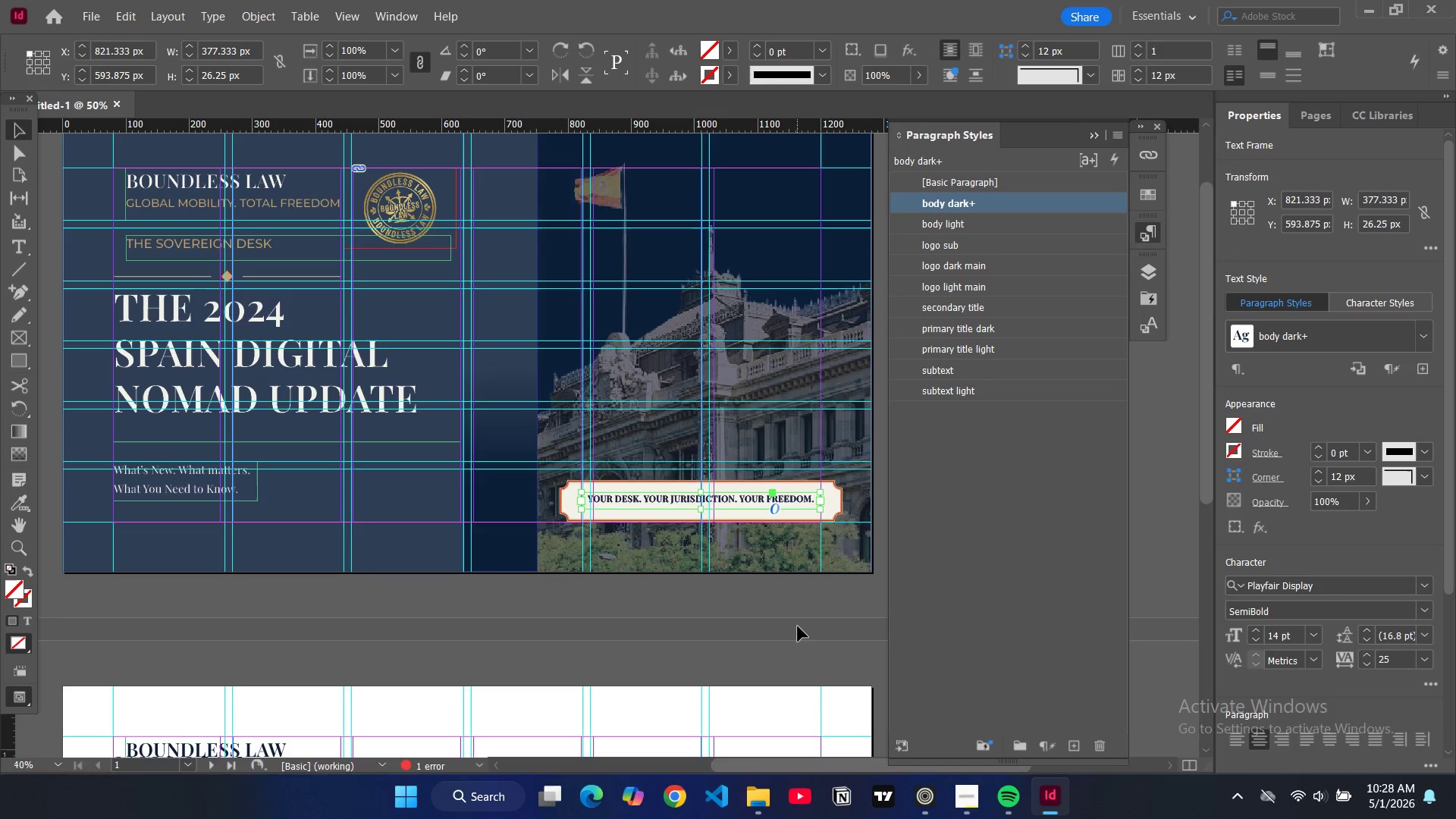 
left_click([798, 620])
 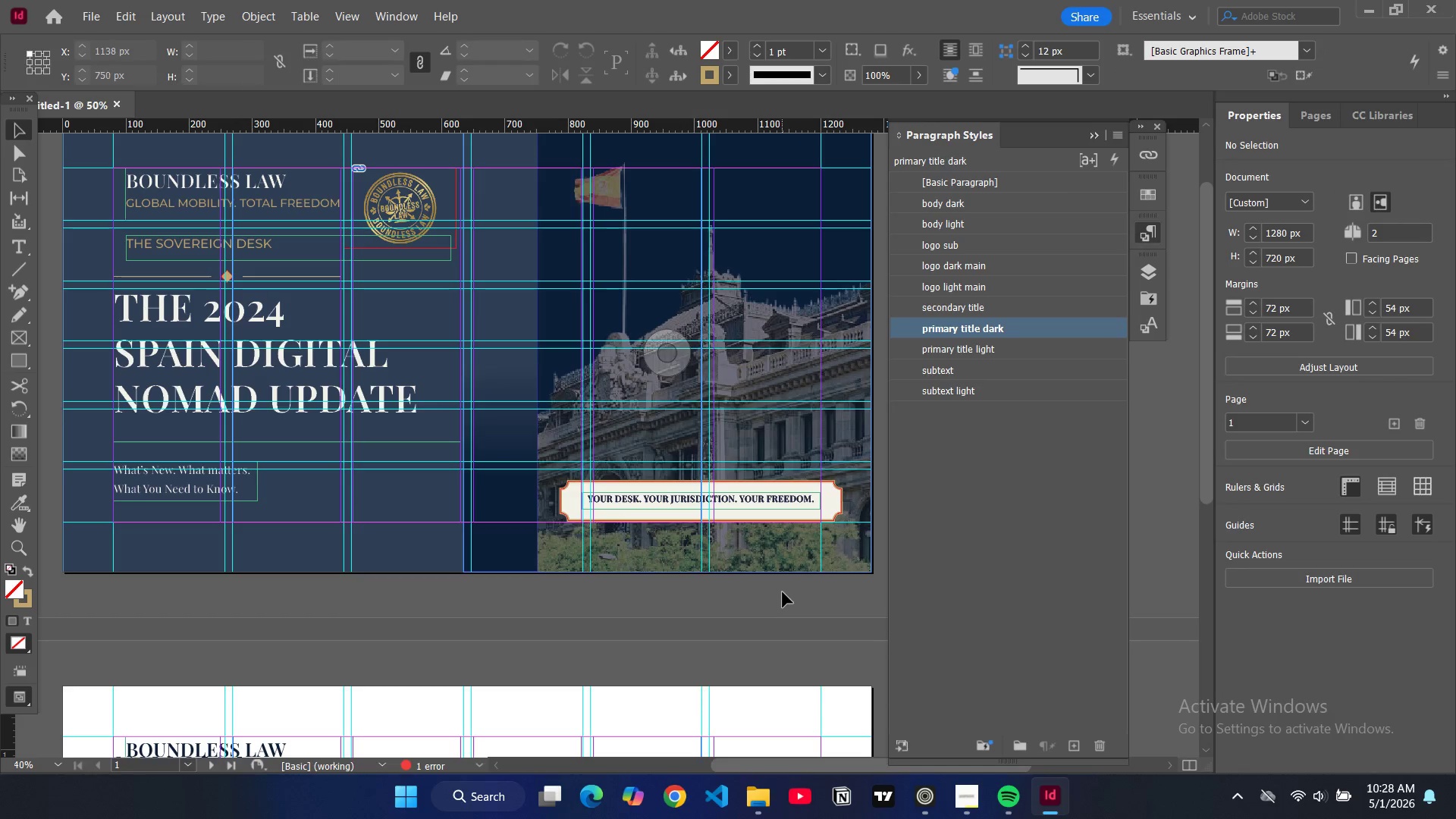 
type(ww)
 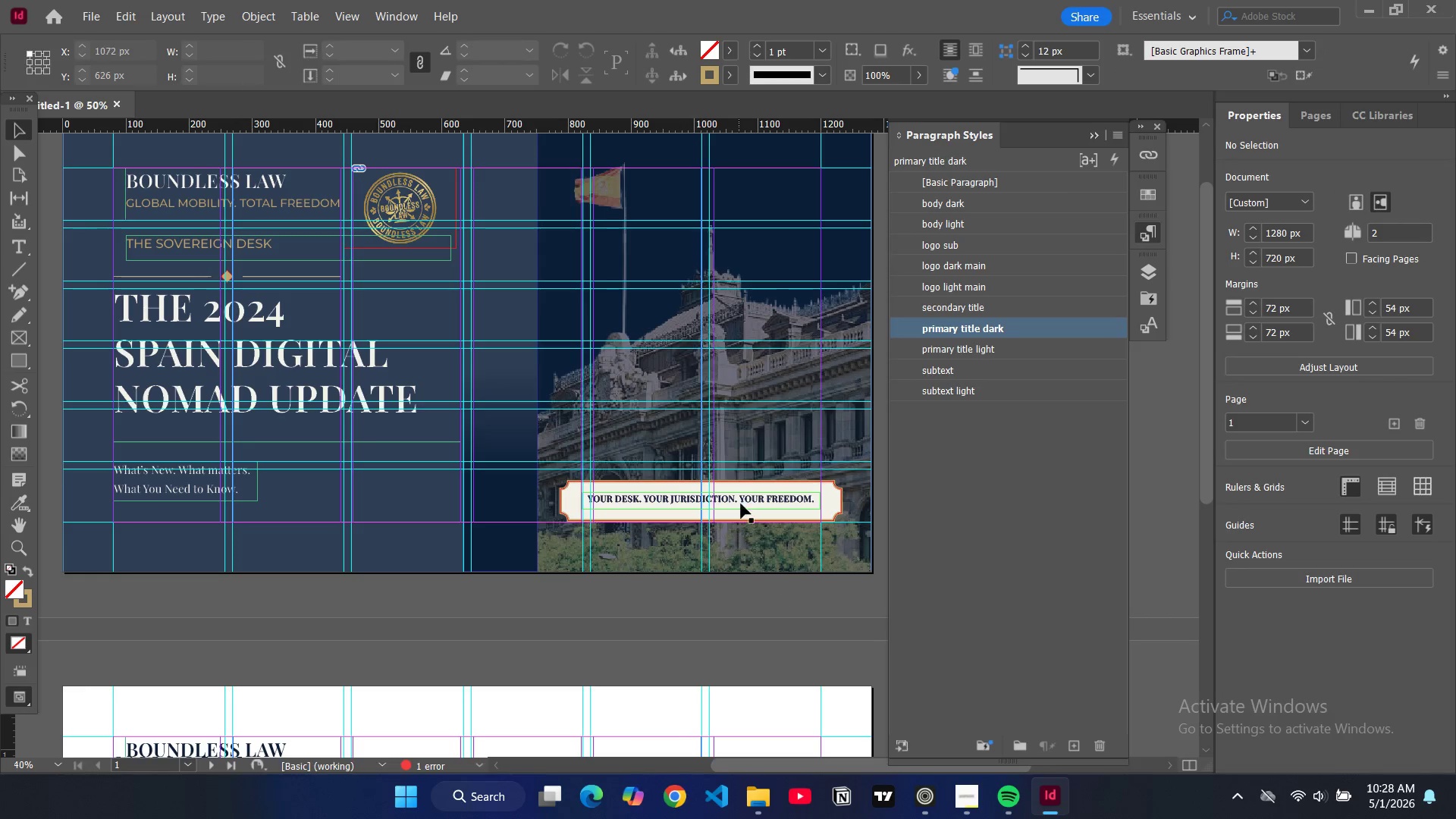 
left_click([741, 501])
 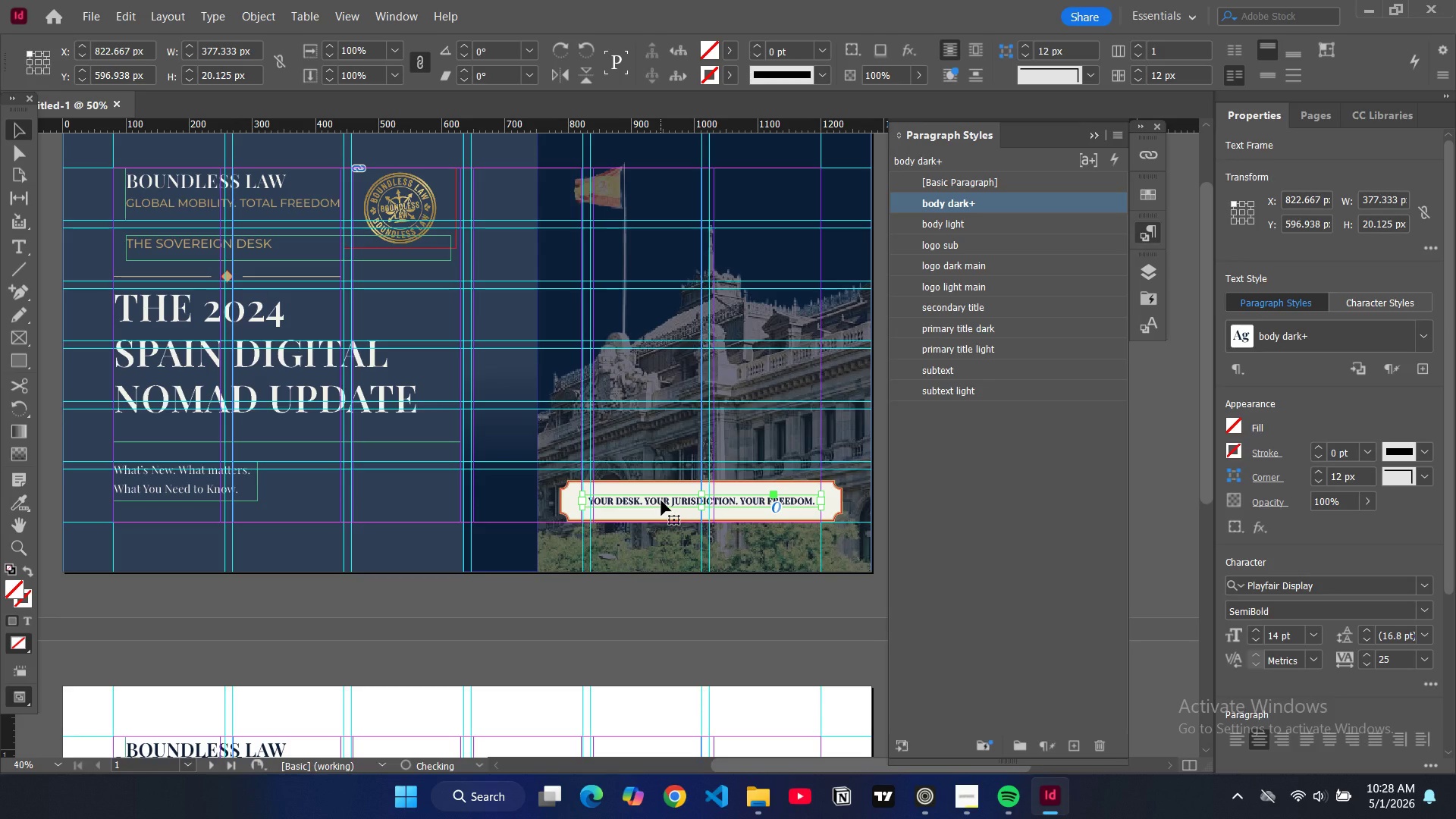 
wait(7.5)
 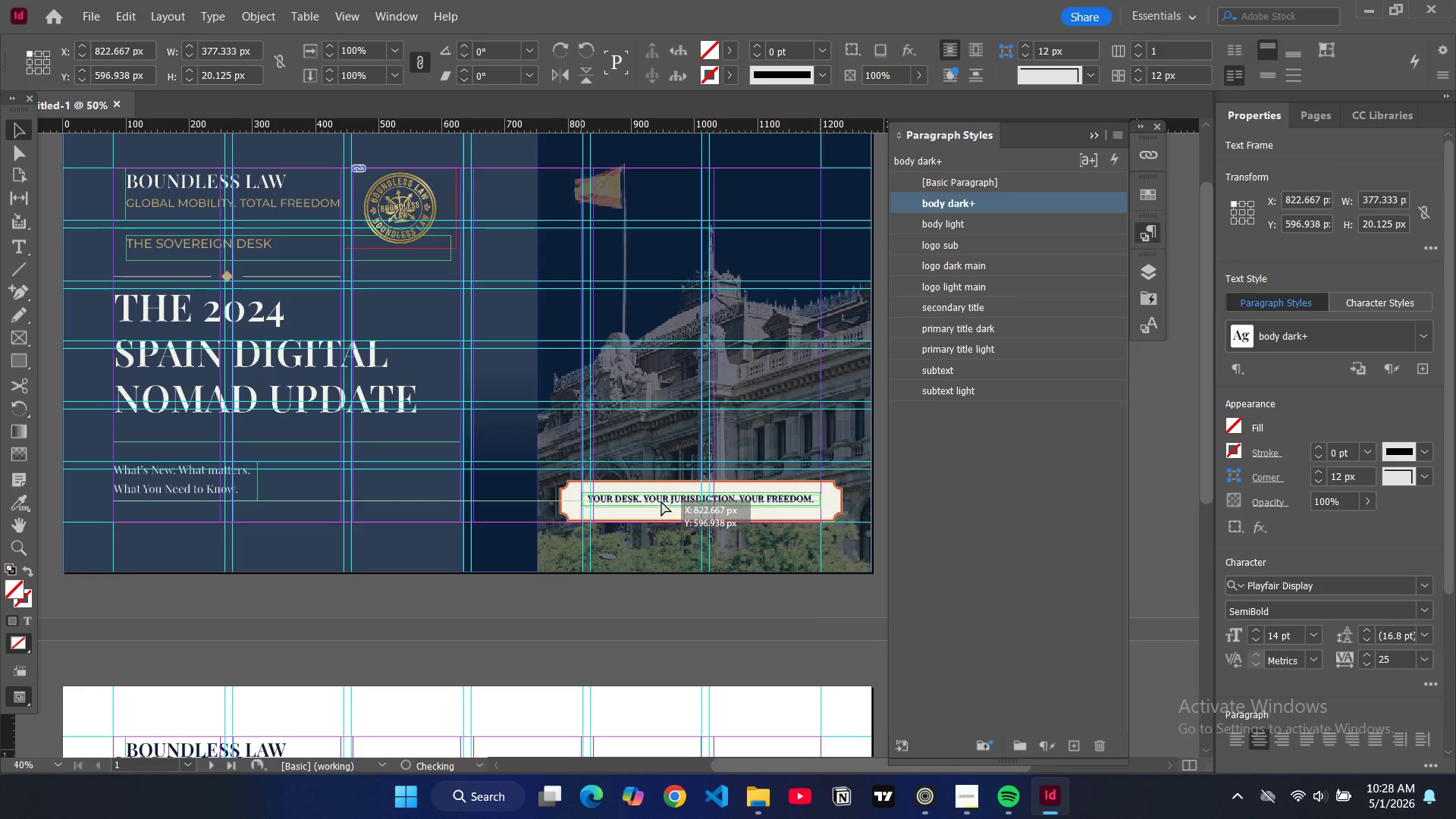 
left_click([680, 612])
 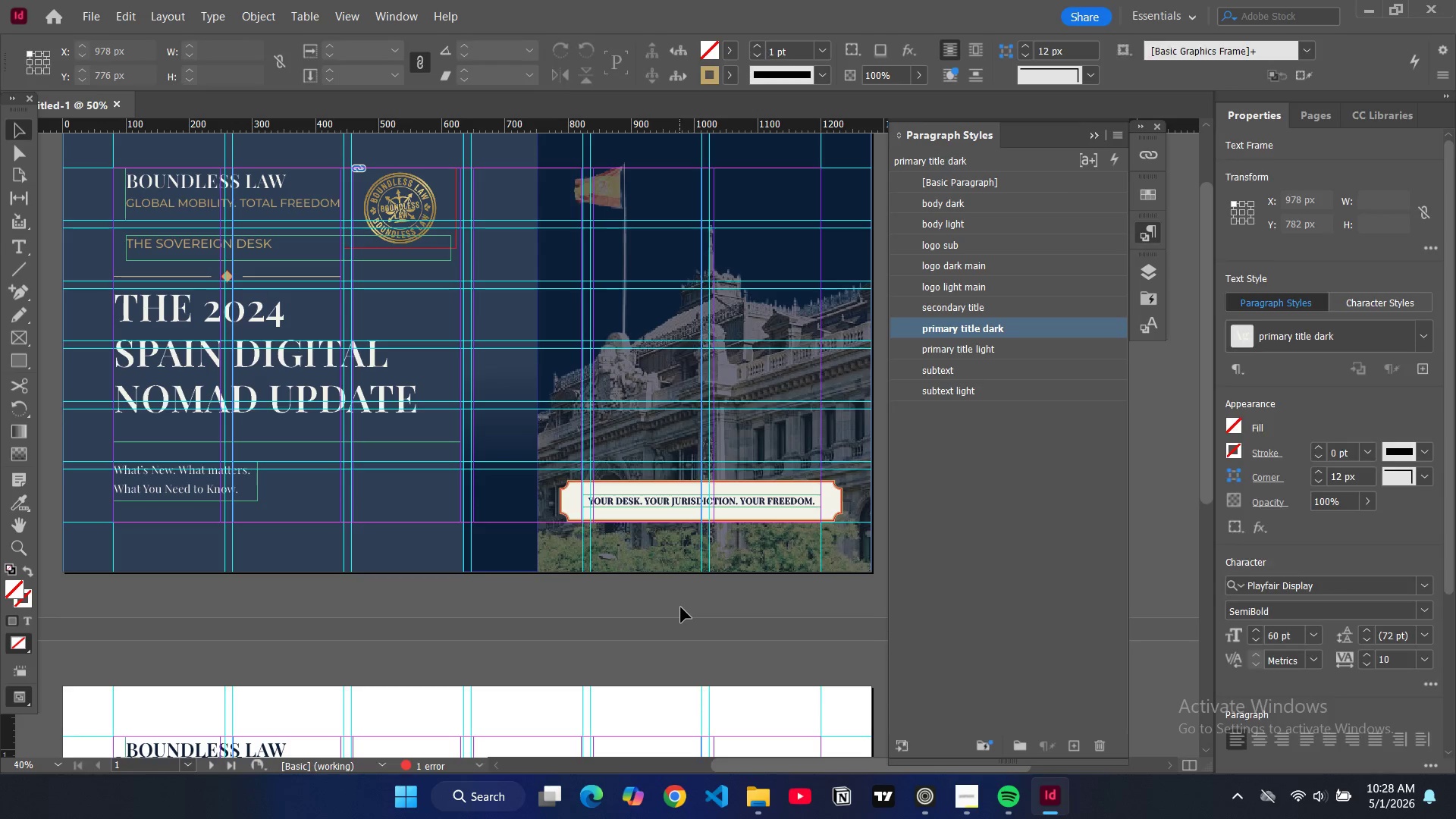 
key(W)
 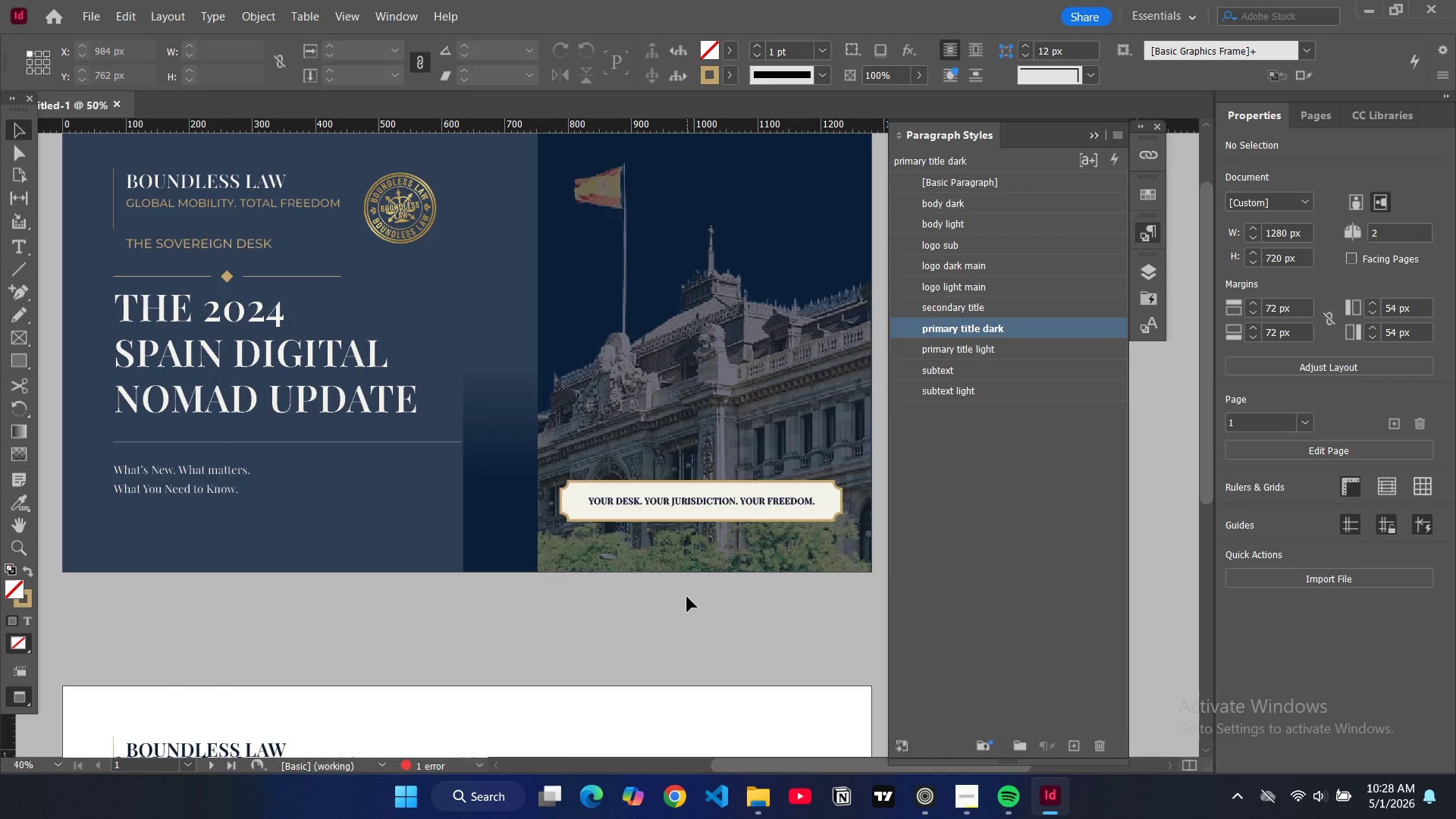 
scroll: coordinate [687, 597], scroll_direction: up, amount: 4.0
 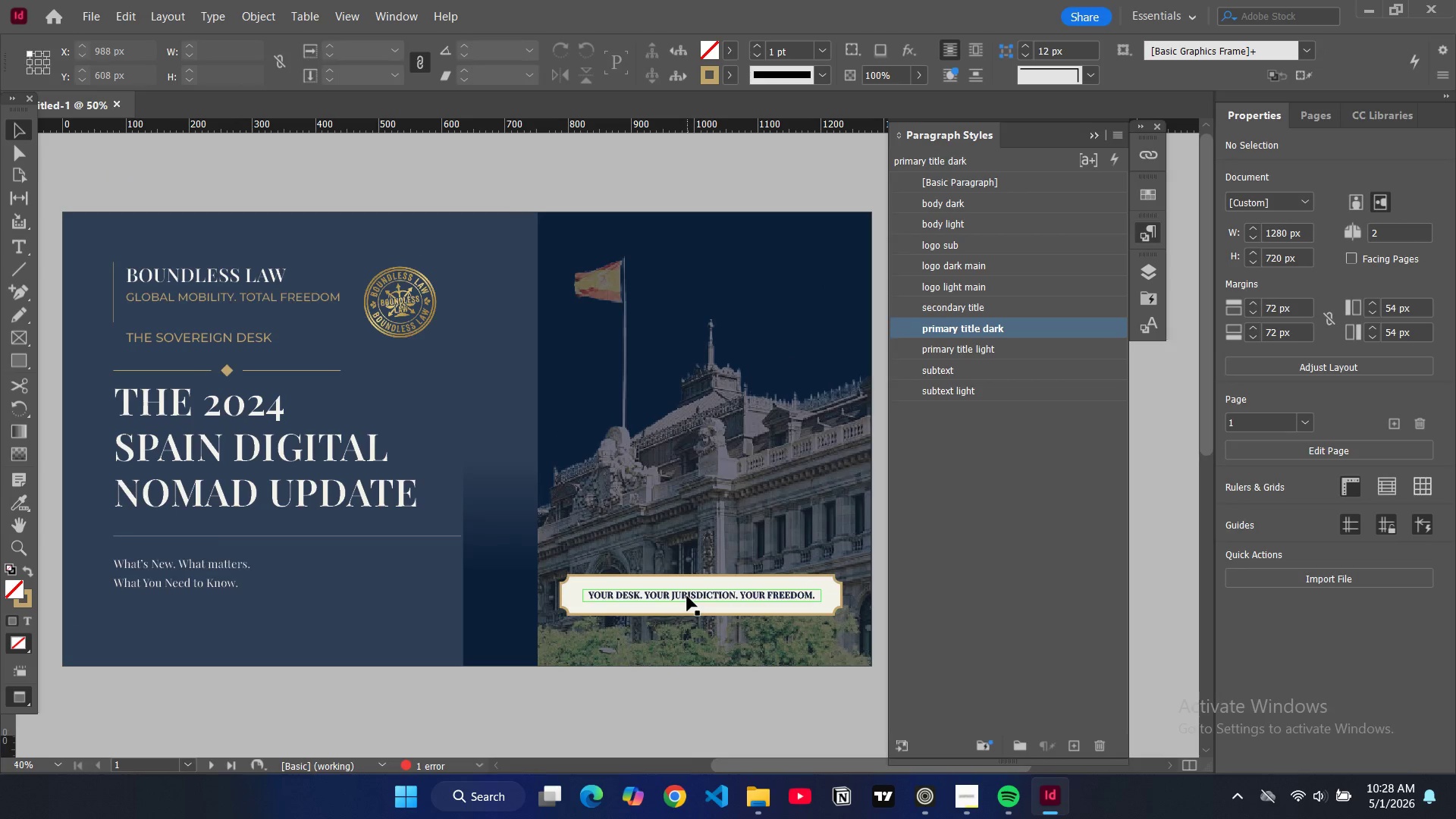 
scroll: coordinate [687, 595], scroll_direction: down, amount: 12.0
 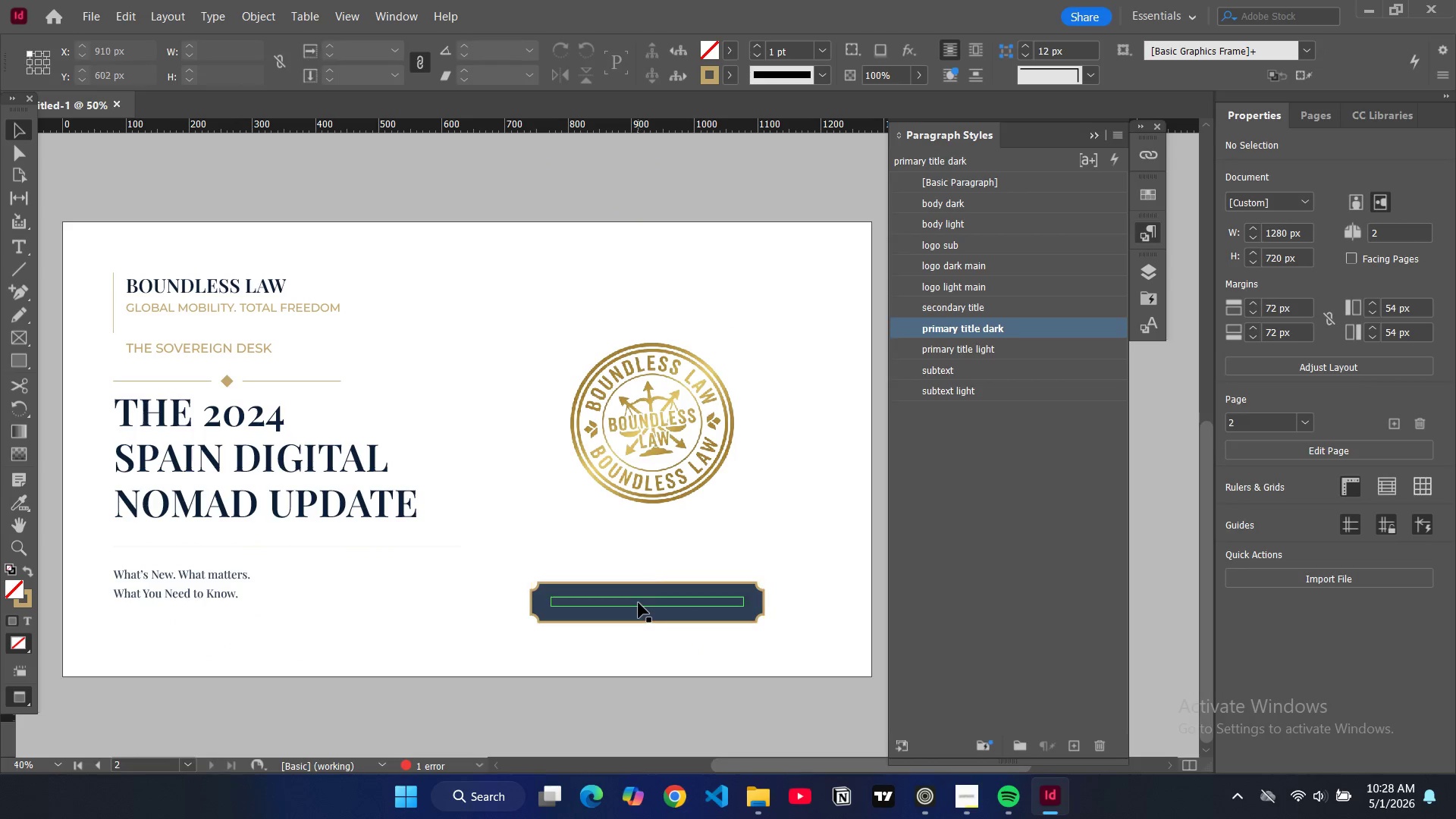 
double_click([639, 603])
 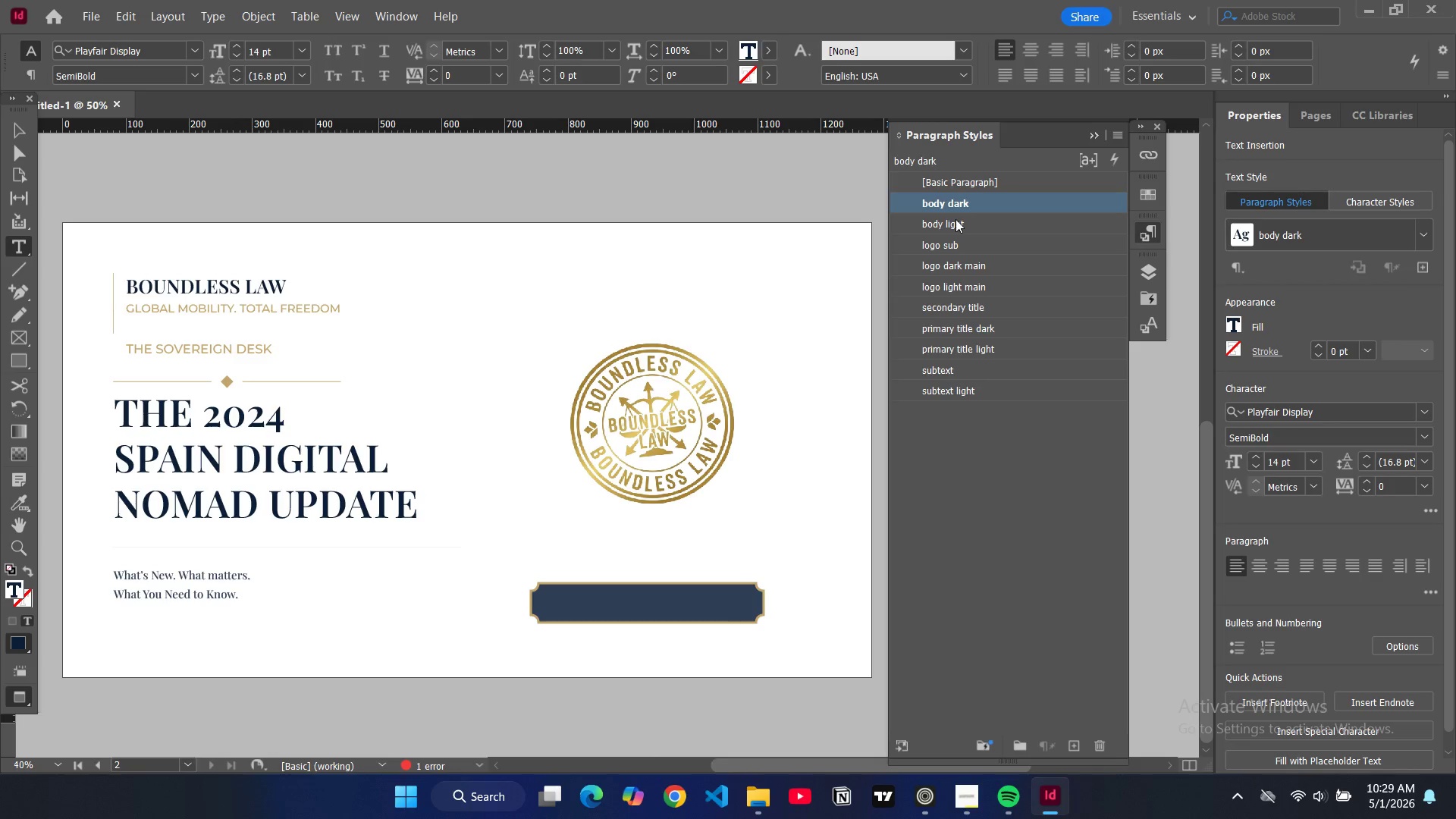 
left_click([586, 605])
 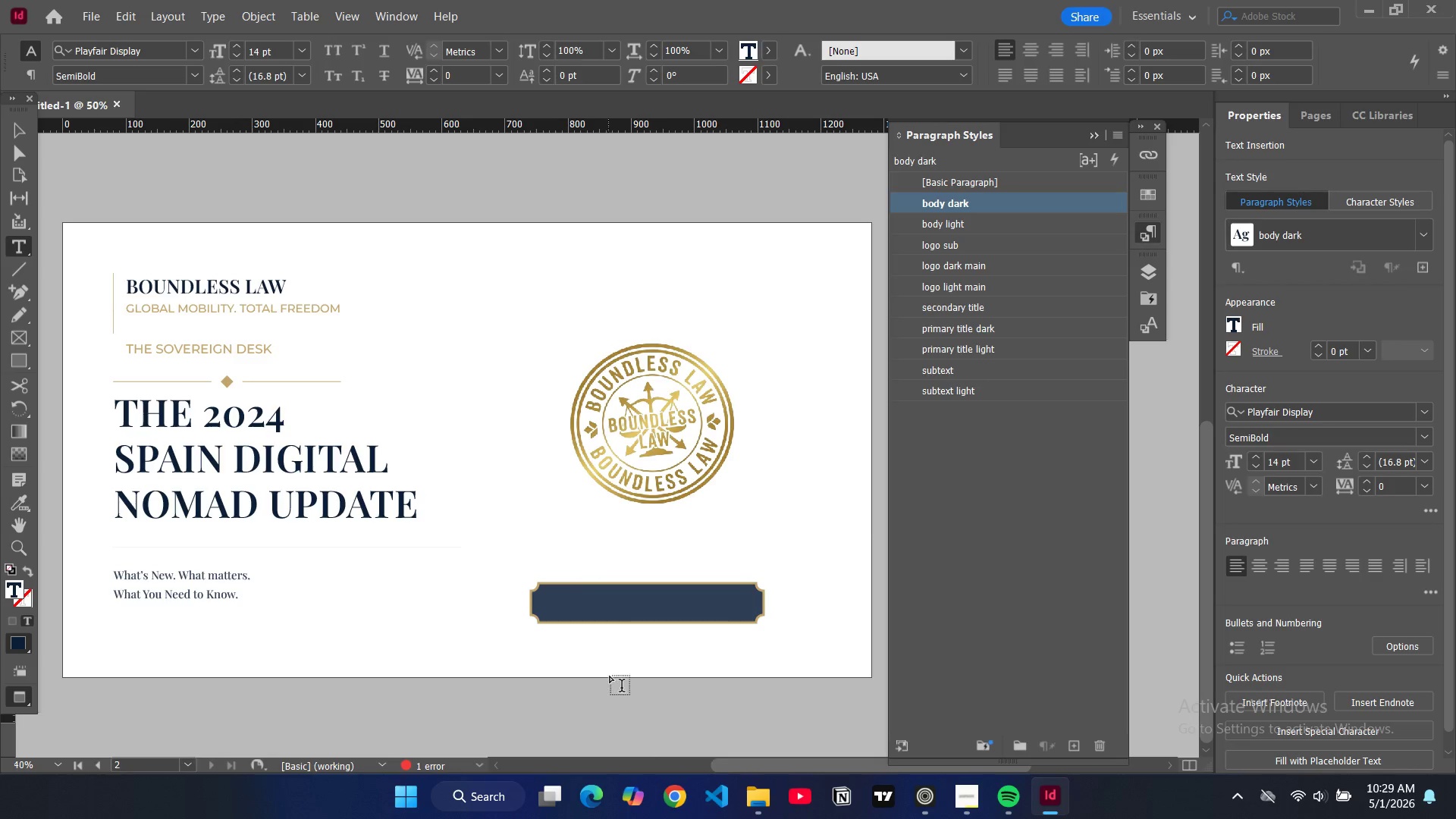 
left_click([605, 683])
 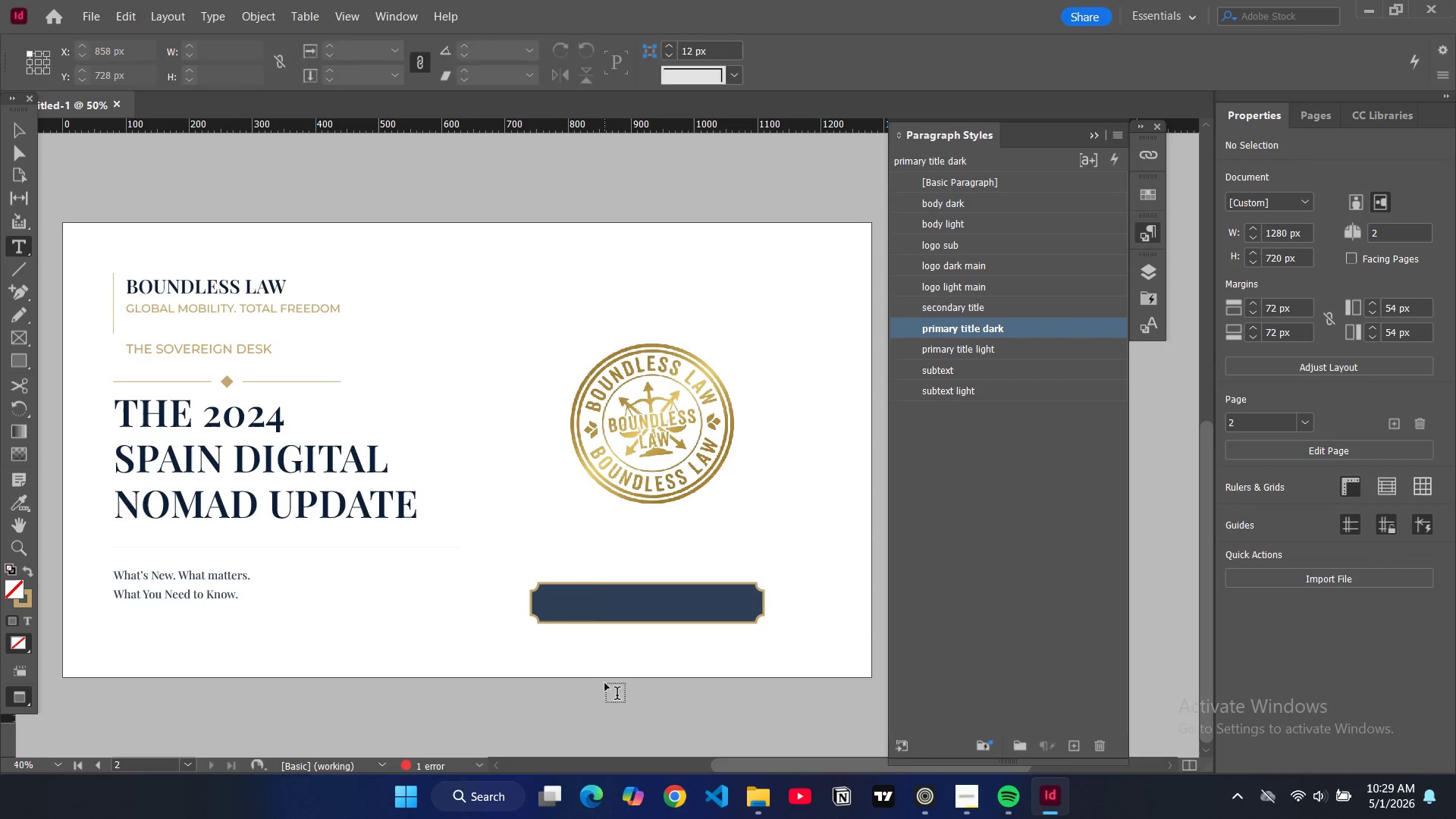 
key(W)
 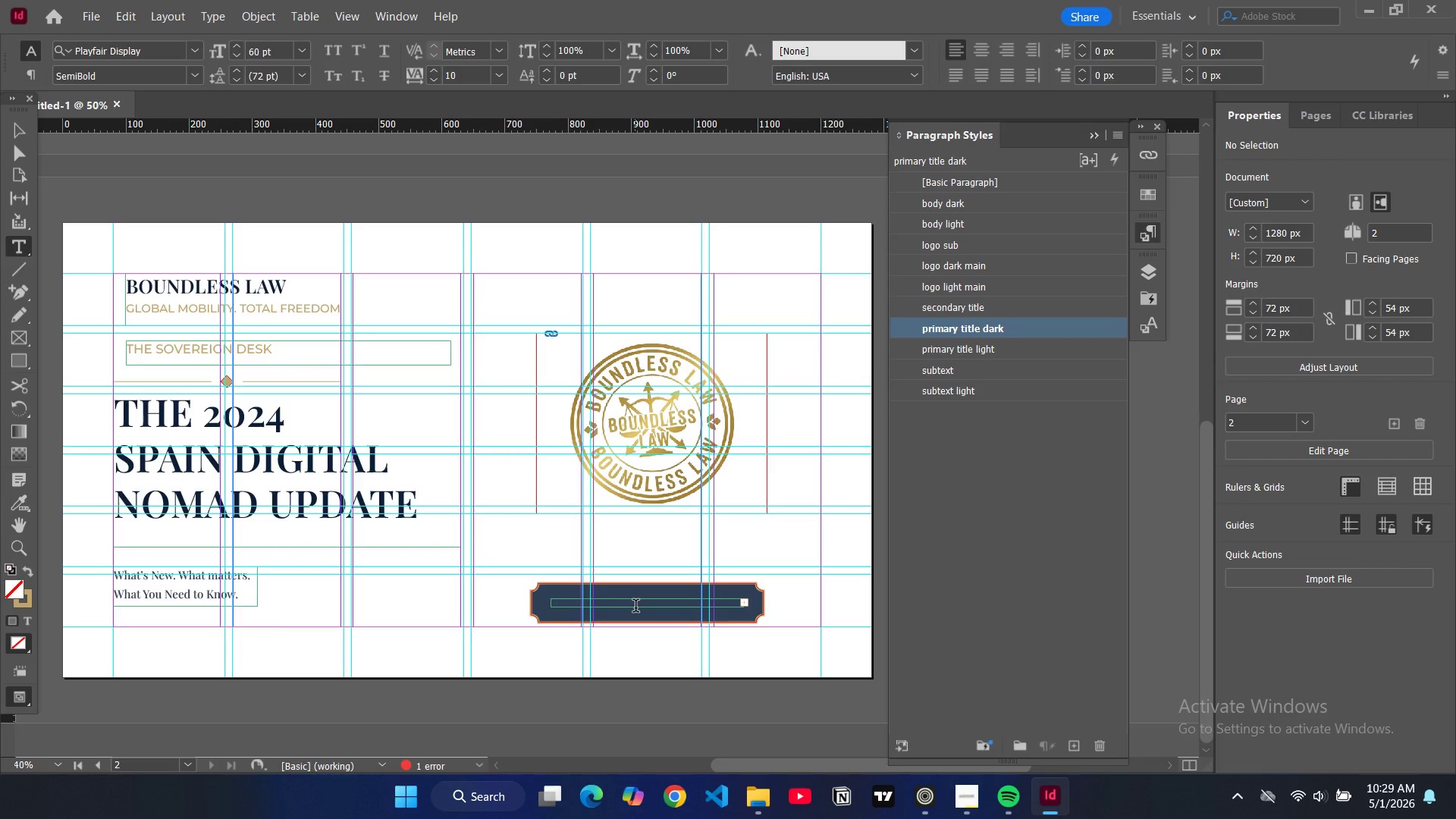 
key(V)
 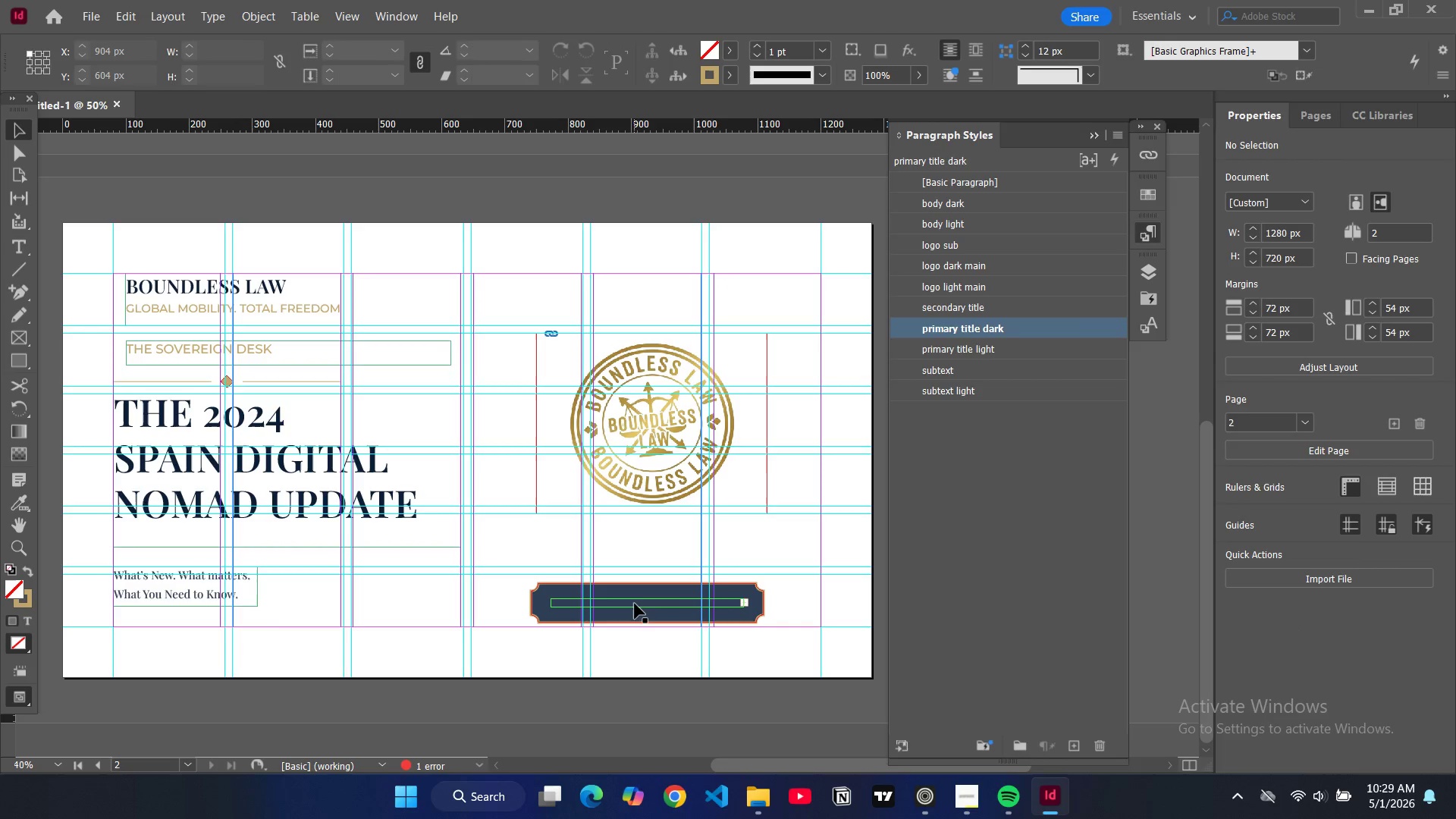 
left_click([635, 604])
 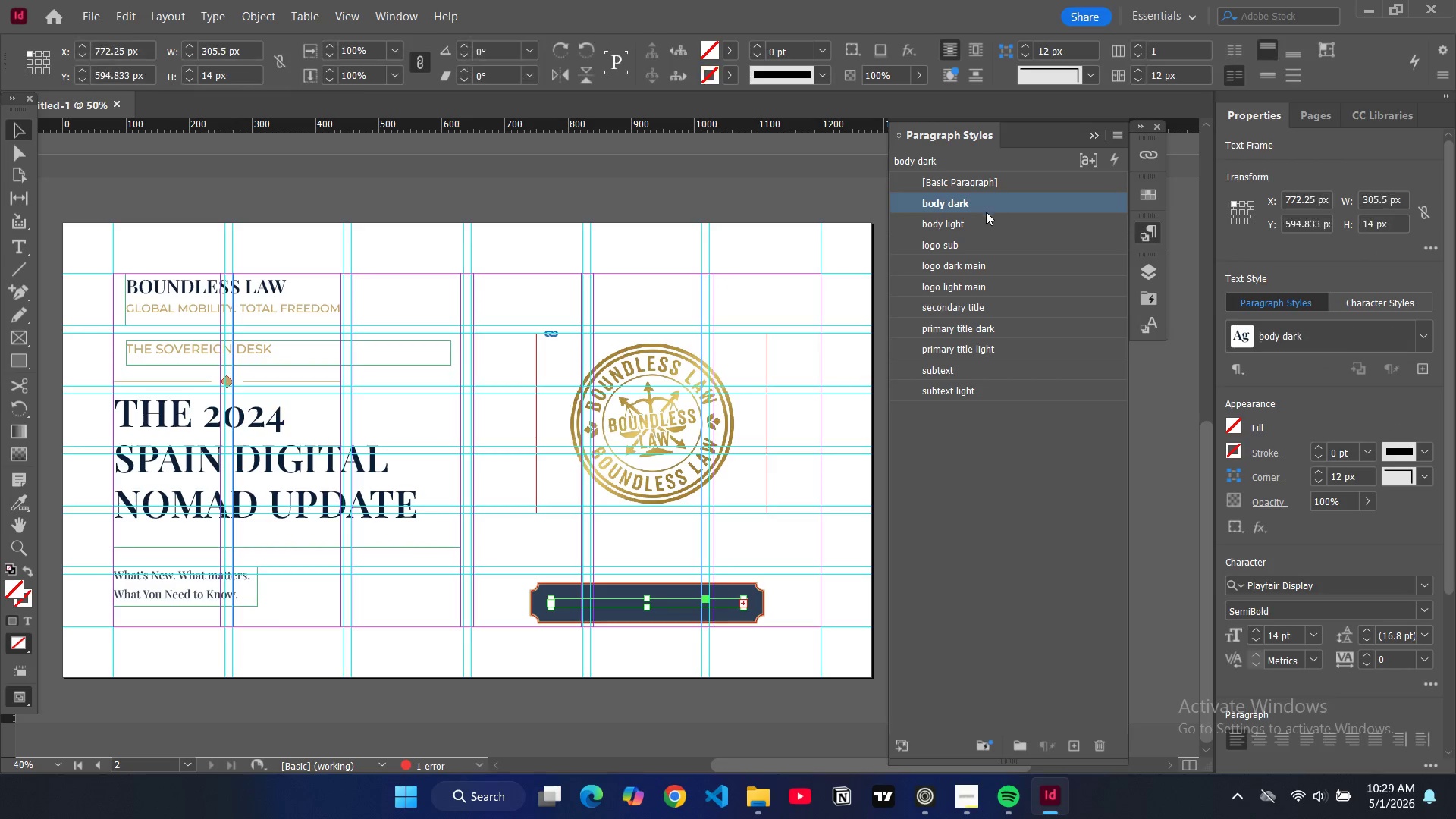 
left_click([984, 222])
 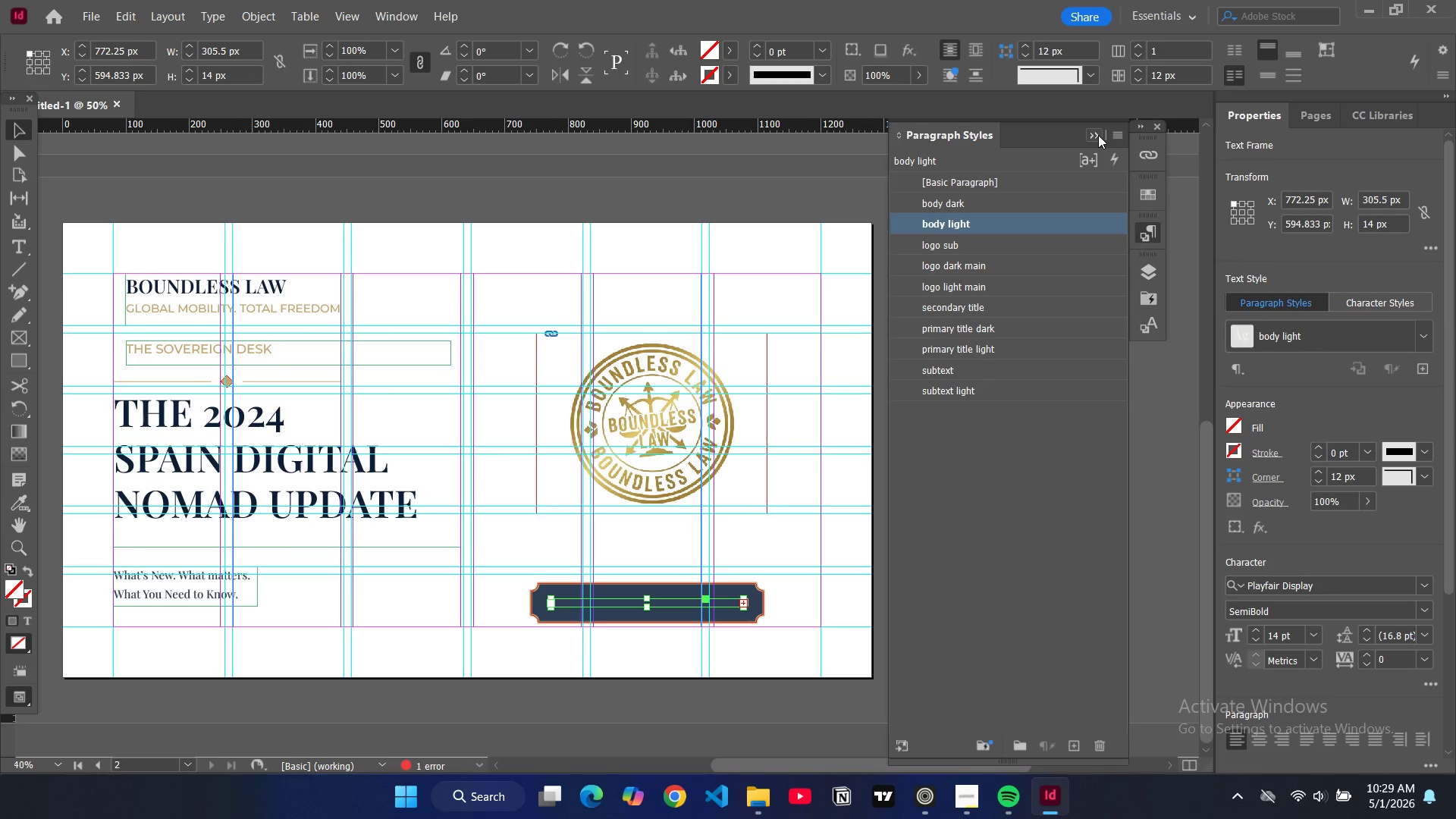 
wait(6.45)
 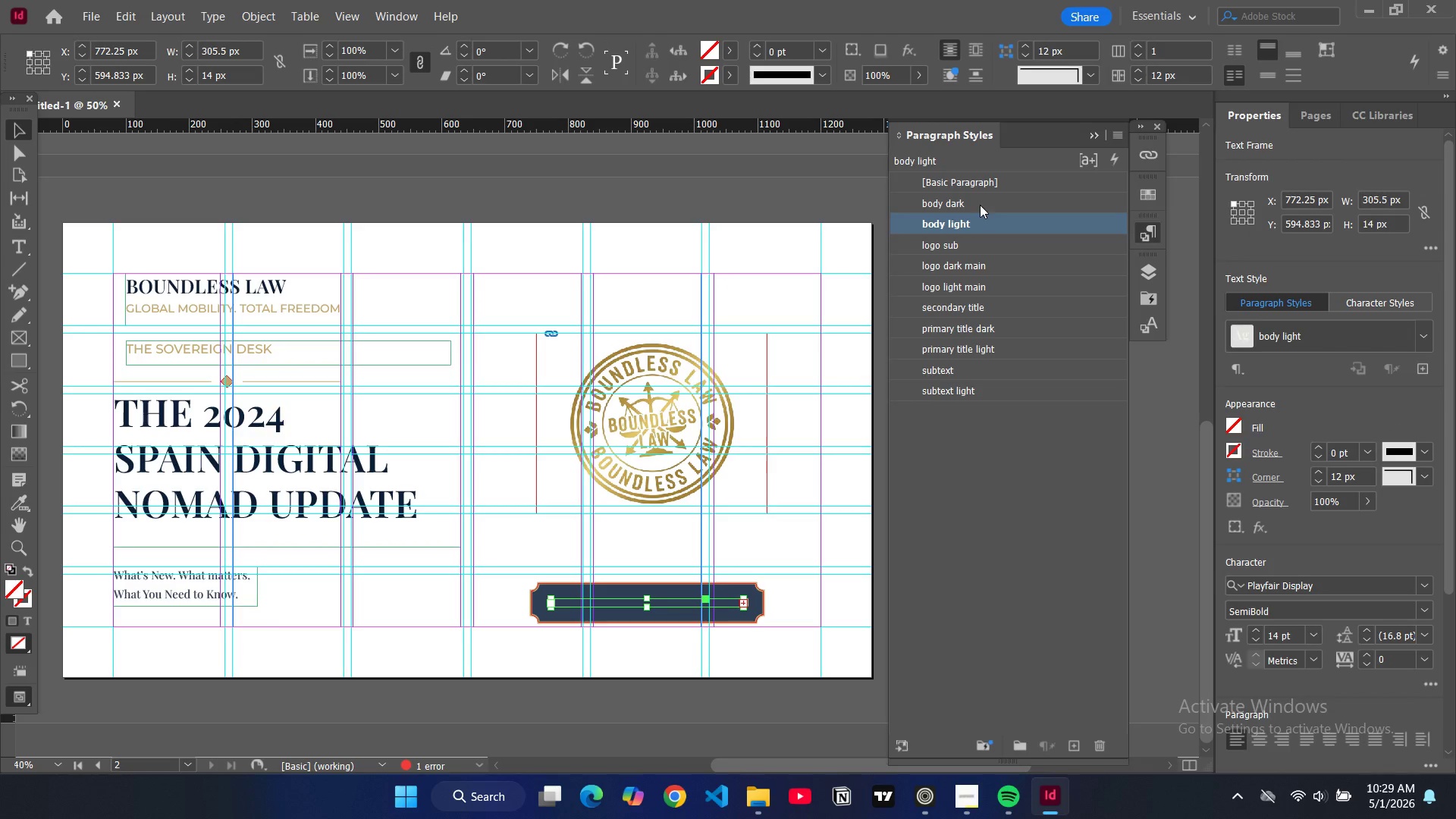 
double_click([996, 229])
 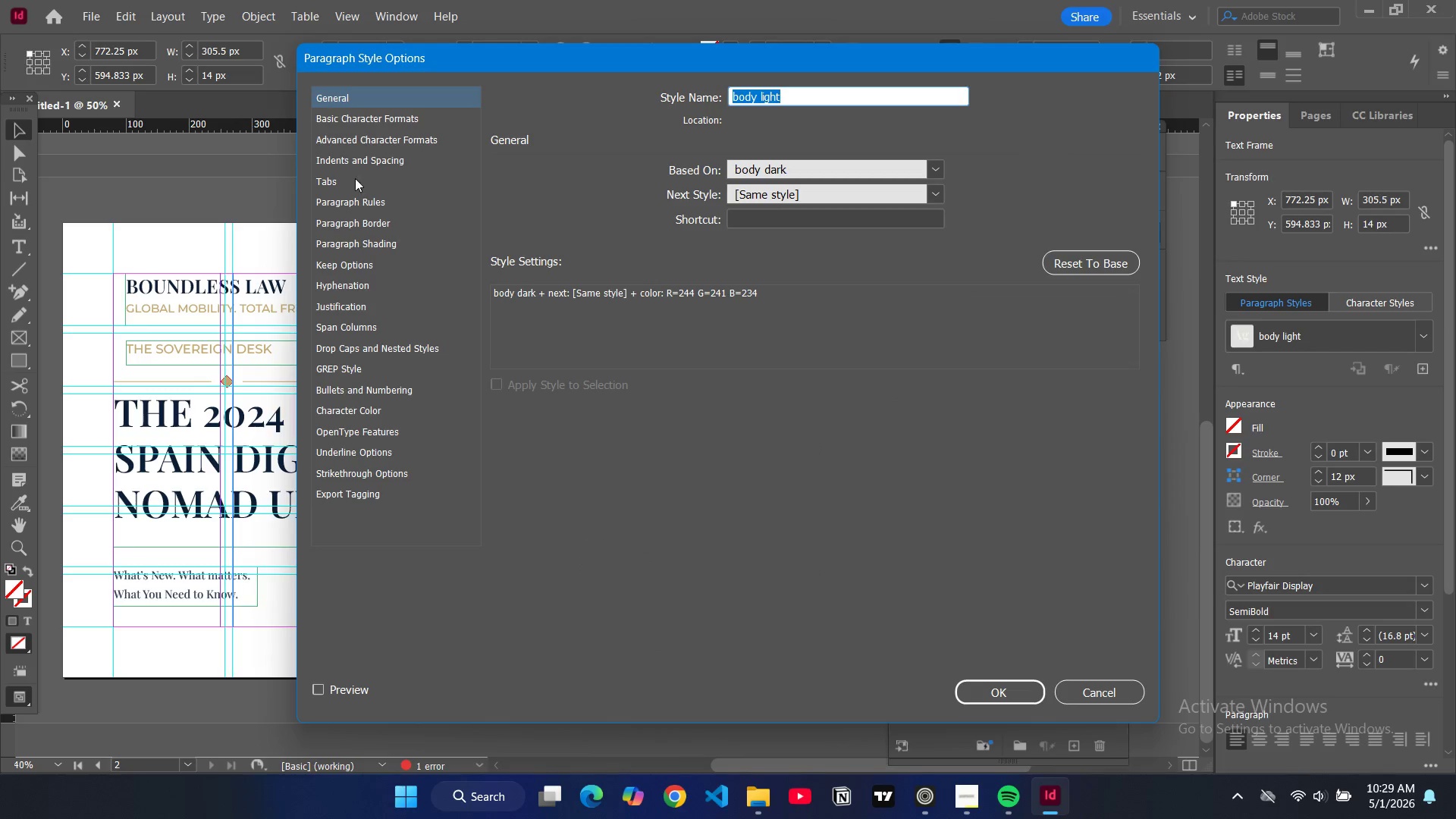 
left_click([350, 118])
 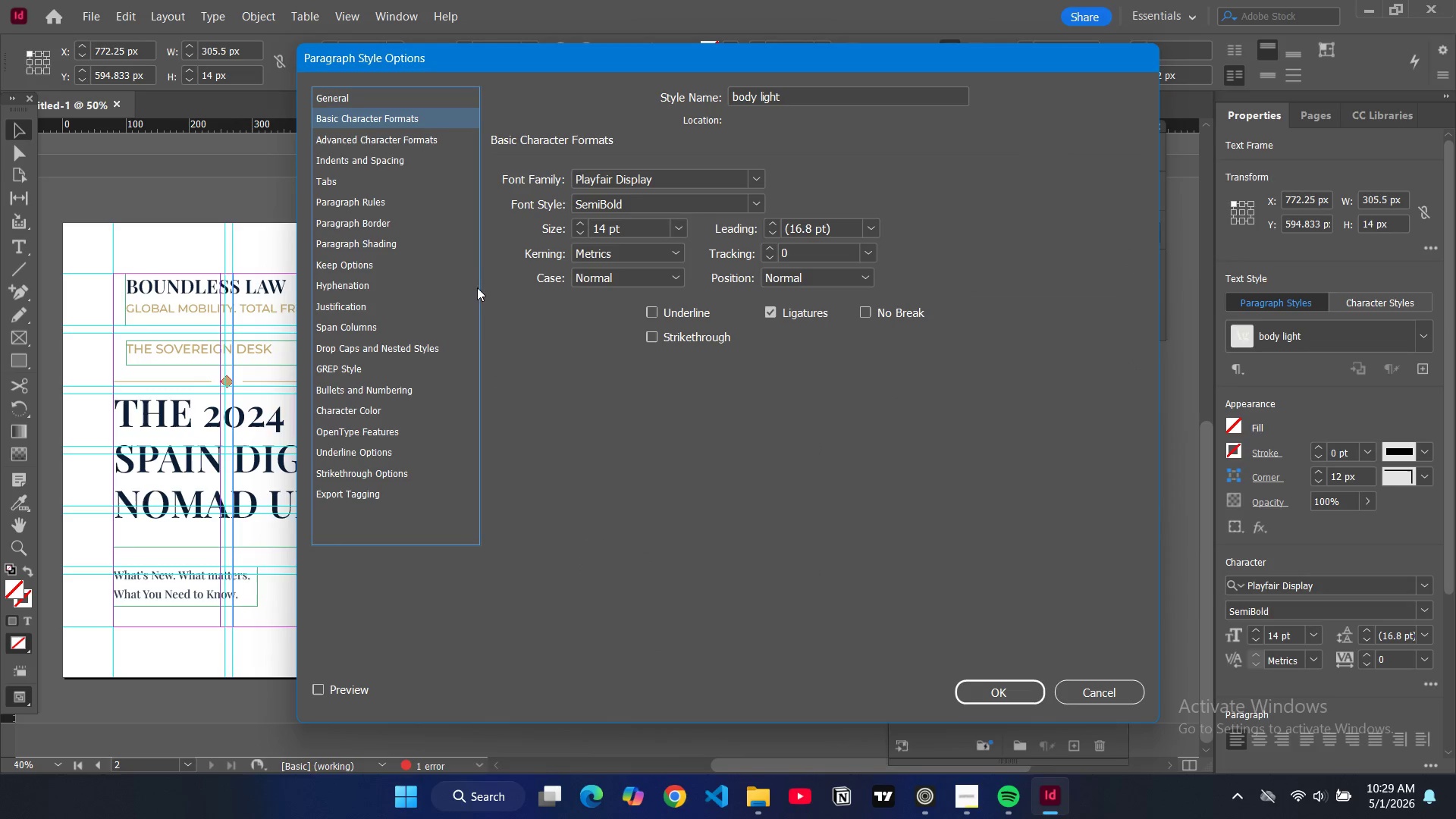 
wait(8.92)
 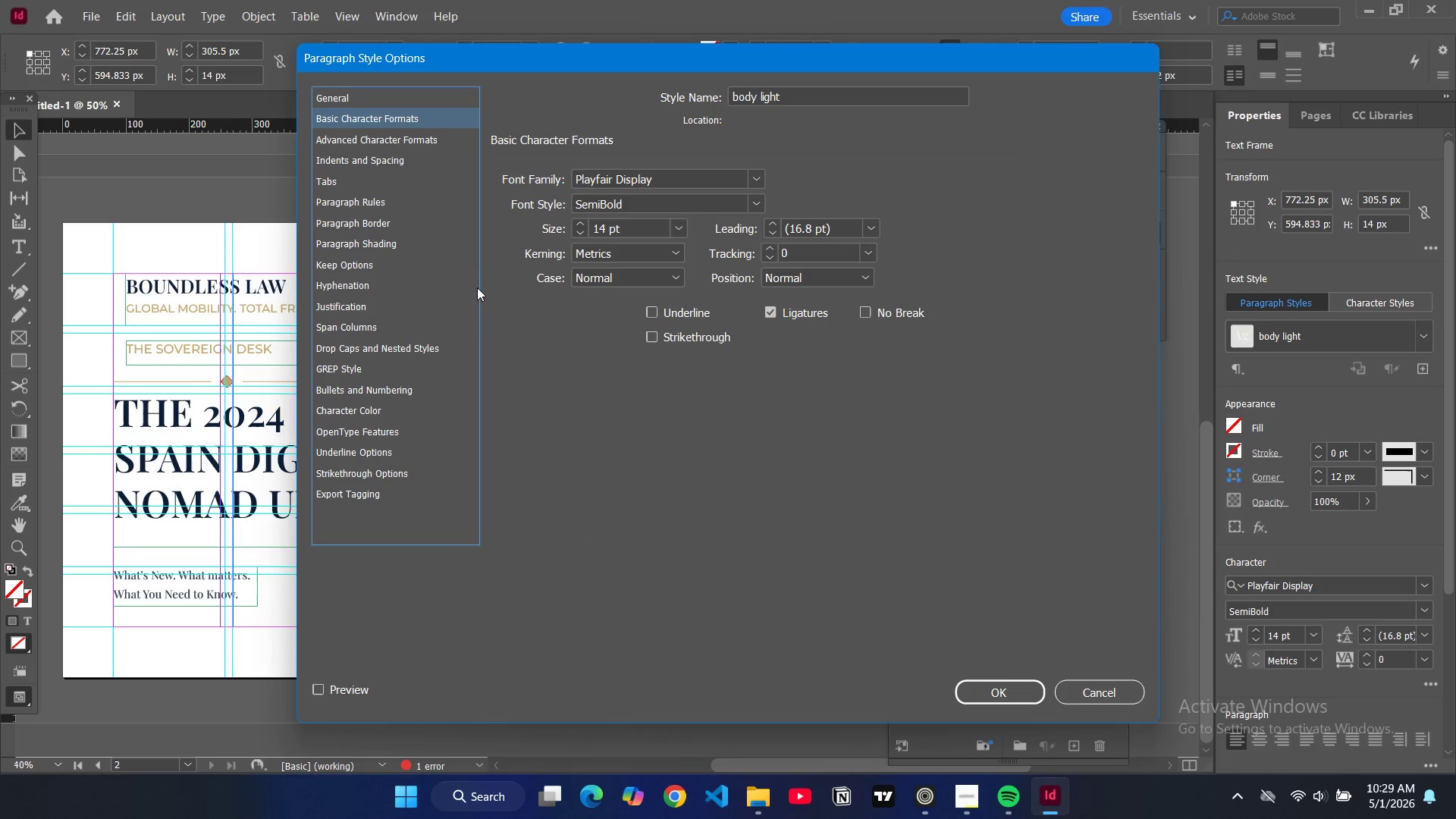 
left_click([346, 415])
 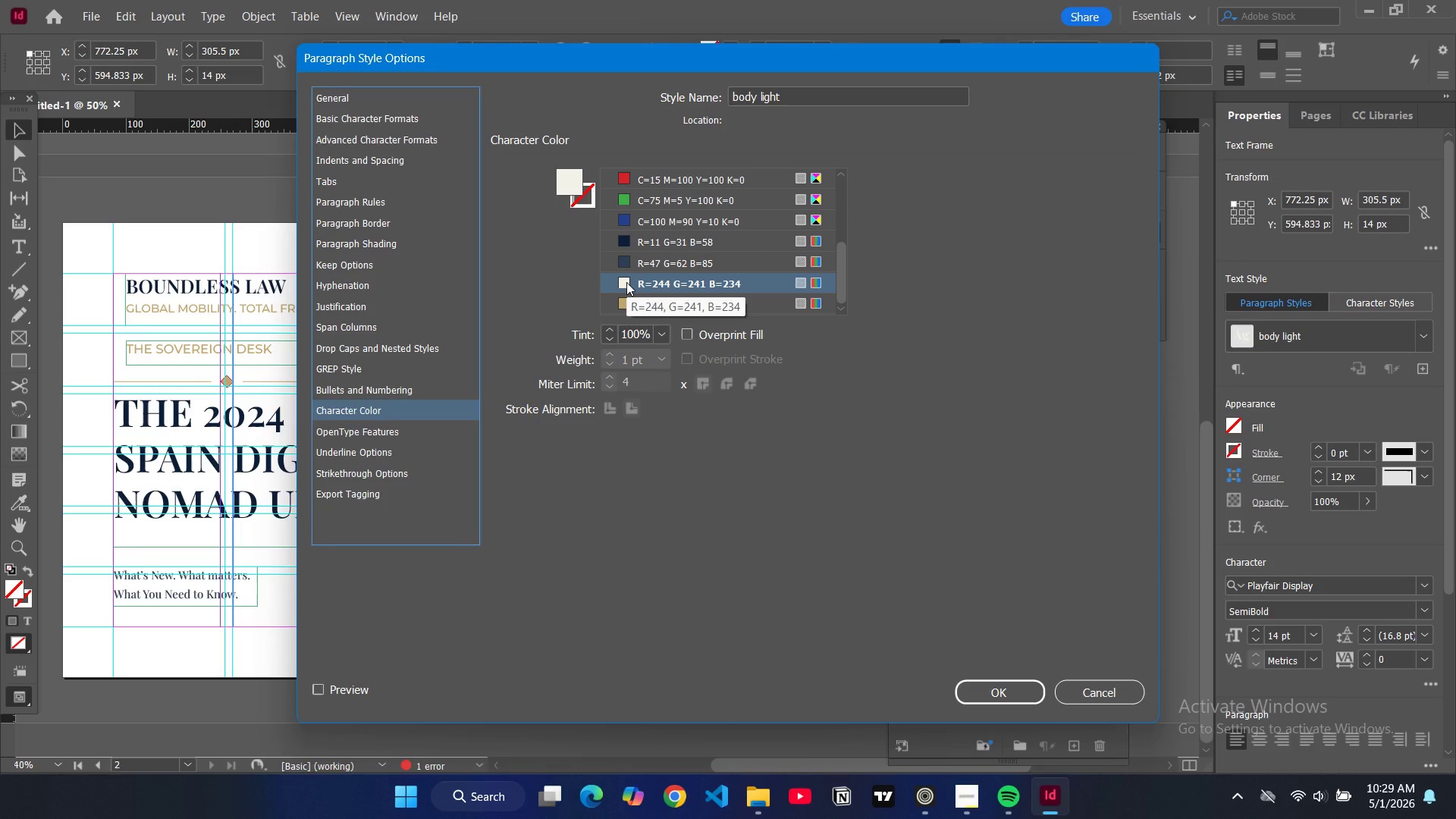 
left_click([626, 282])
 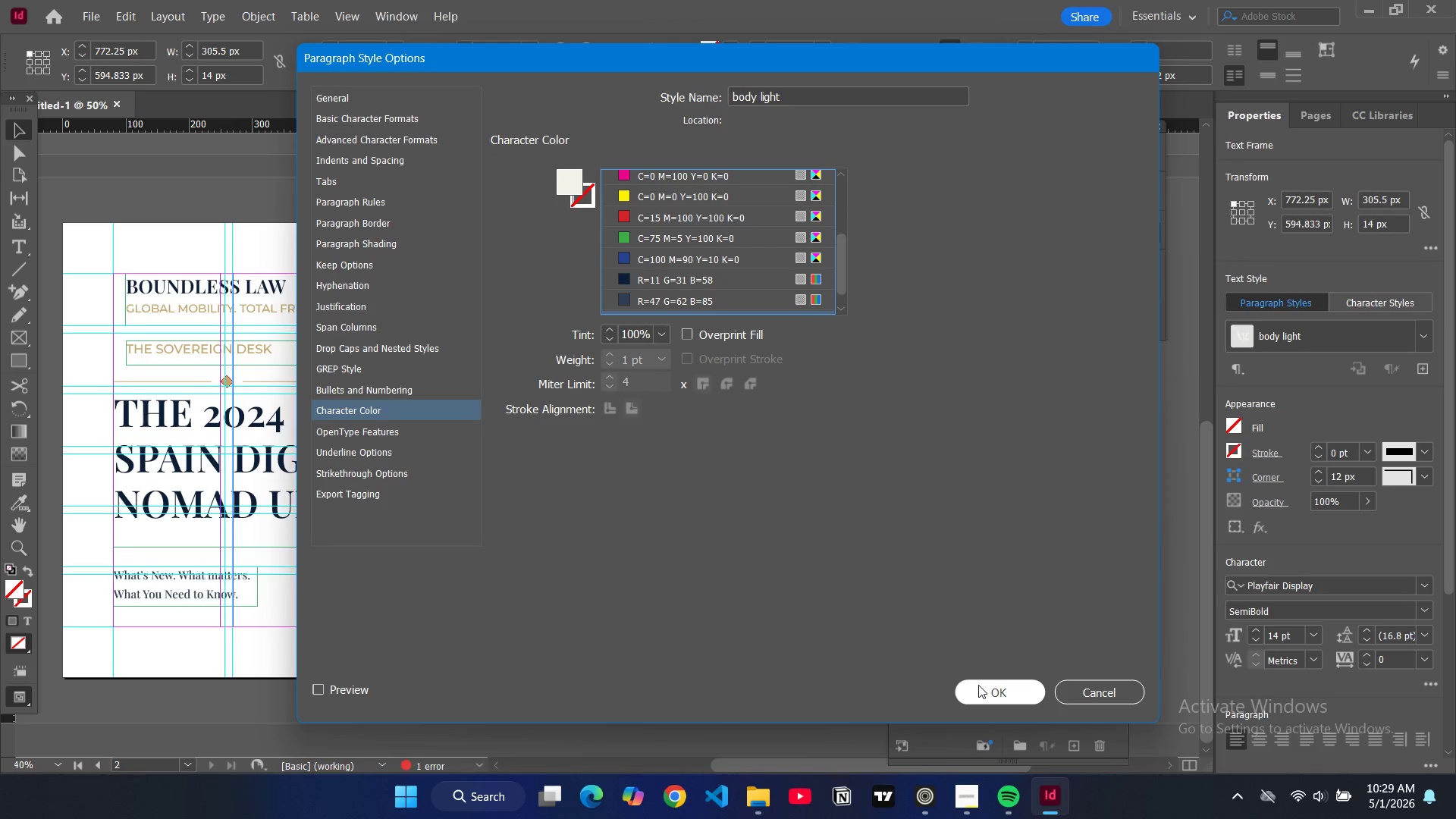 
left_click([979, 685])
 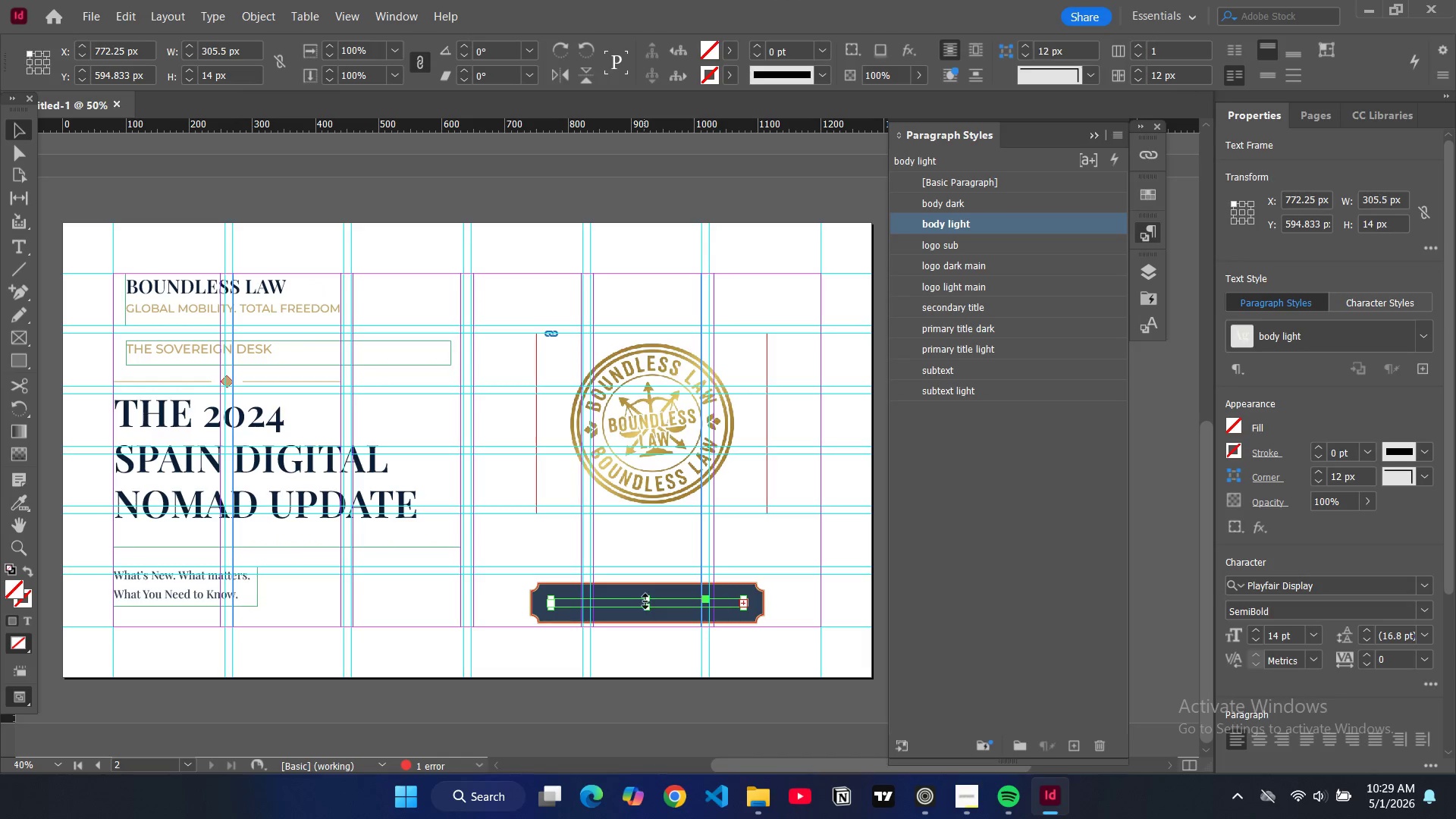 
left_click_drag(start_coordinate=[645, 602], to_coordinate=[647, 595])
 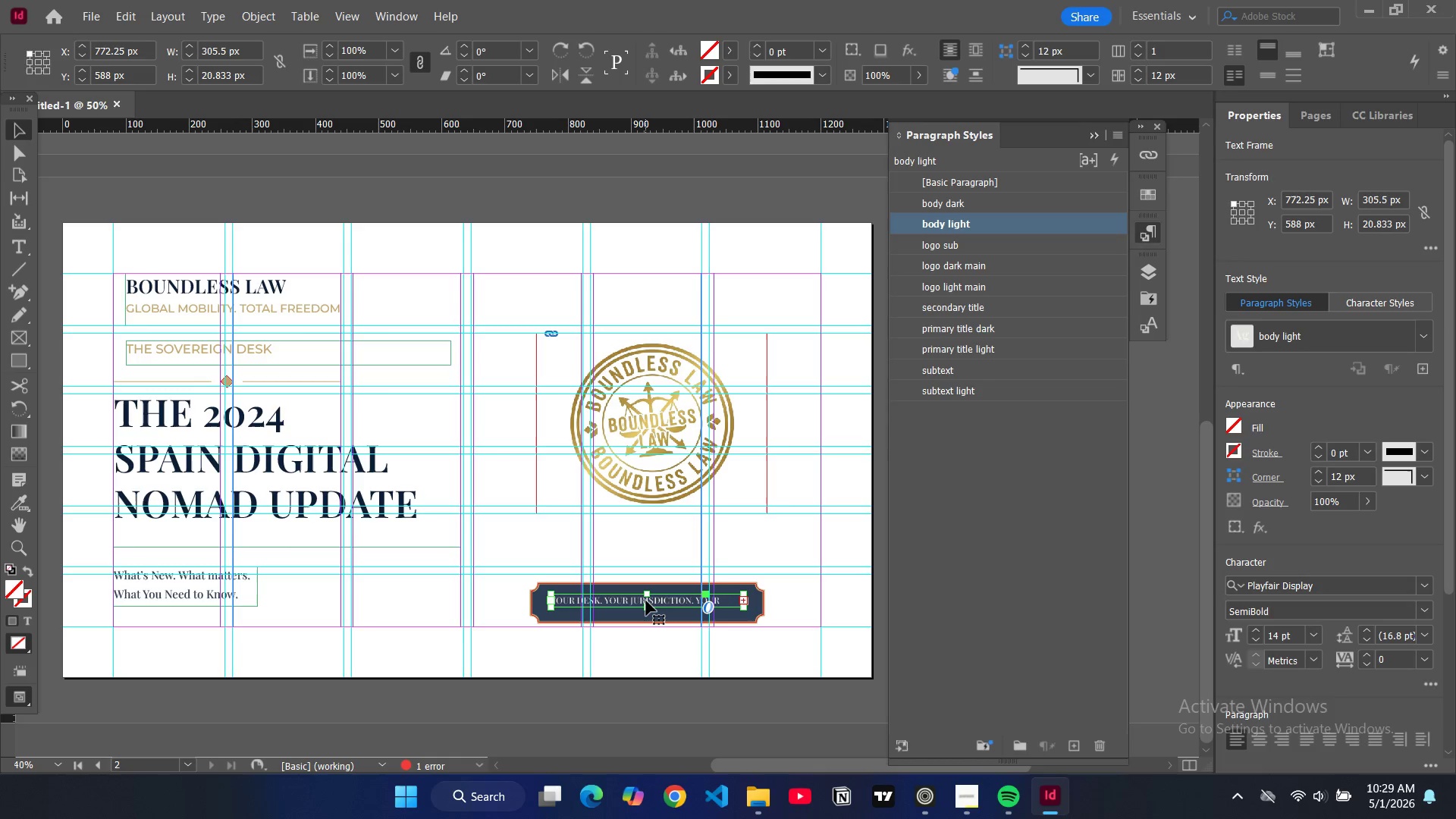 
left_click_drag(start_coordinate=[646, 601], to_coordinate=[651, 601])
 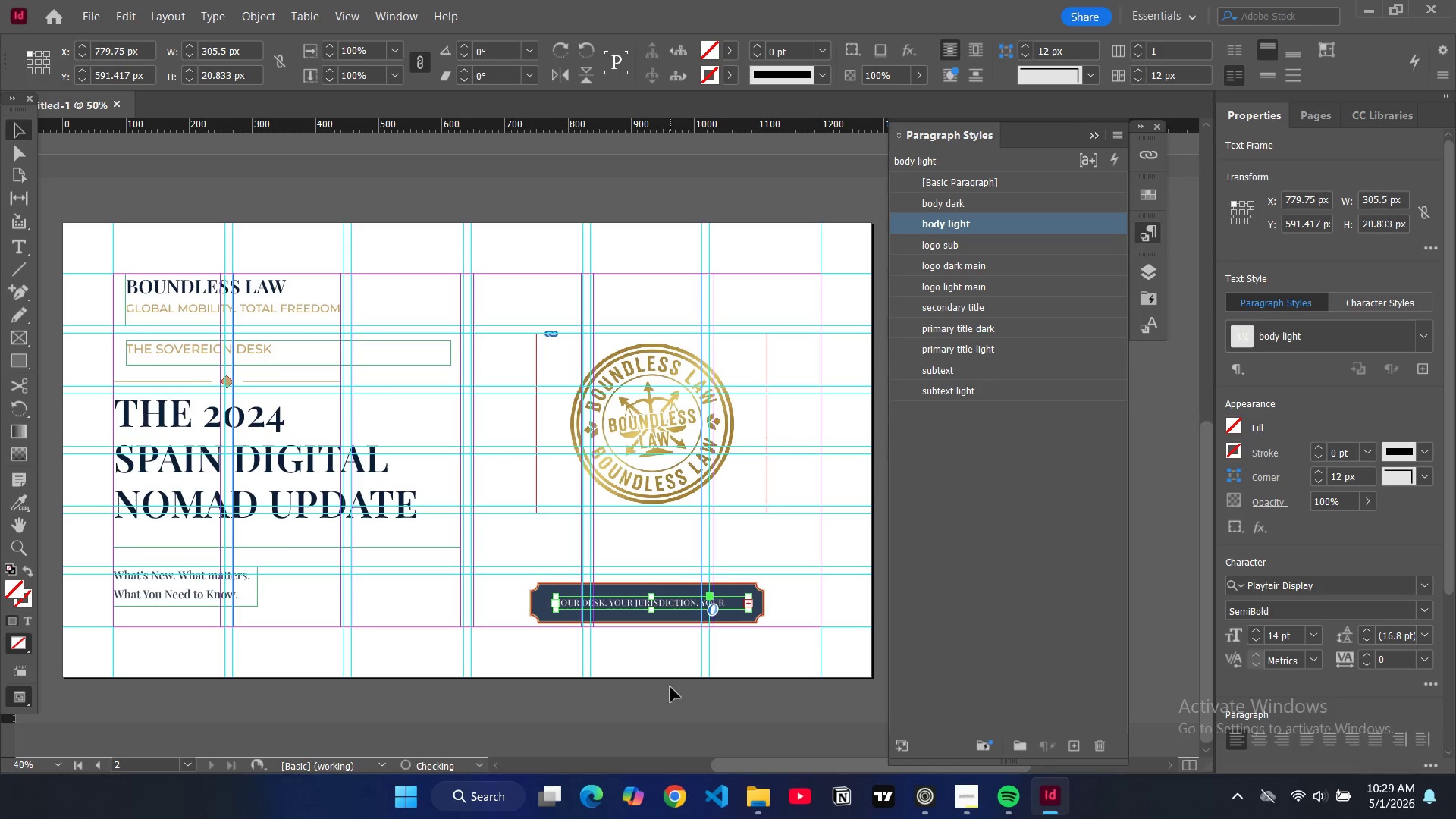 
left_click([670, 688])
 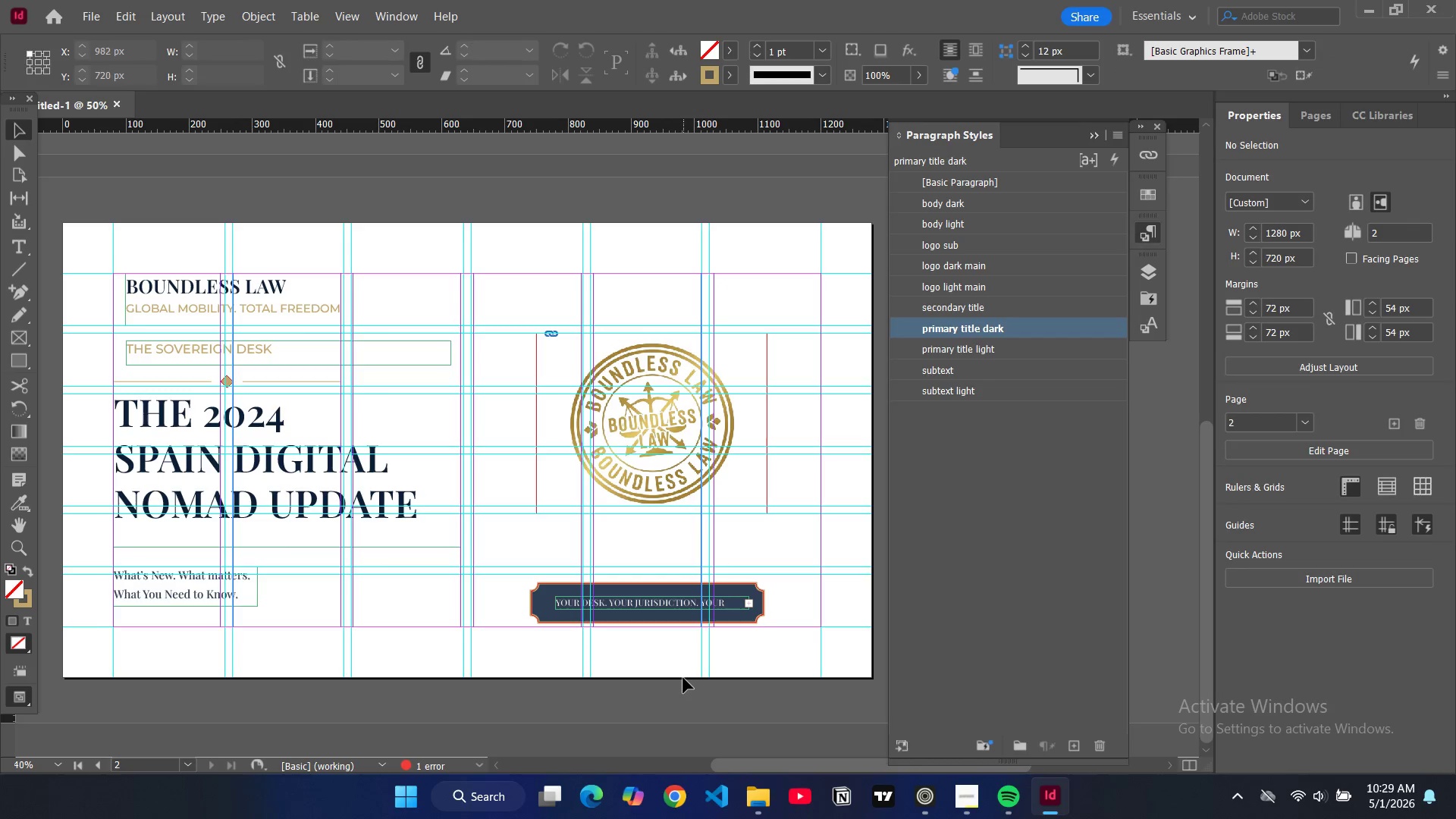 
key(W)
 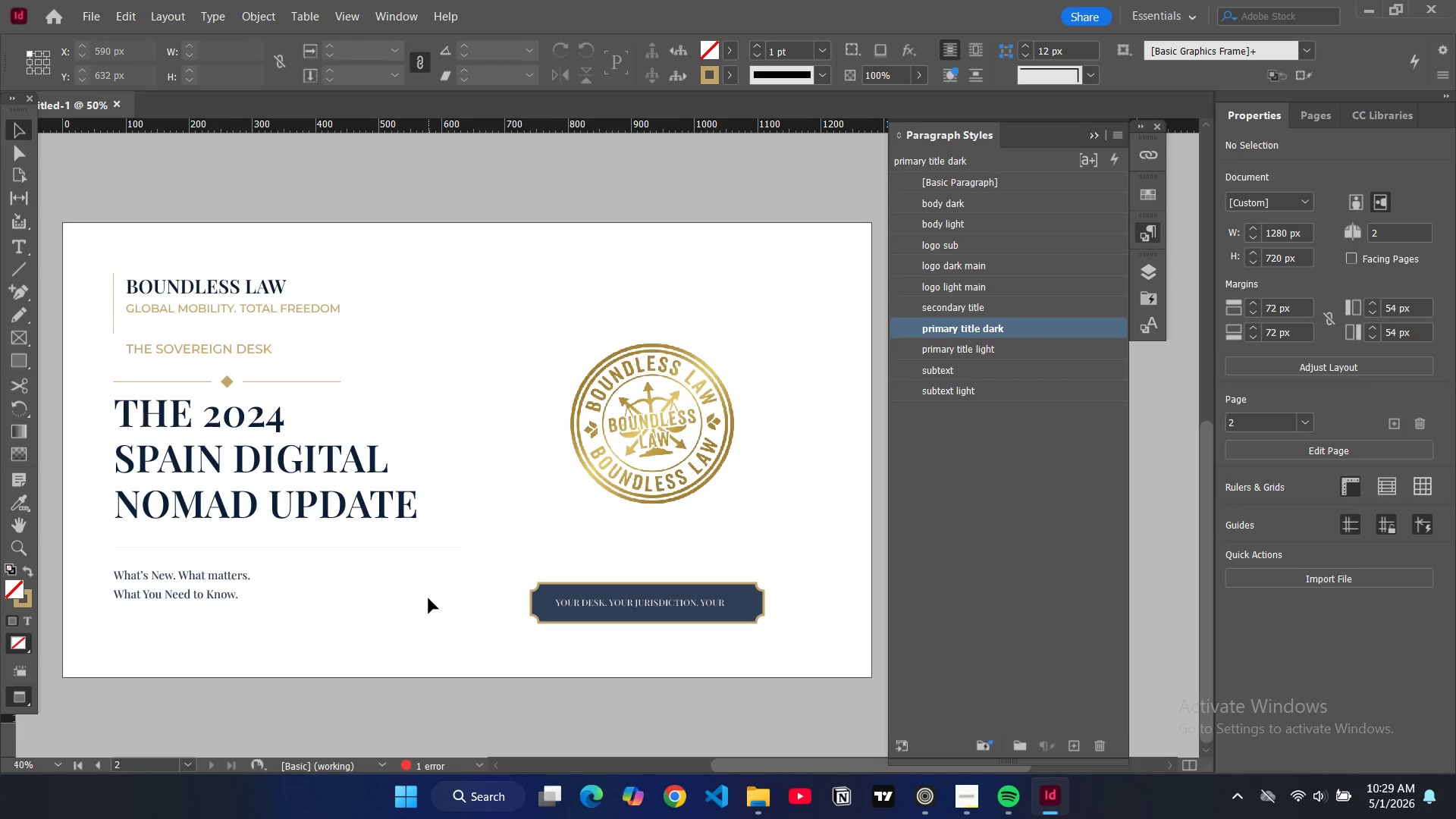 
key(W)
 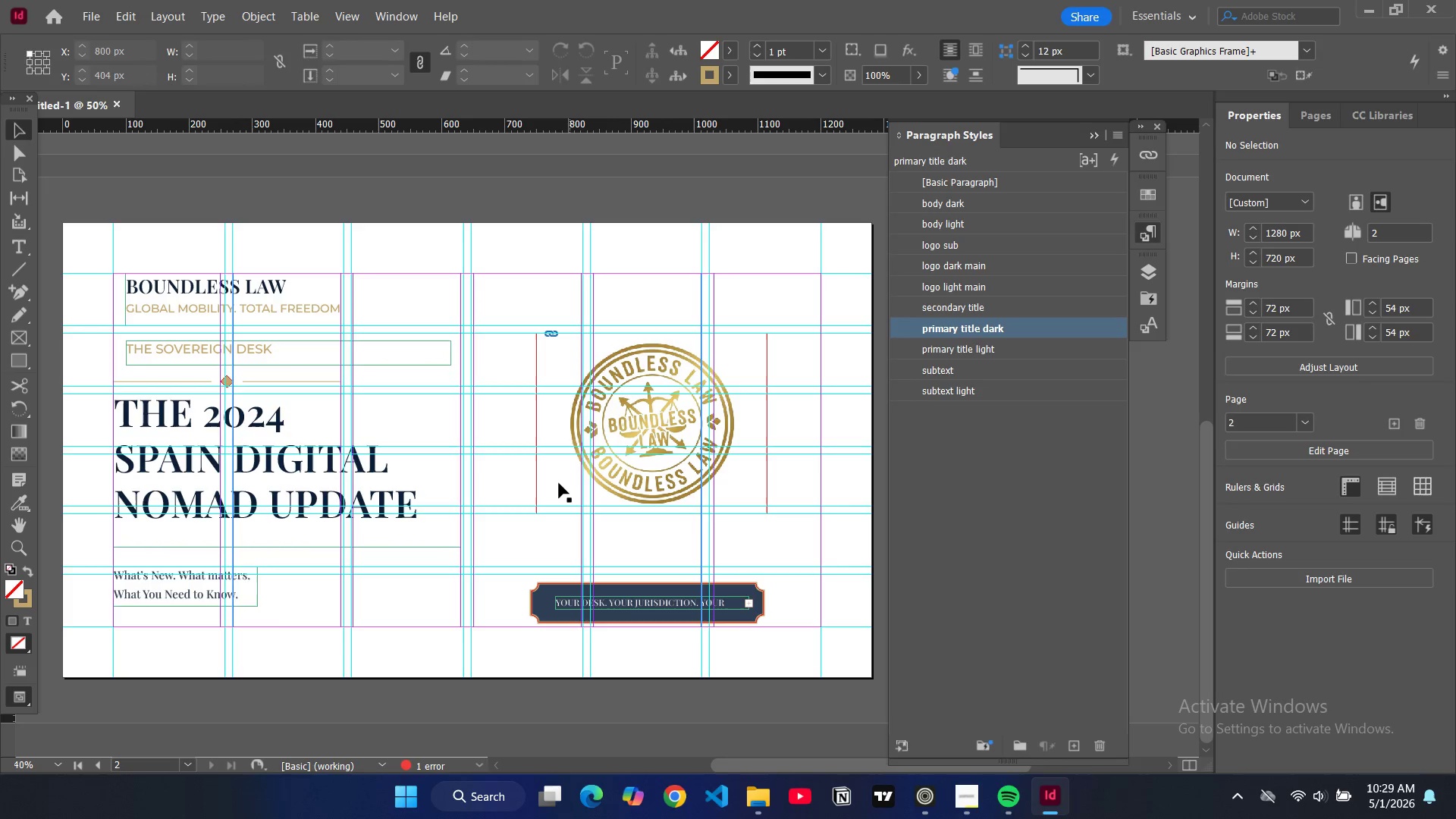 
left_click([557, 485])
 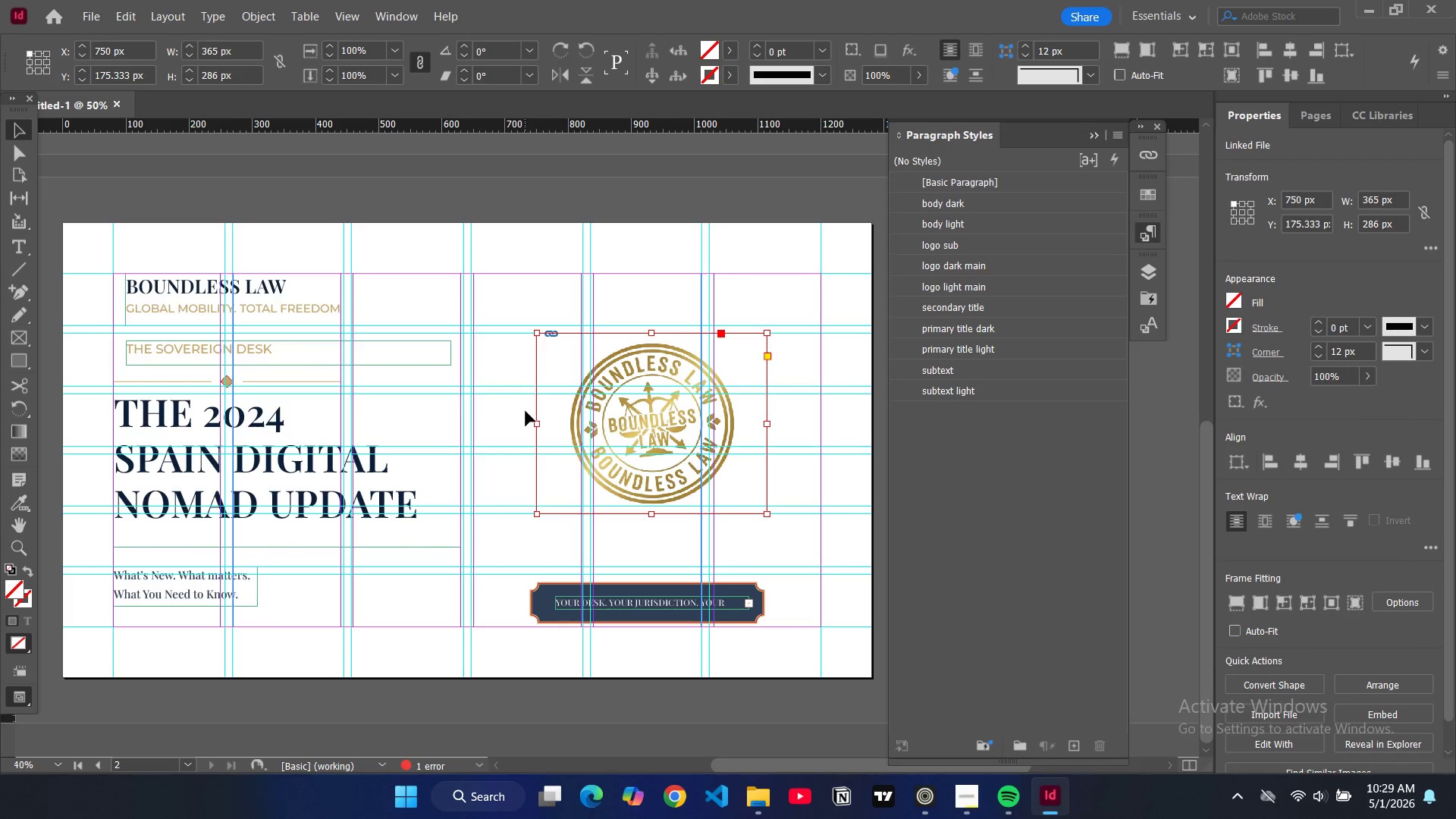 
left_click_drag(start_coordinate=[536, 424], to_coordinate=[473, 422])
 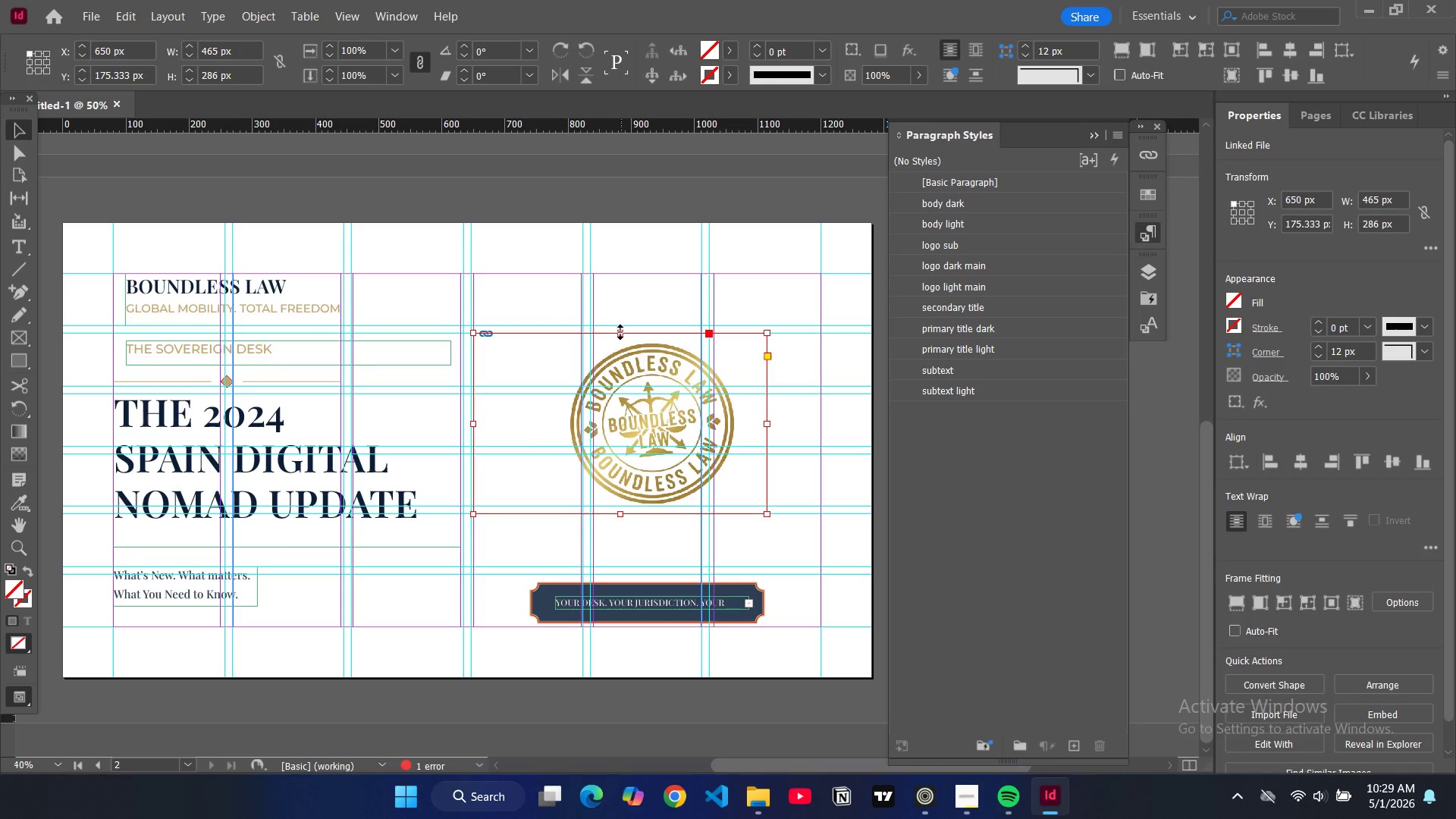 
left_click_drag(start_coordinate=[620, 332], to_coordinate=[633, 274])
 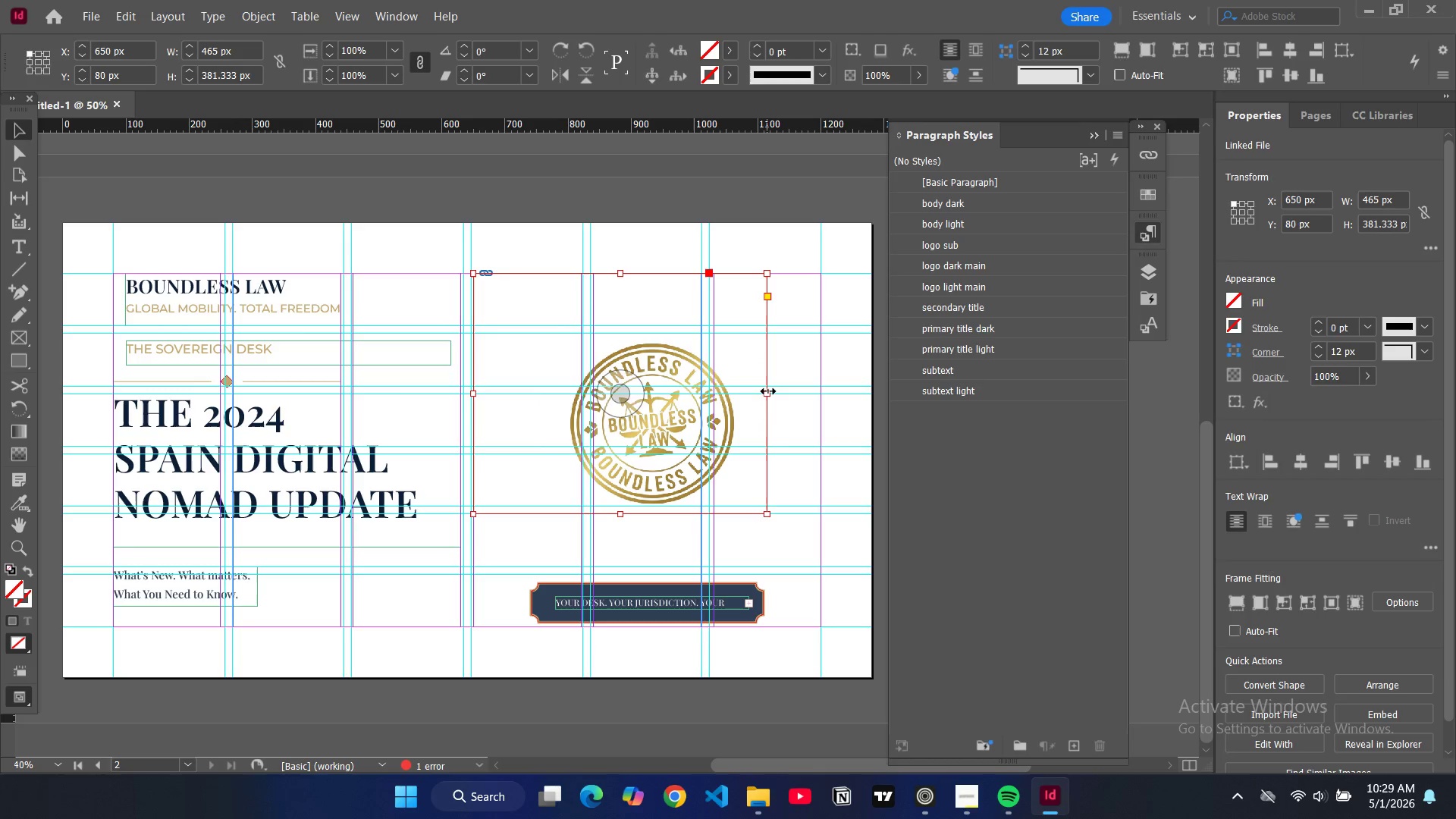 
left_click_drag(start_coordinate=[768, 392], to_coordinate=[819, 403])
 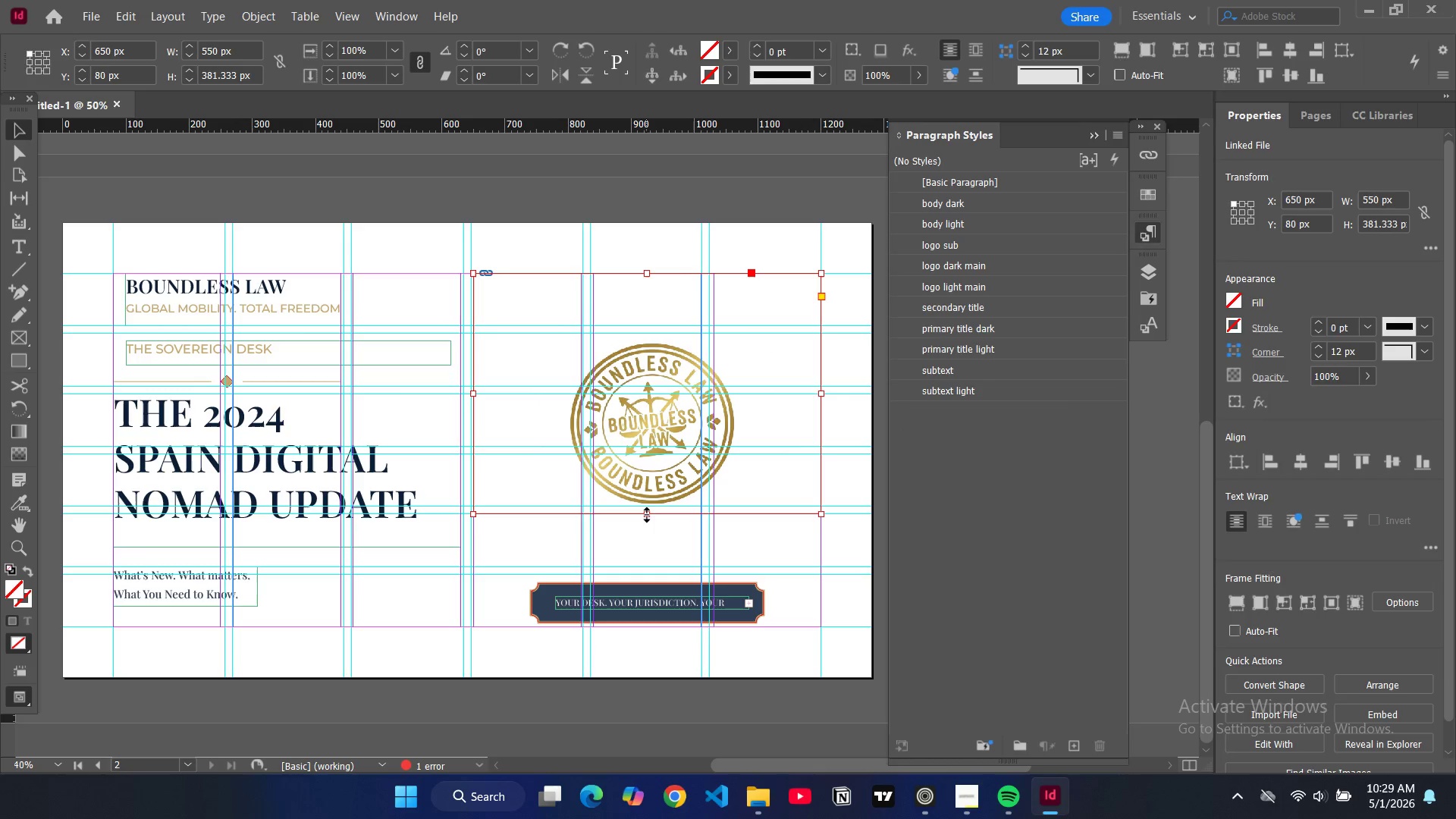 
left_click_drag(start_coordinate=[647, 515], to_coordinate=[643, 567])
 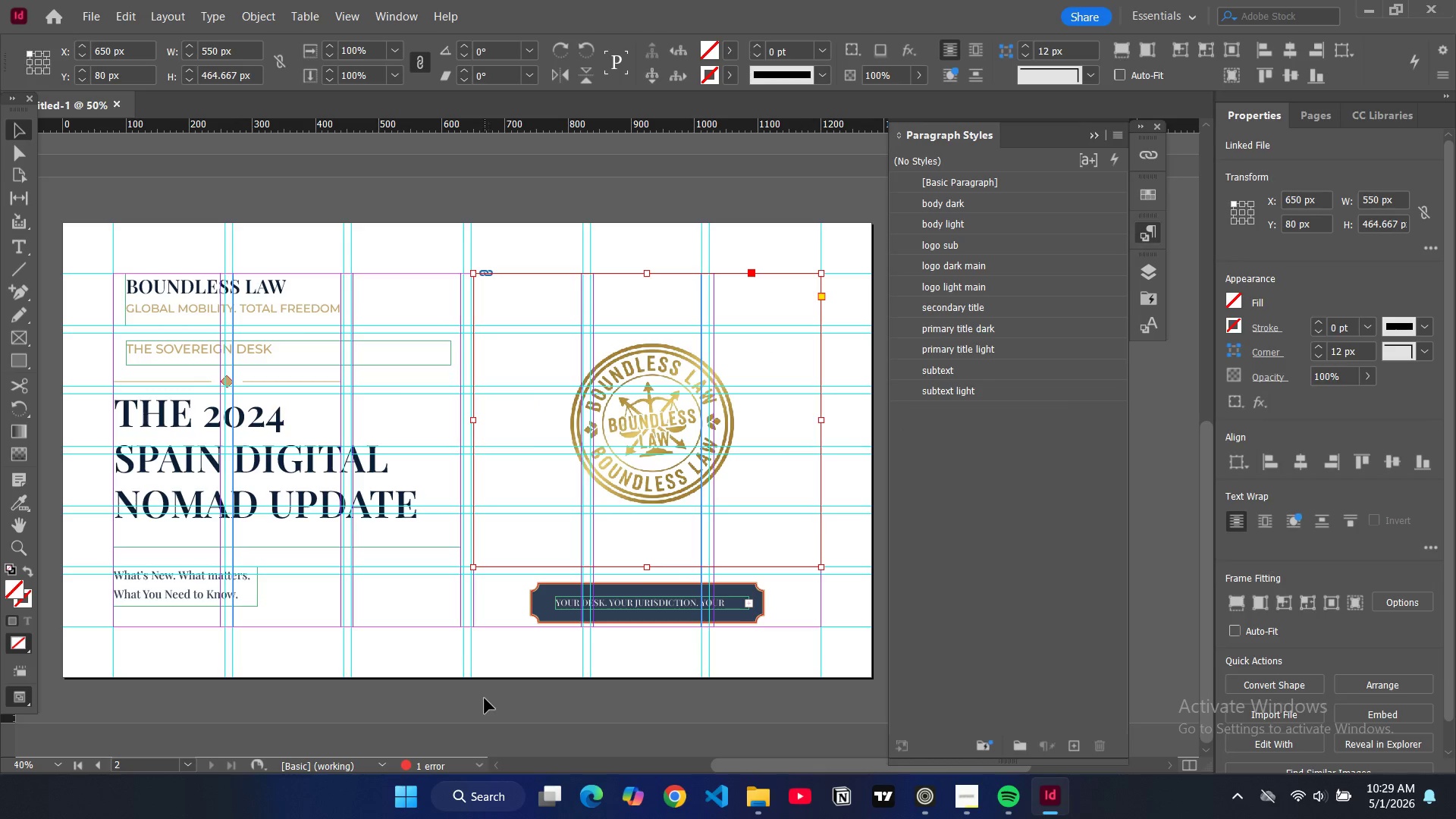 
left_click([479, 700])
 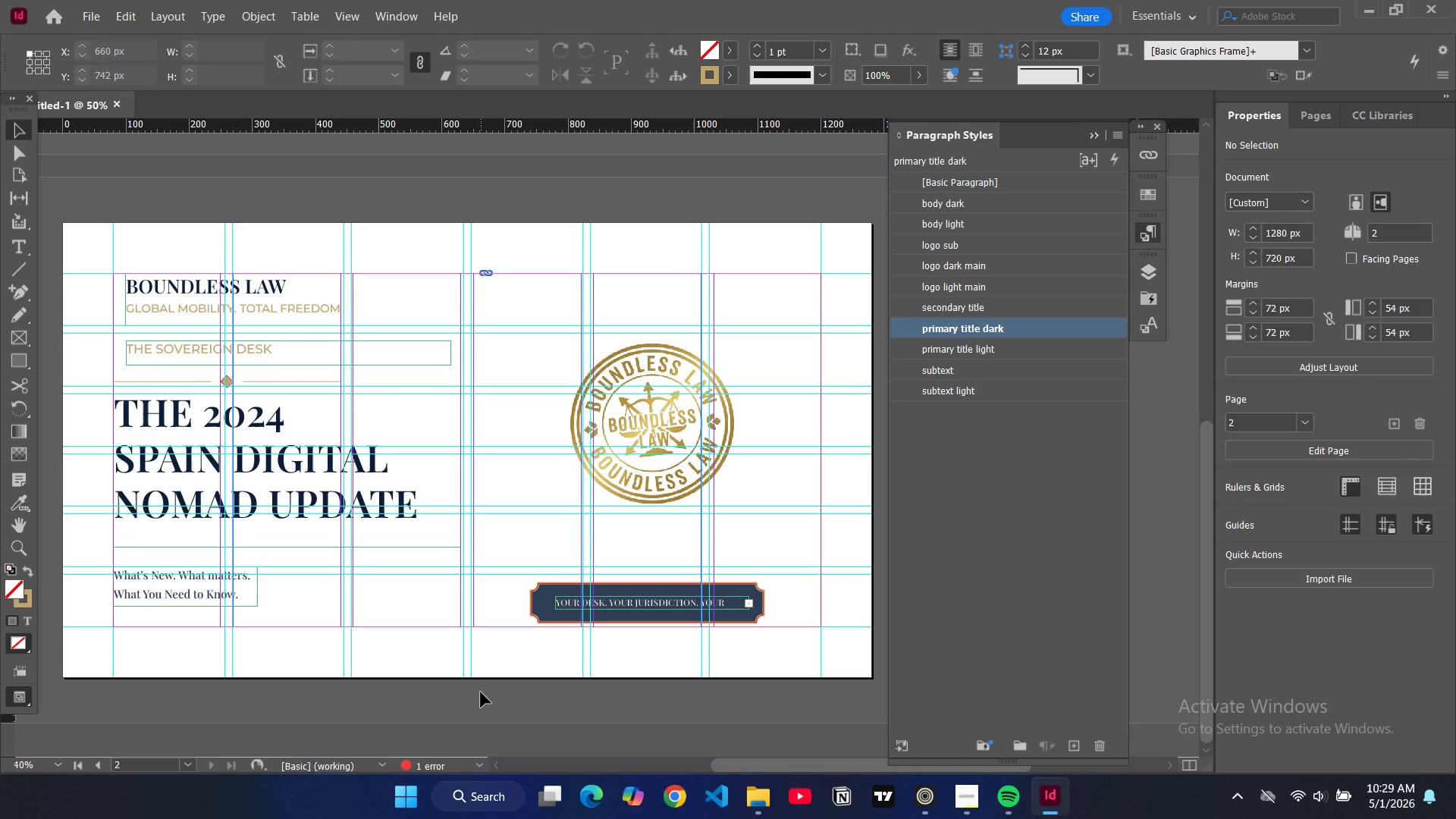 
type(ww)
 